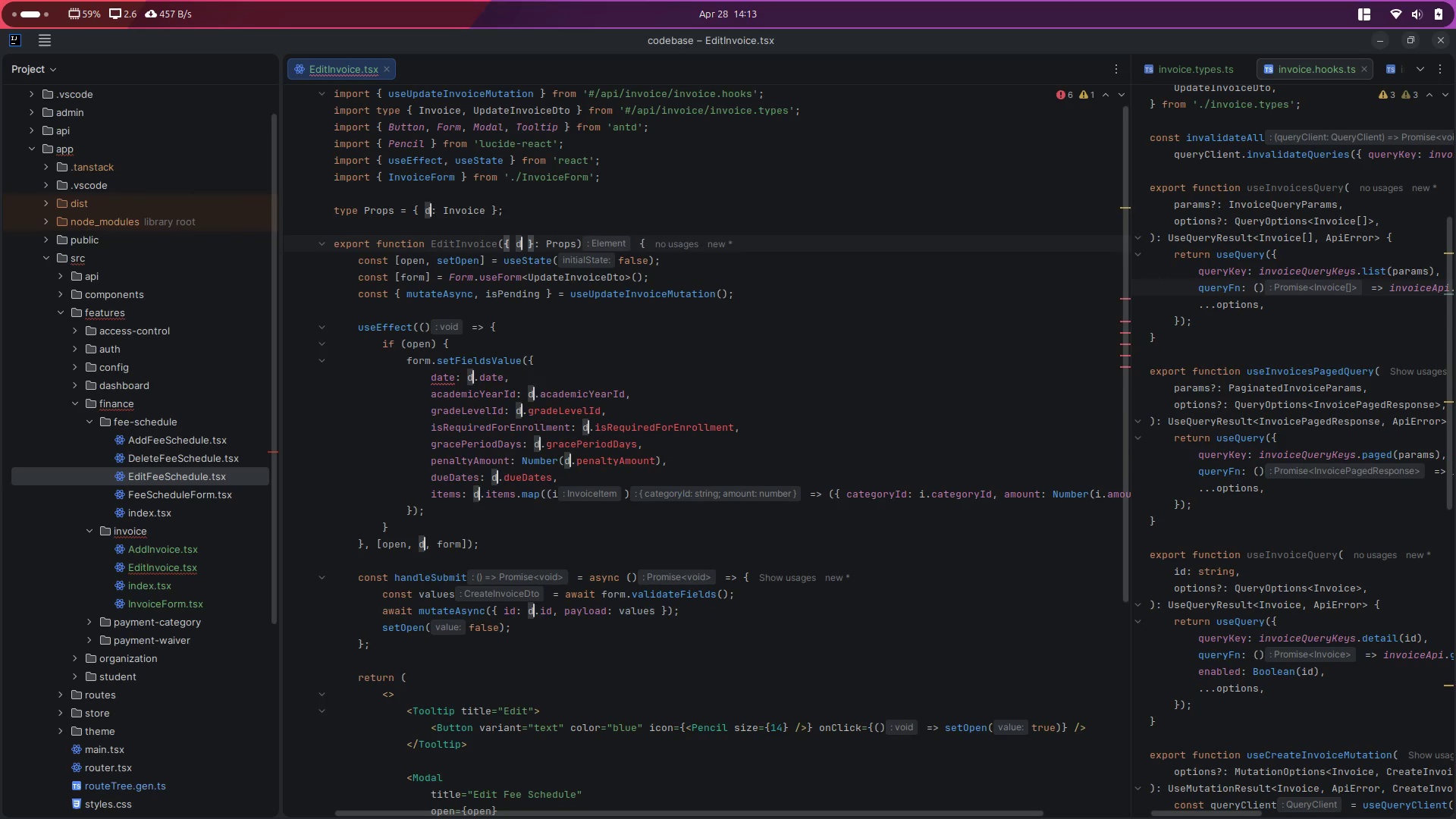 
type(in)
key(Backspace)
key(Backspace)
key(Backspace)
type(invoice)
 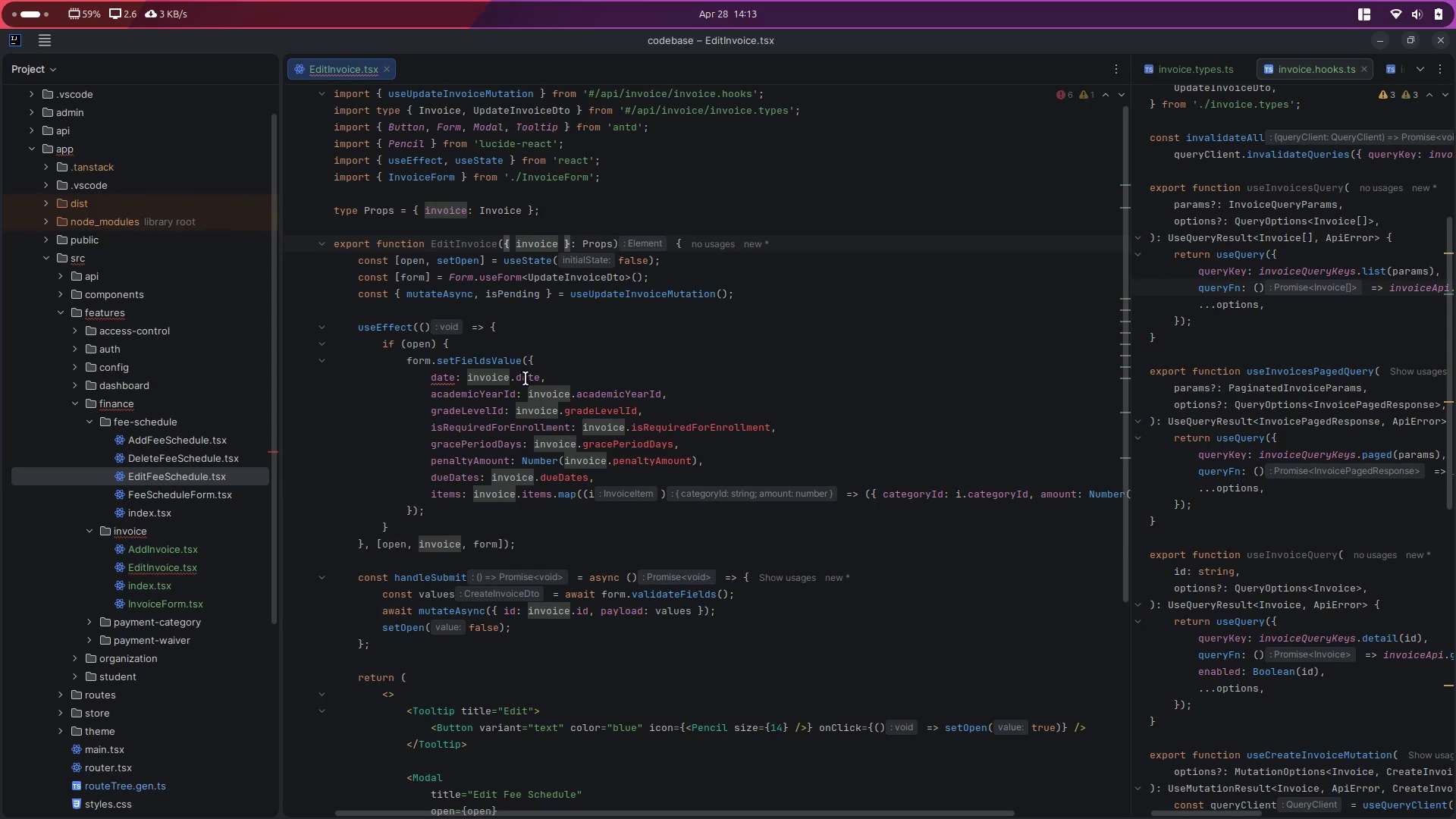 
double_click([493, 378])
 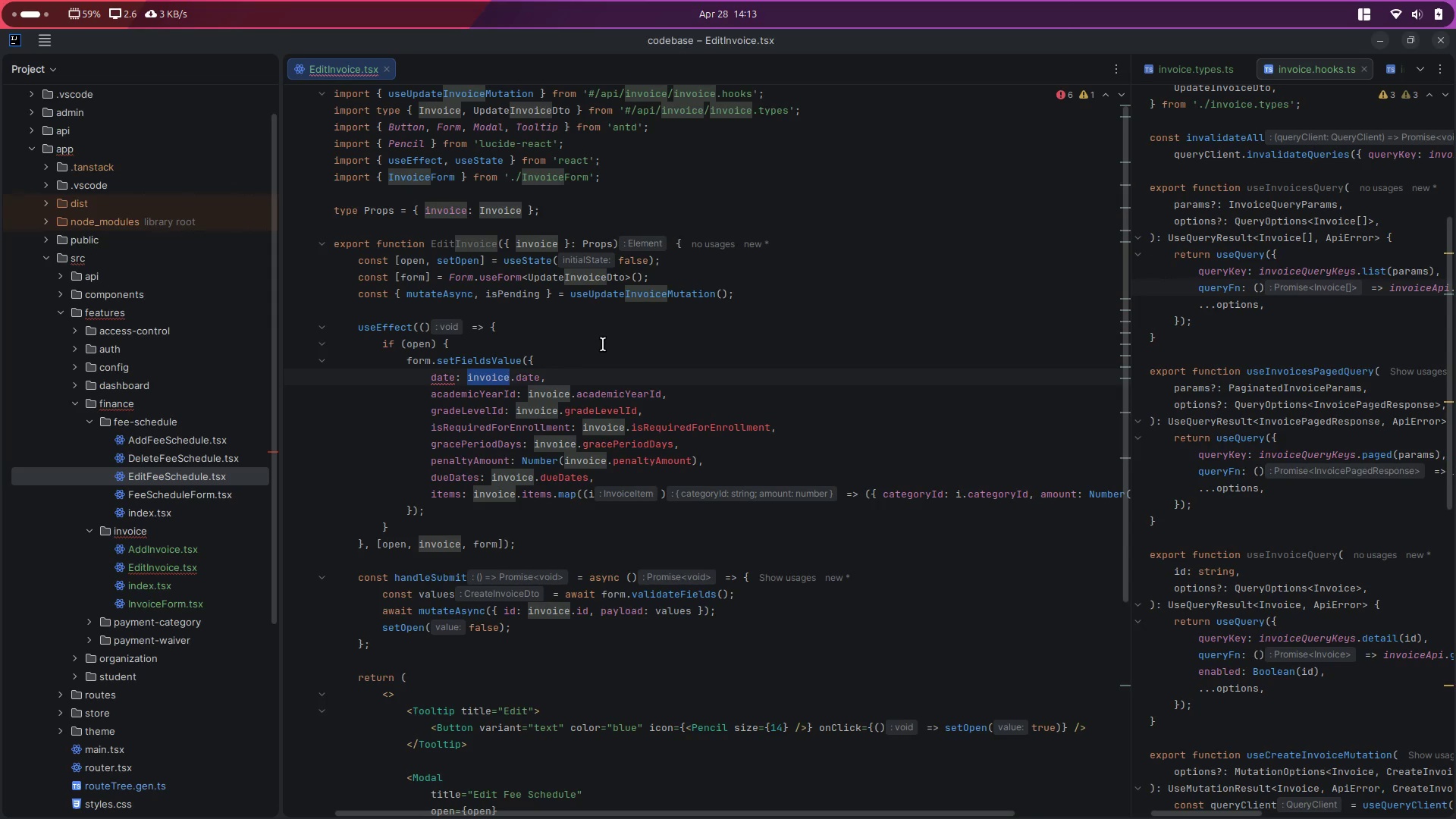 
left_click([606, 345])
 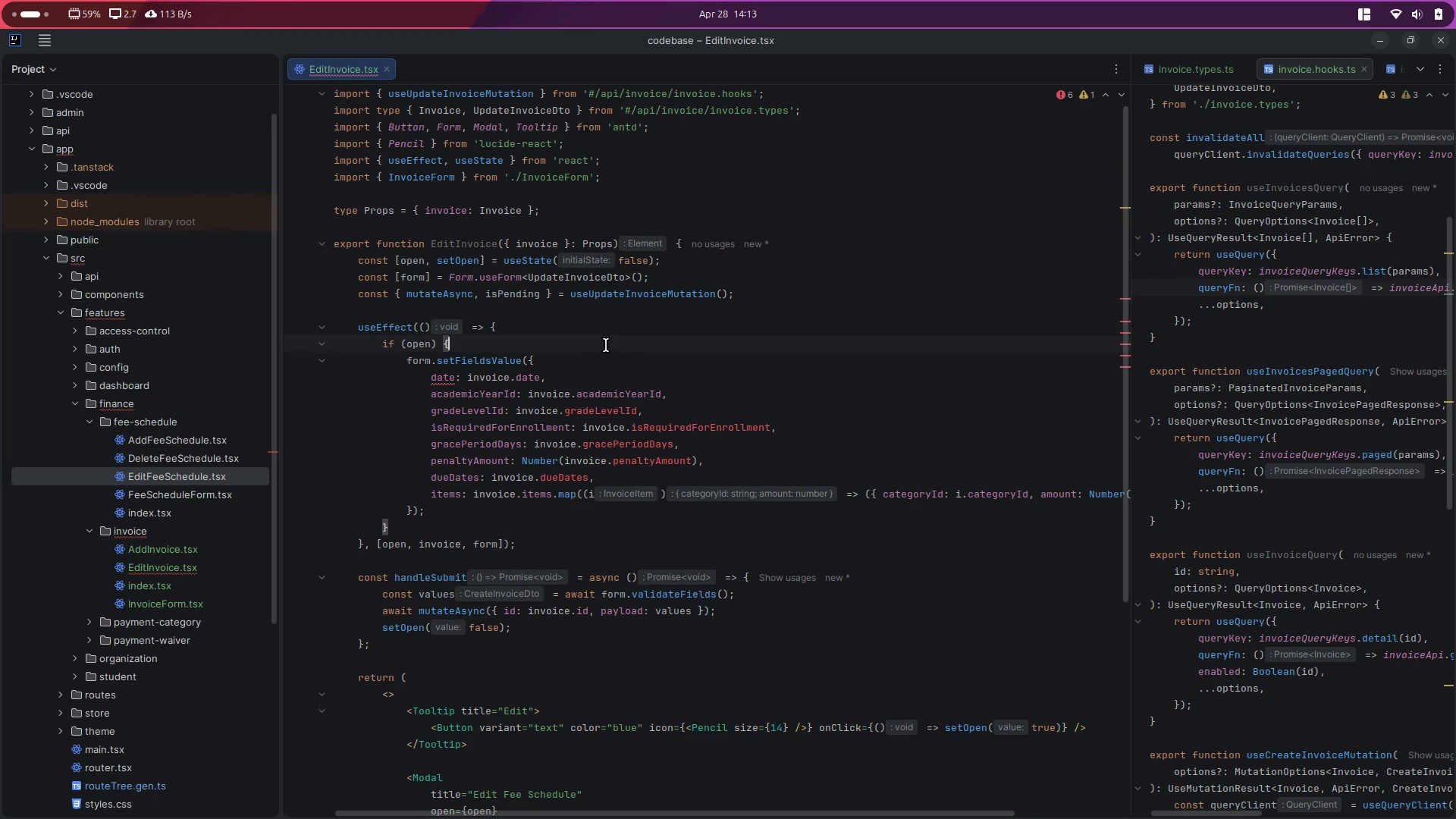 
key(Escape)
 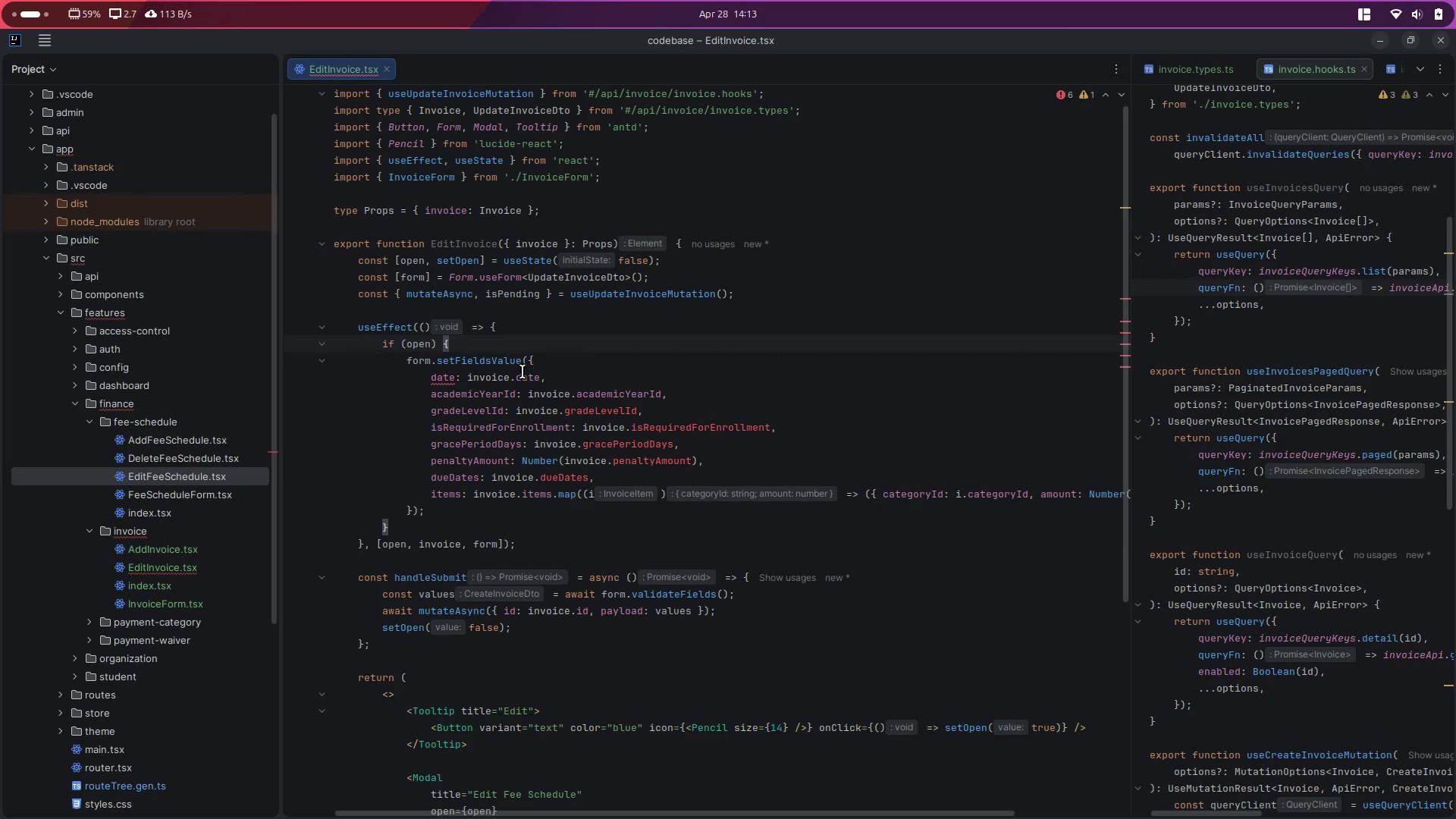 
key(Escape)
 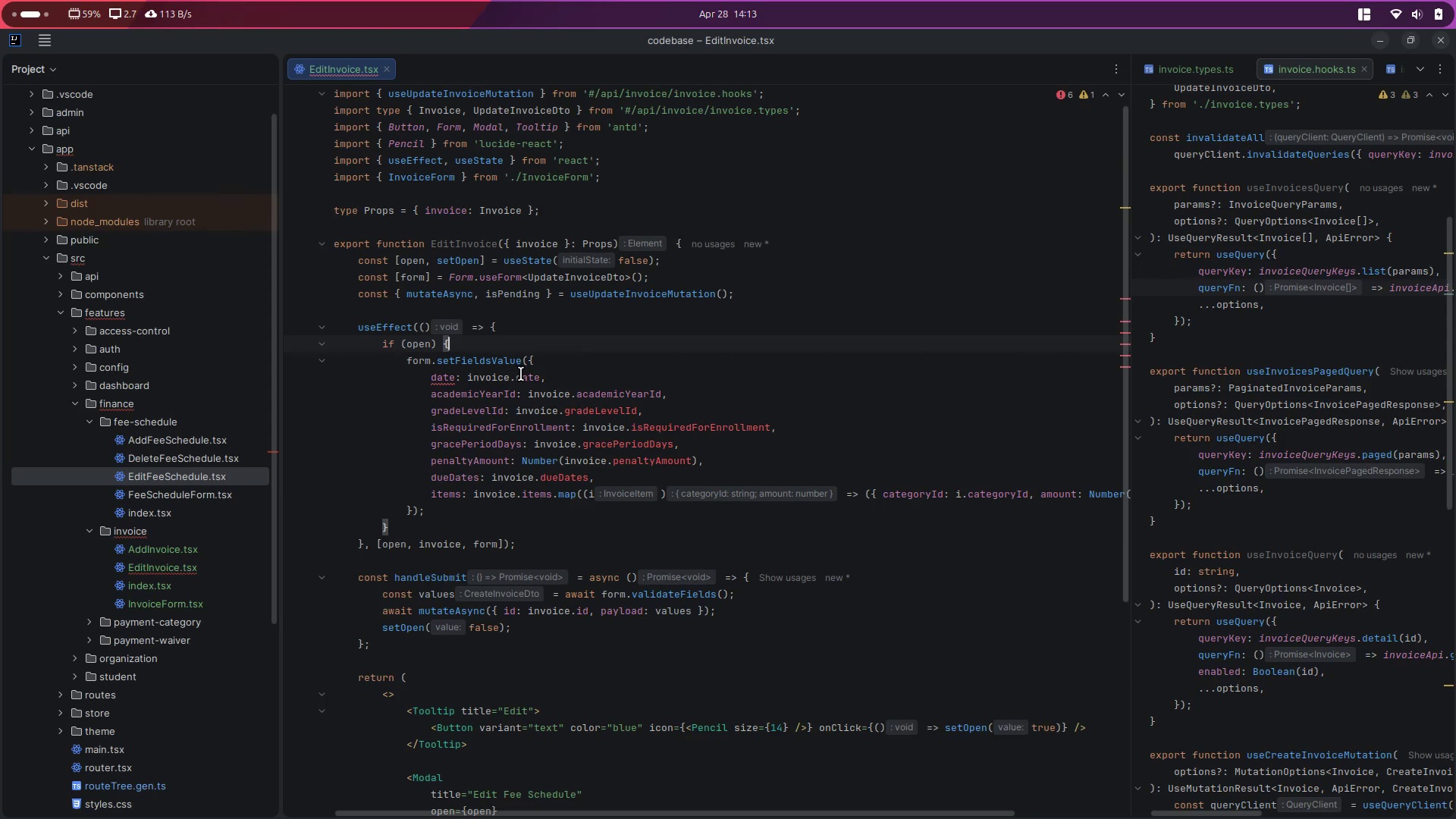 
left_click([522, 375])
 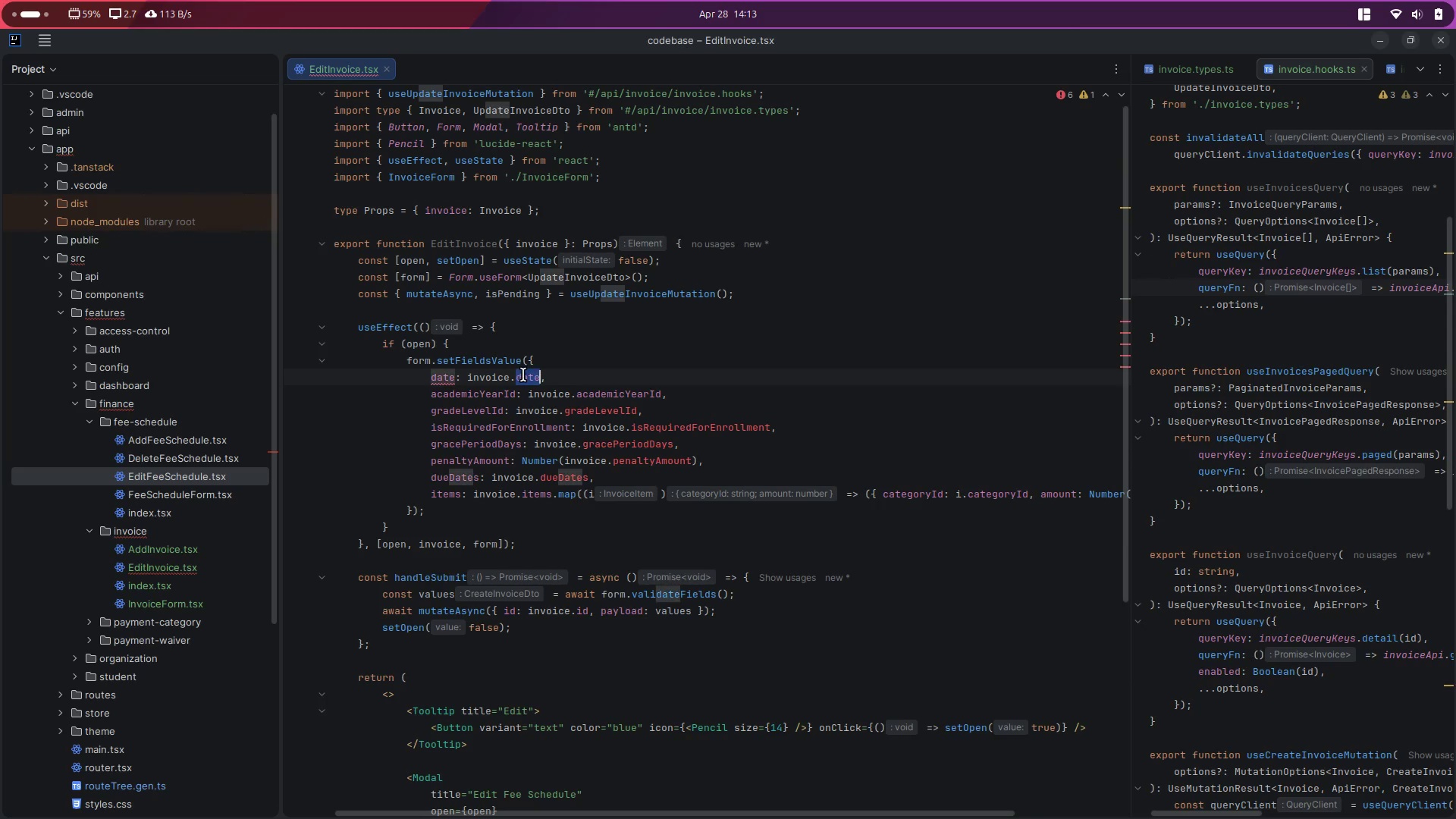 
key(D)
 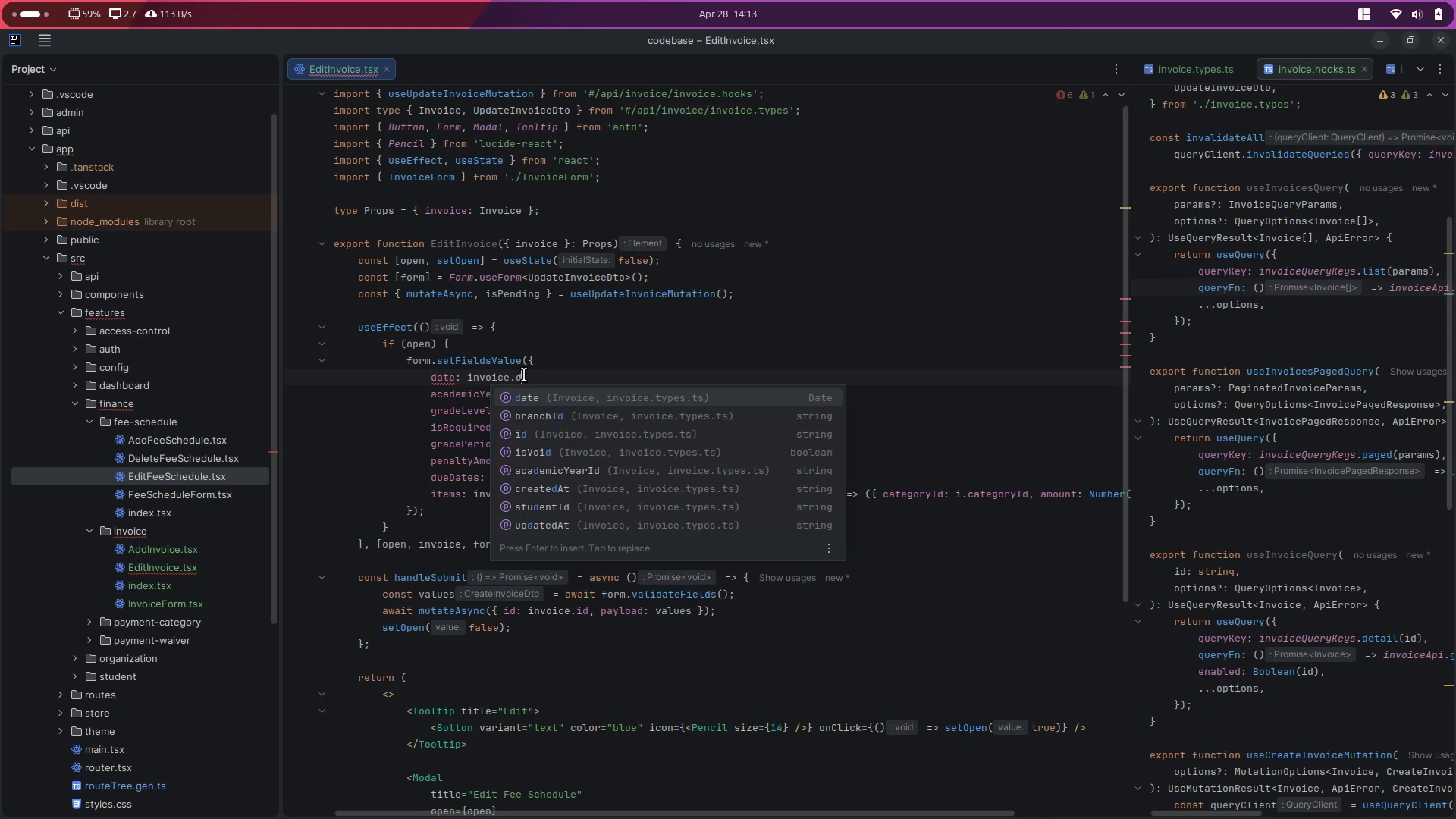 
key(Control+Z)
 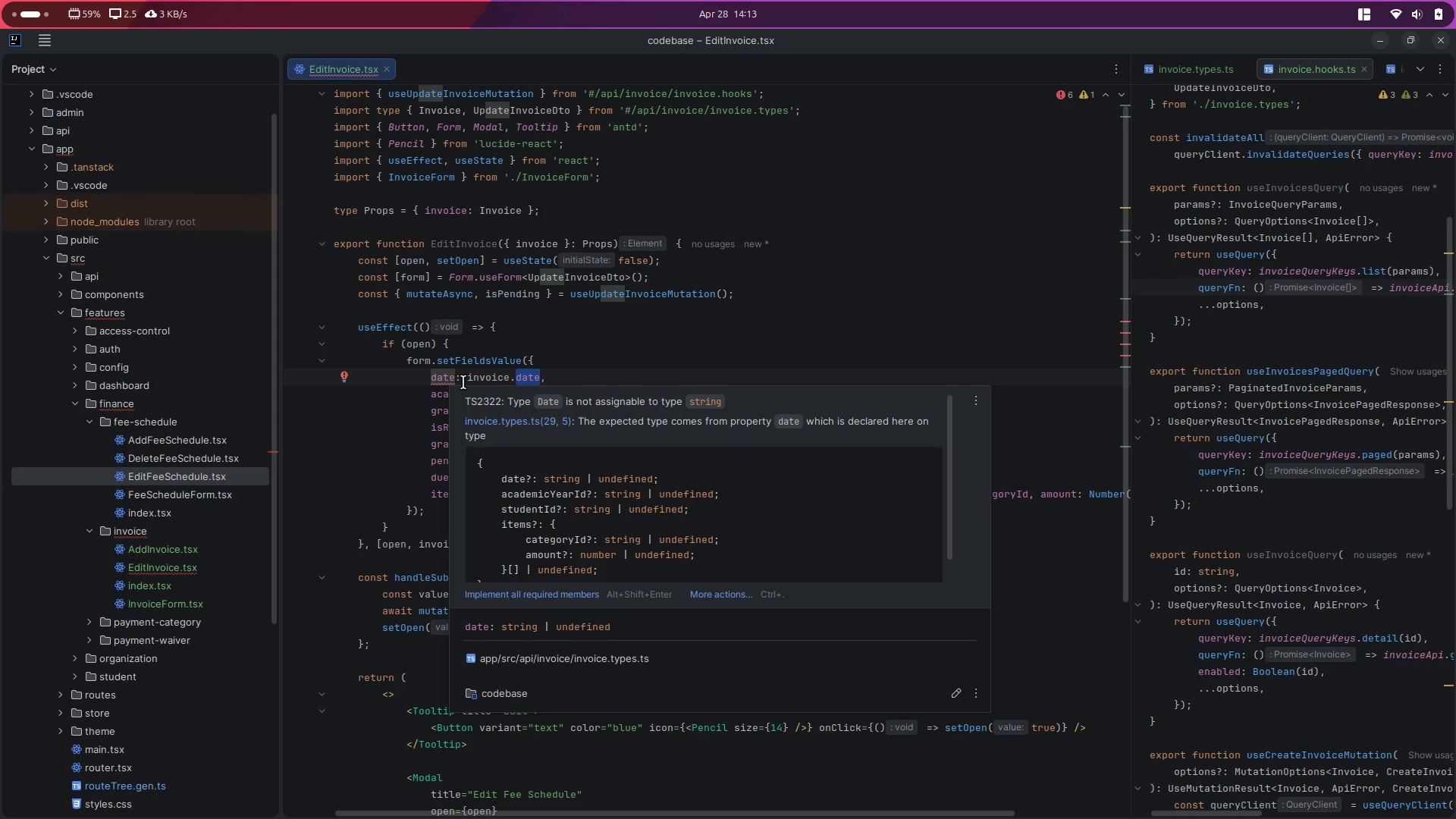 
left_click_drag(start_coordinate=[469, 378], to_coordinate=[541, 374])
 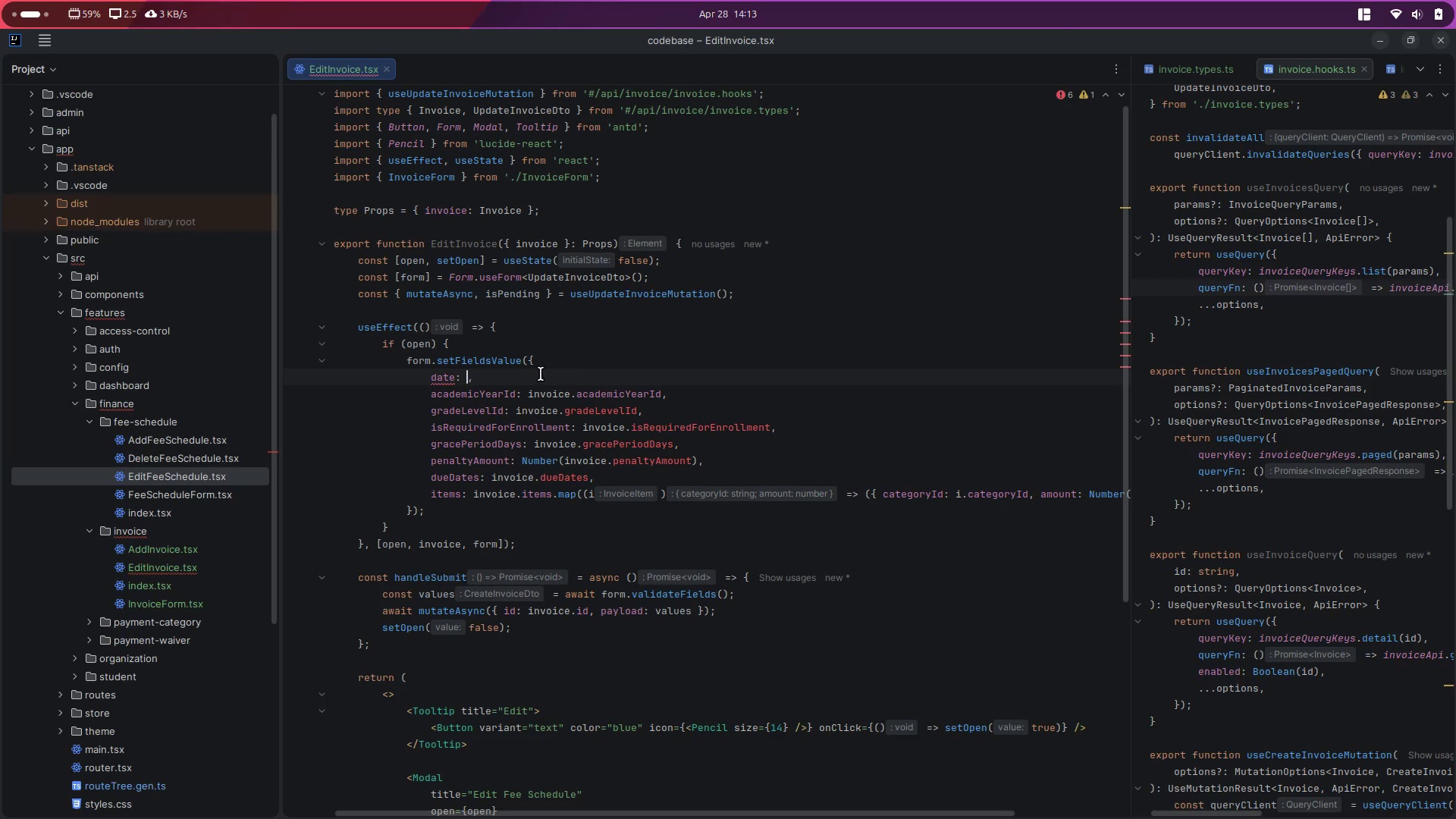 
key(Control+ControlLeft)
 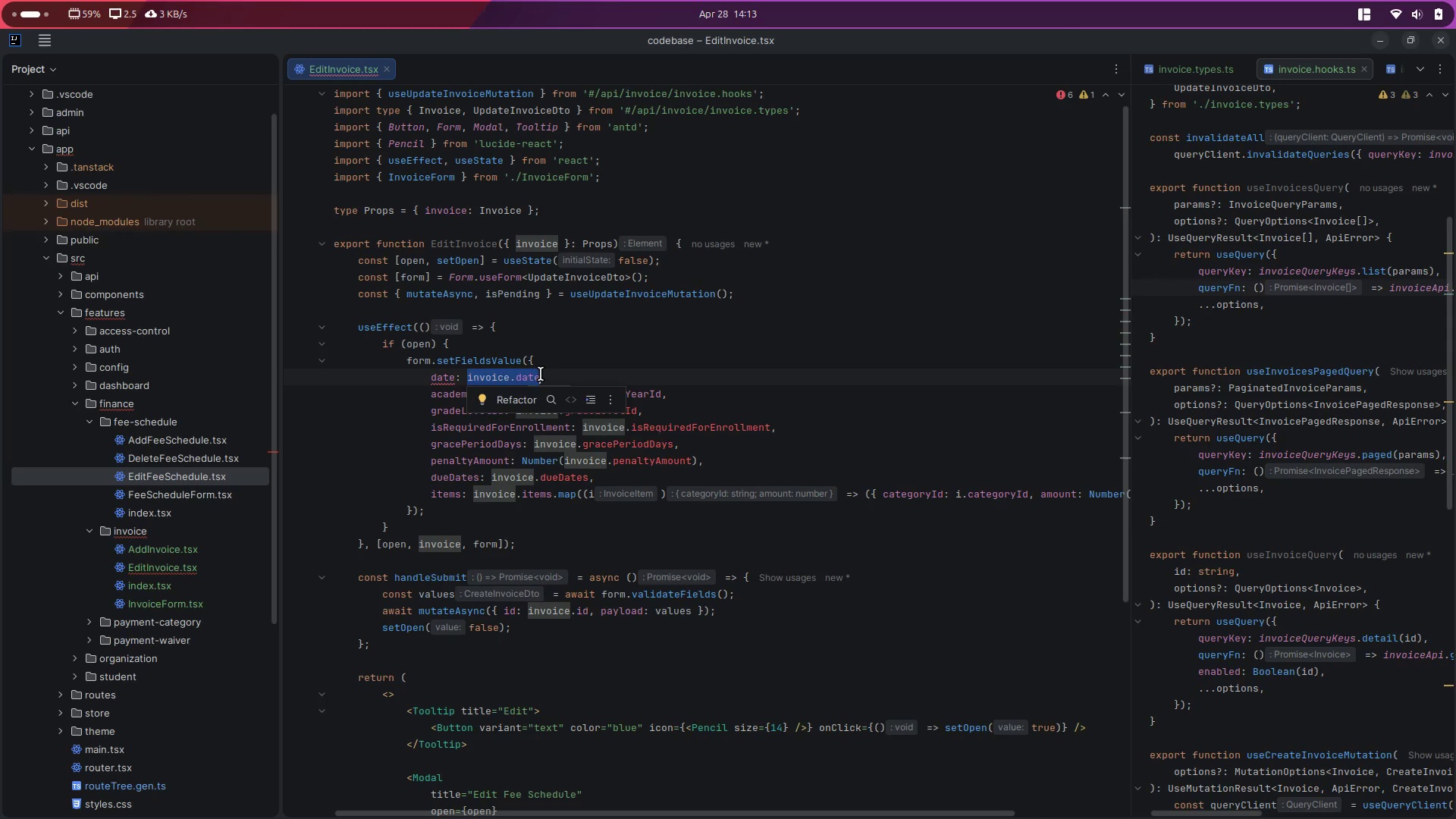 
key(Control+X)
 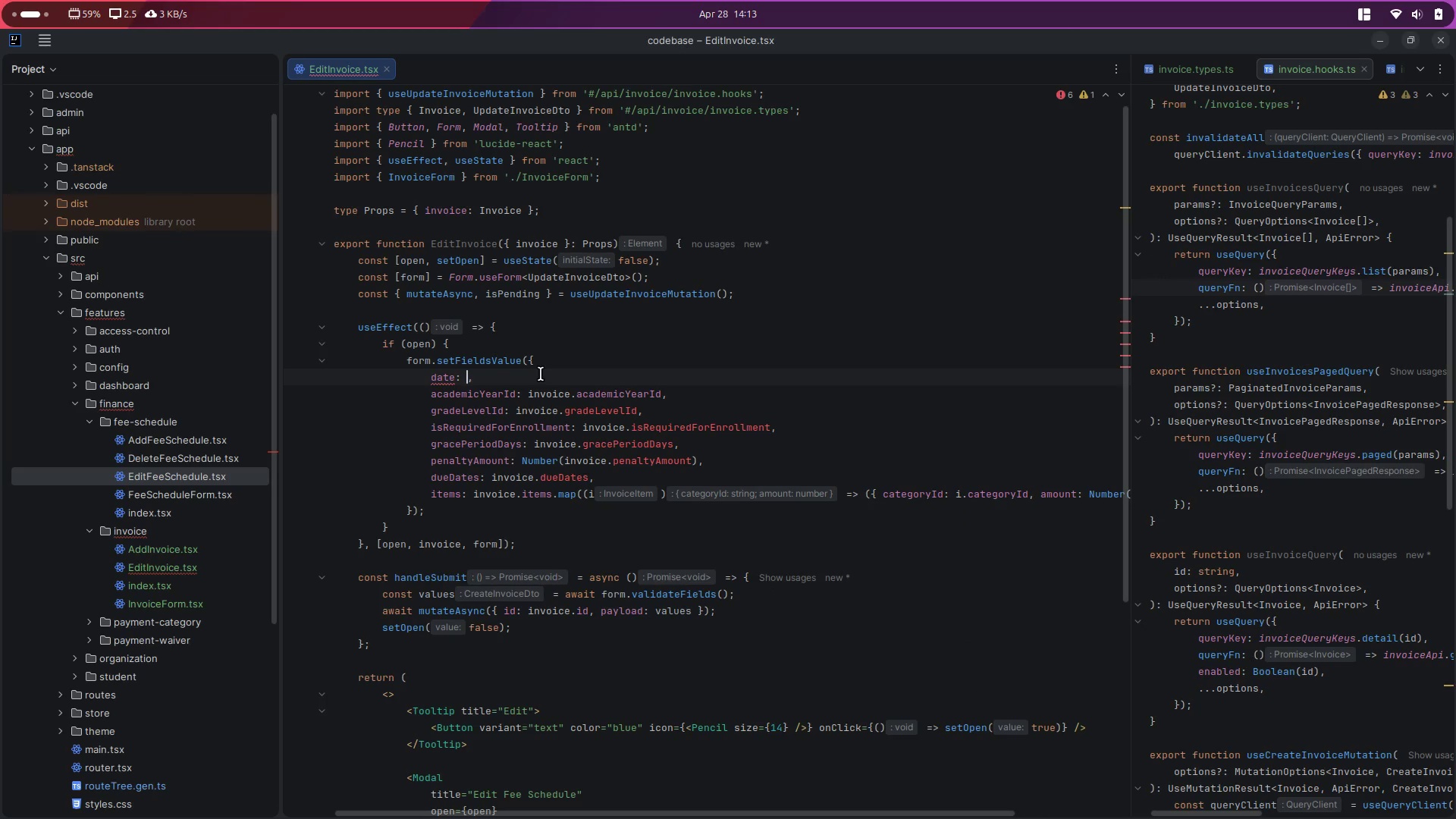 
type(dayj)
 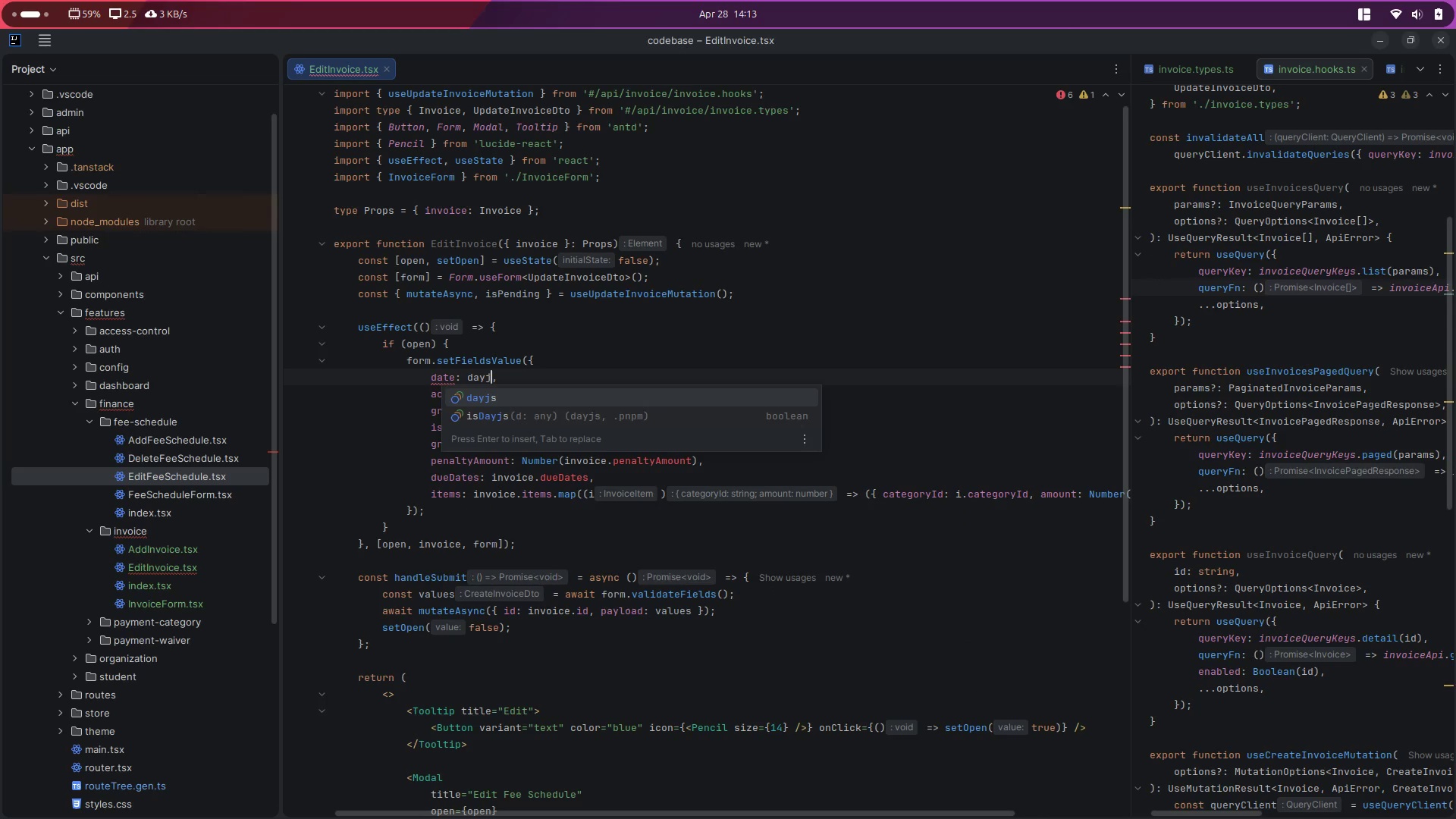 
key(Enter)
 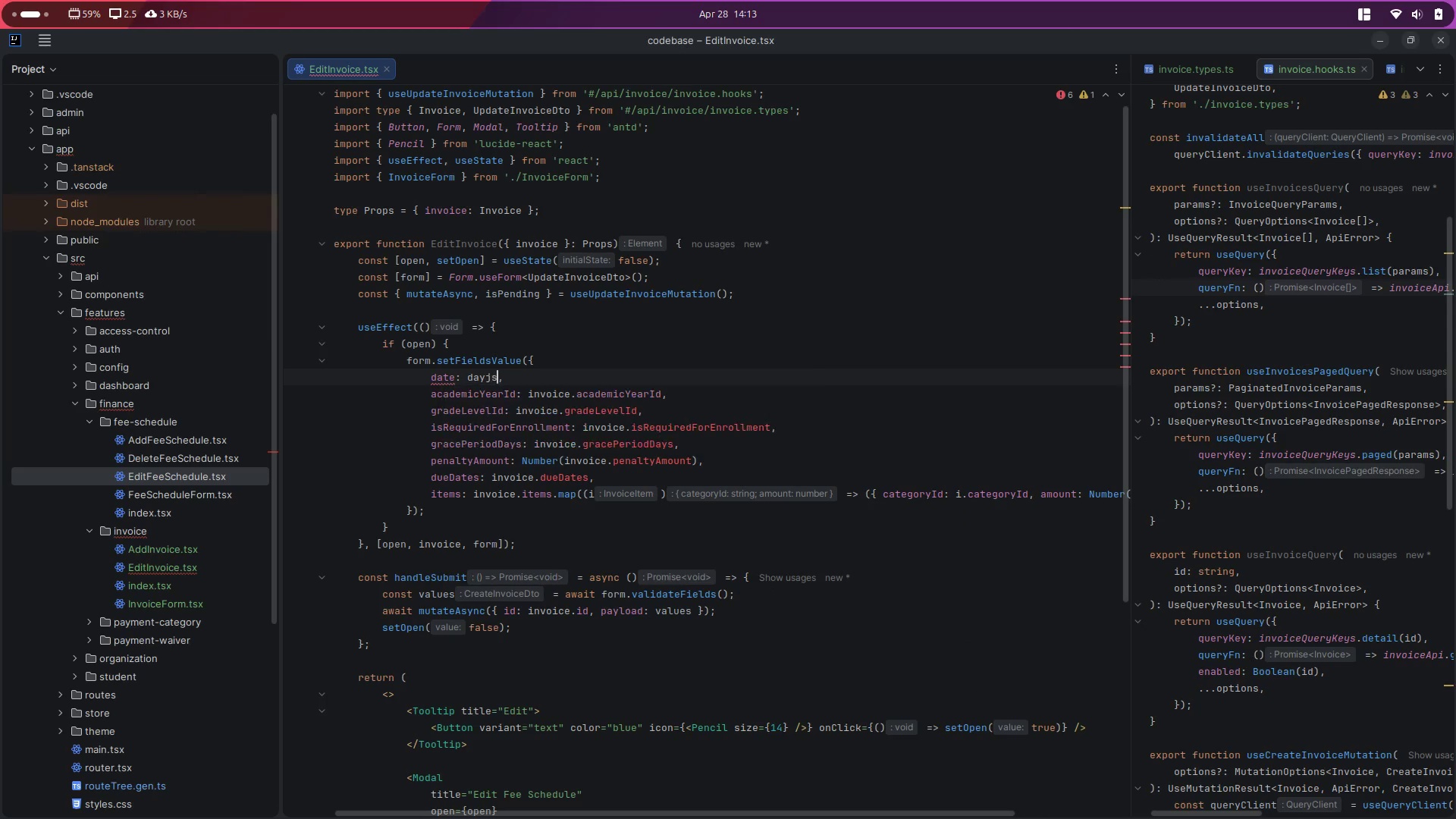 
key(Shift+ShiftLeft)
 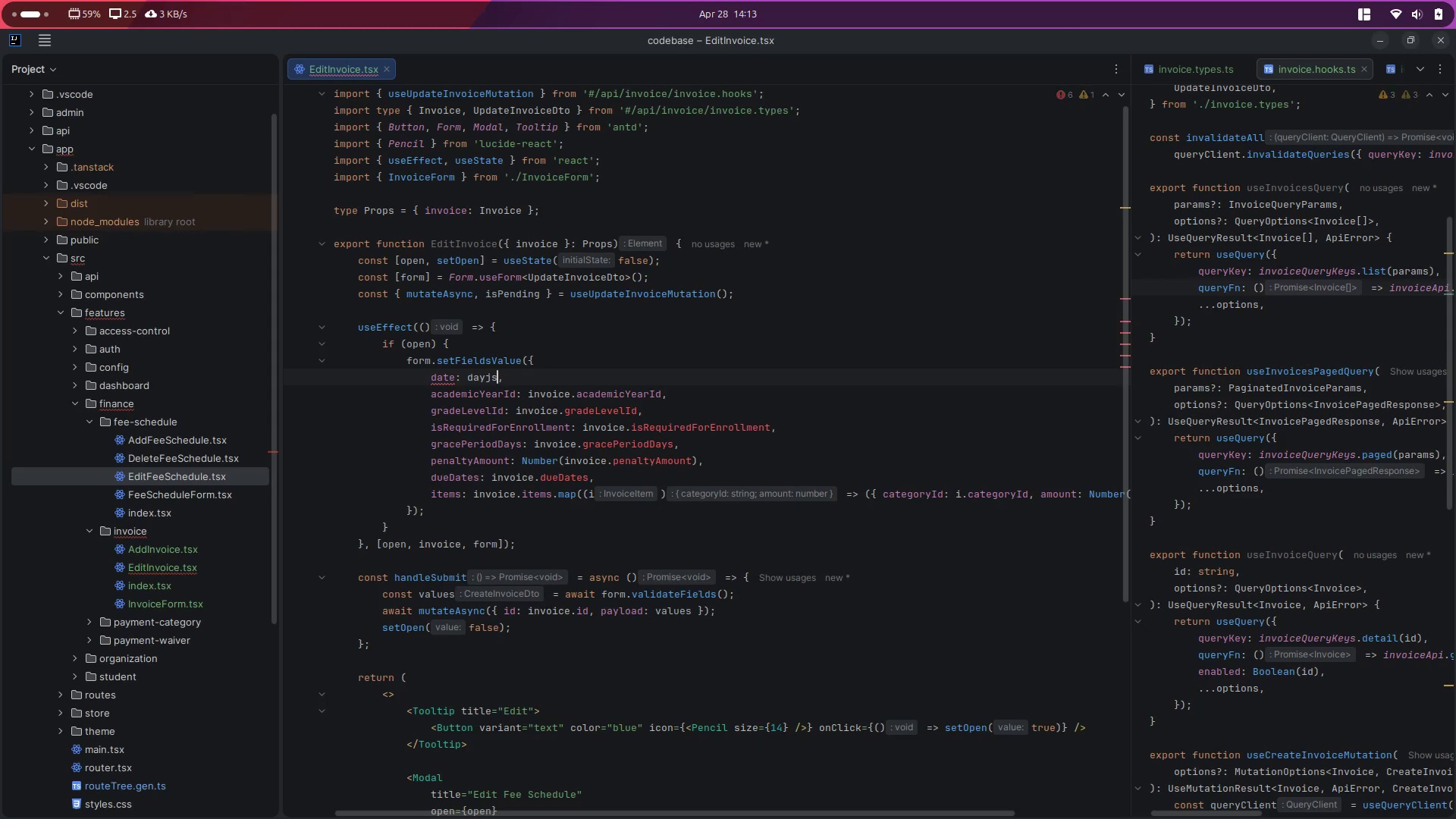 
key(Shift+9)
 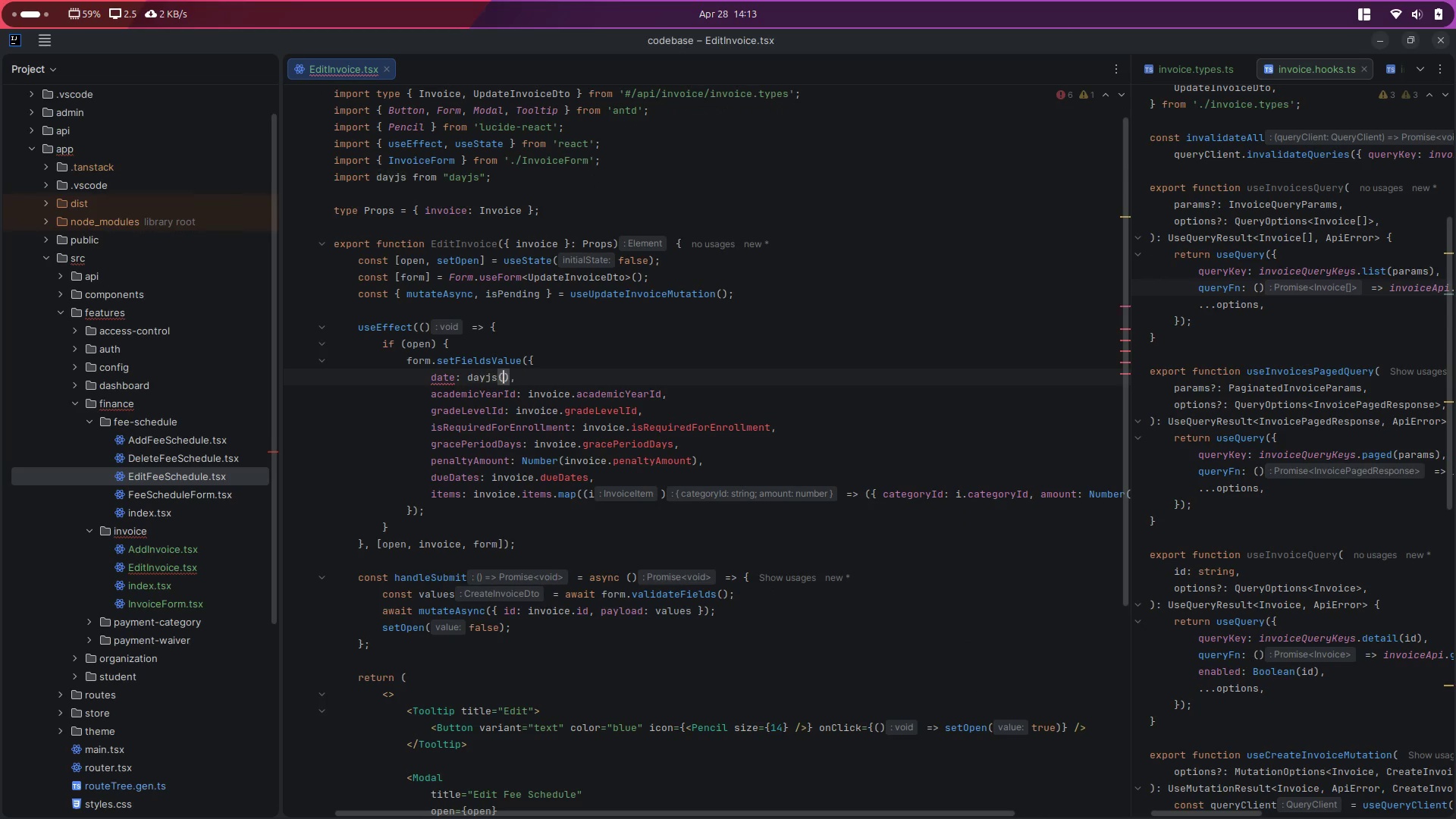 
key(Control+ControlLeft)
 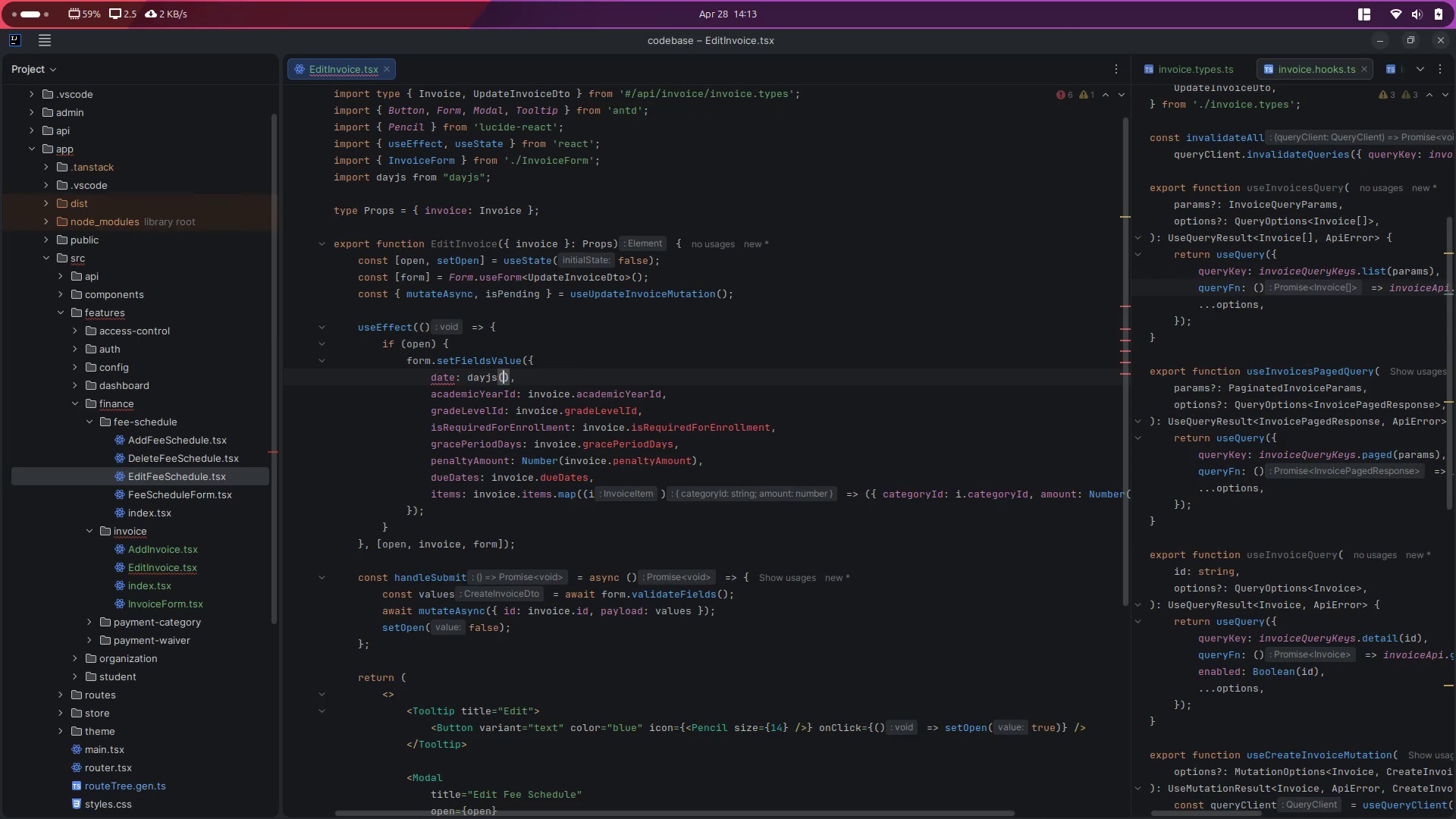 
key(Control+V)
 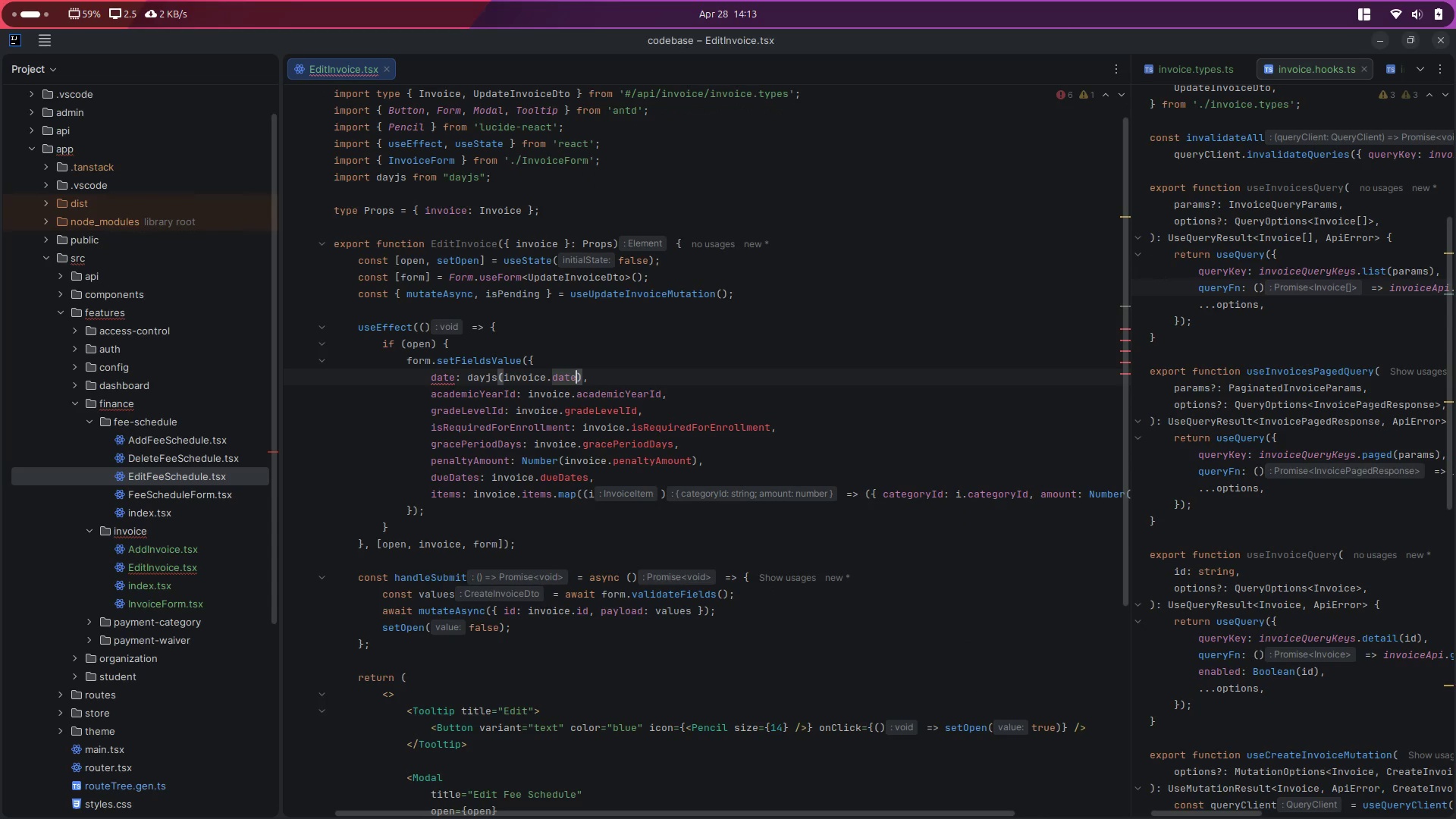 
key(Escape)
 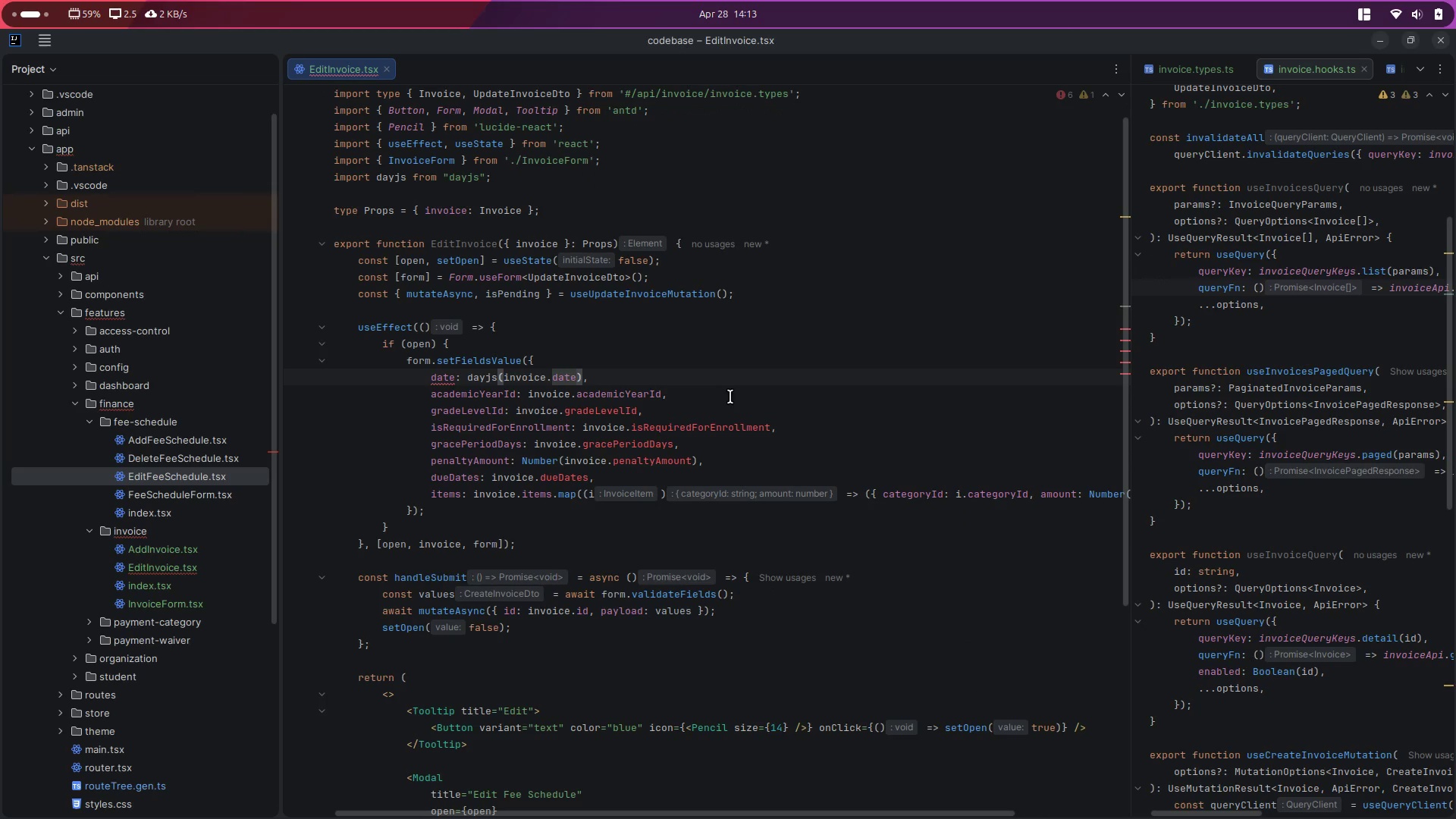 
left_click([741, 390])
 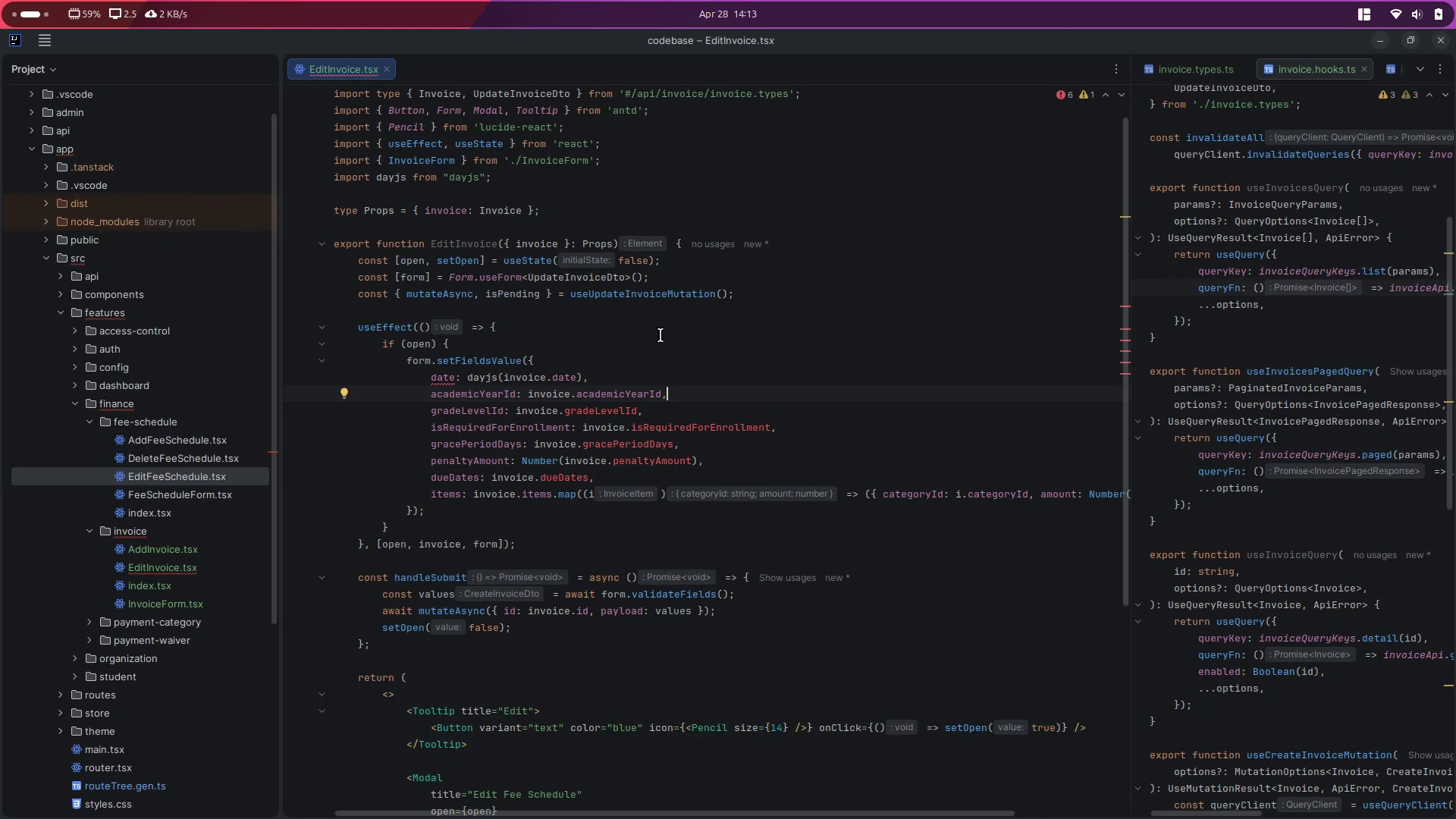 
hold_key(key=ControlLeft, duration=1.62)
left_click([507, 211])
 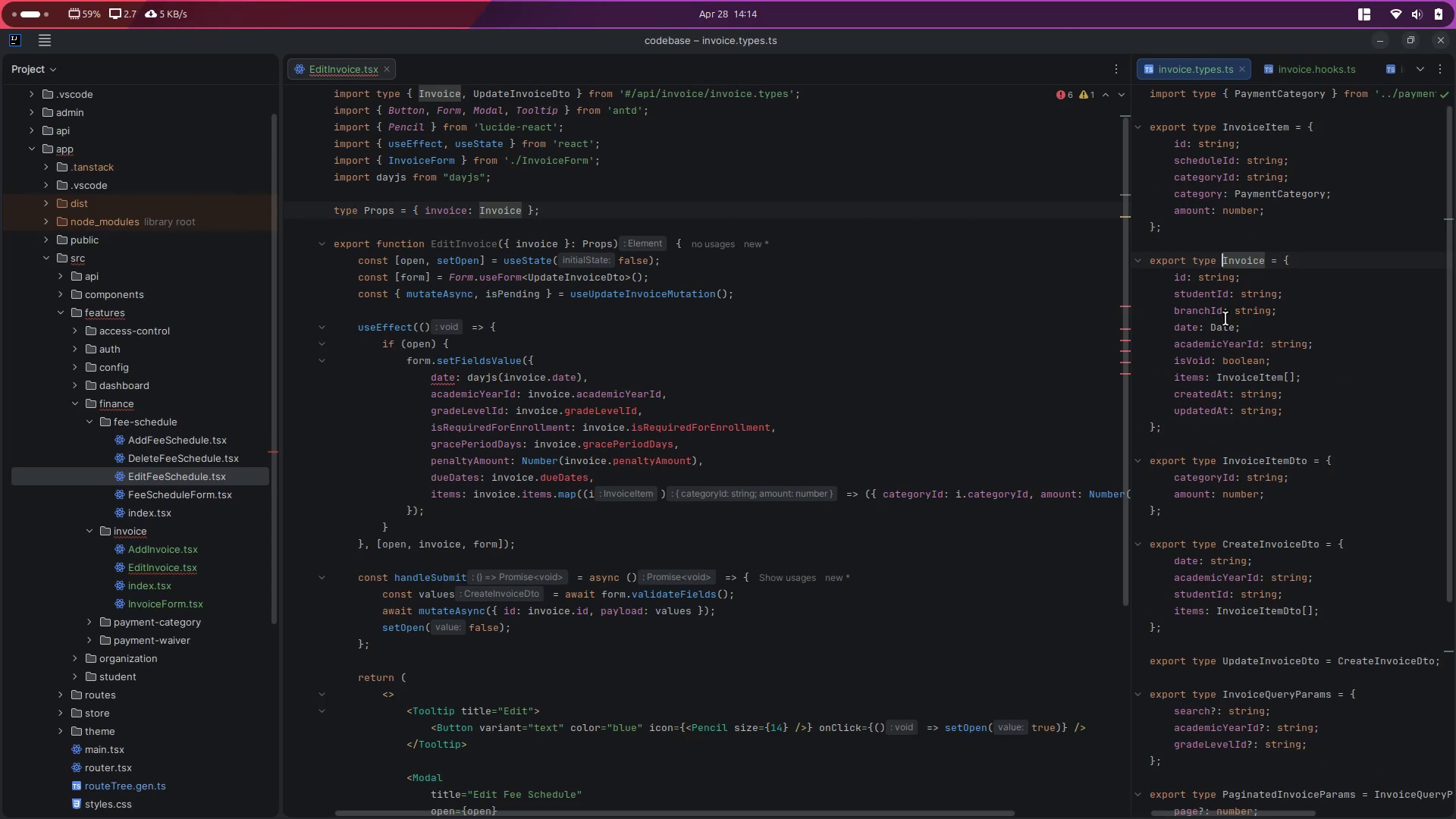 
double_click([1228, 328])
 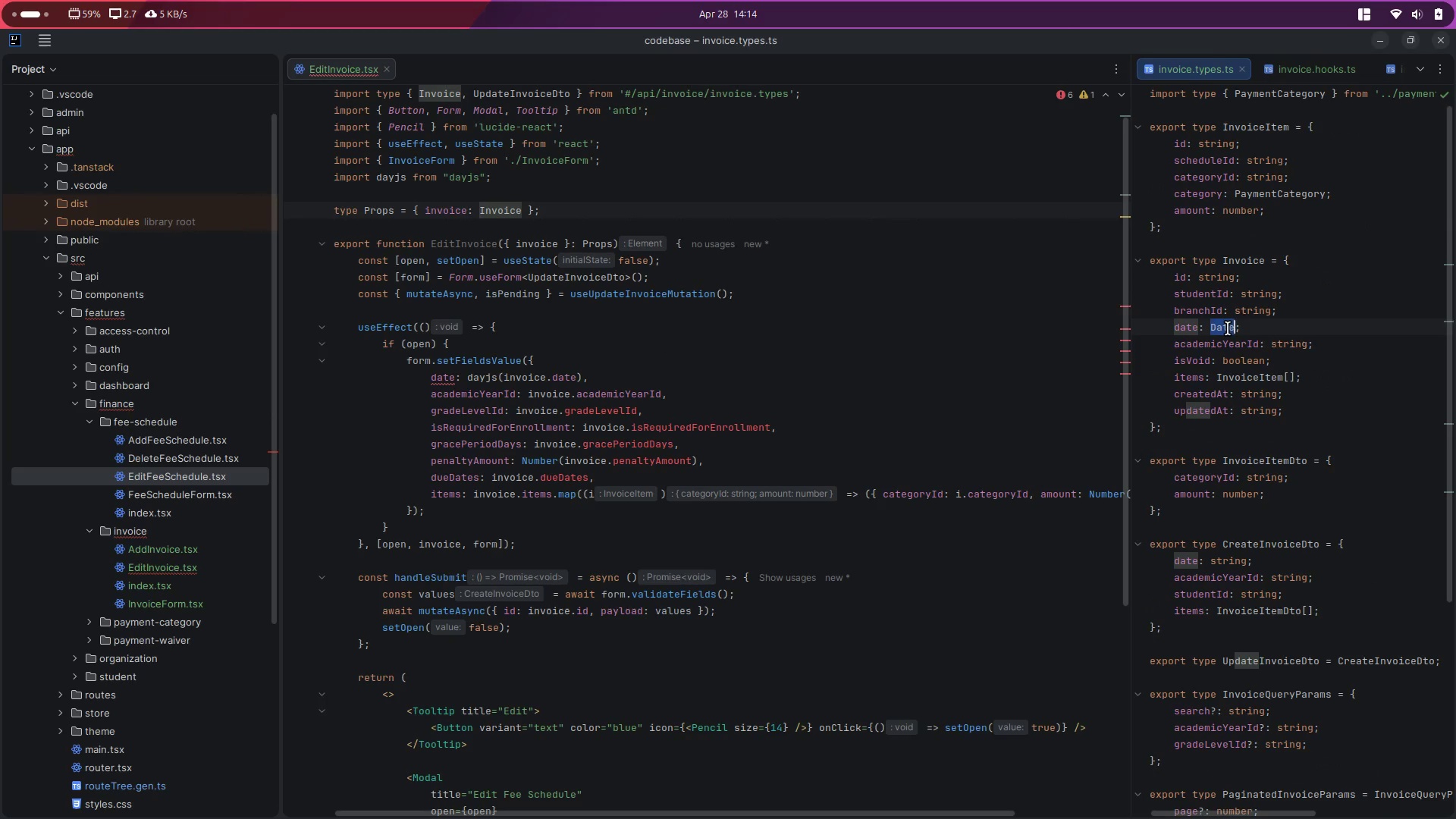 
type(string)
 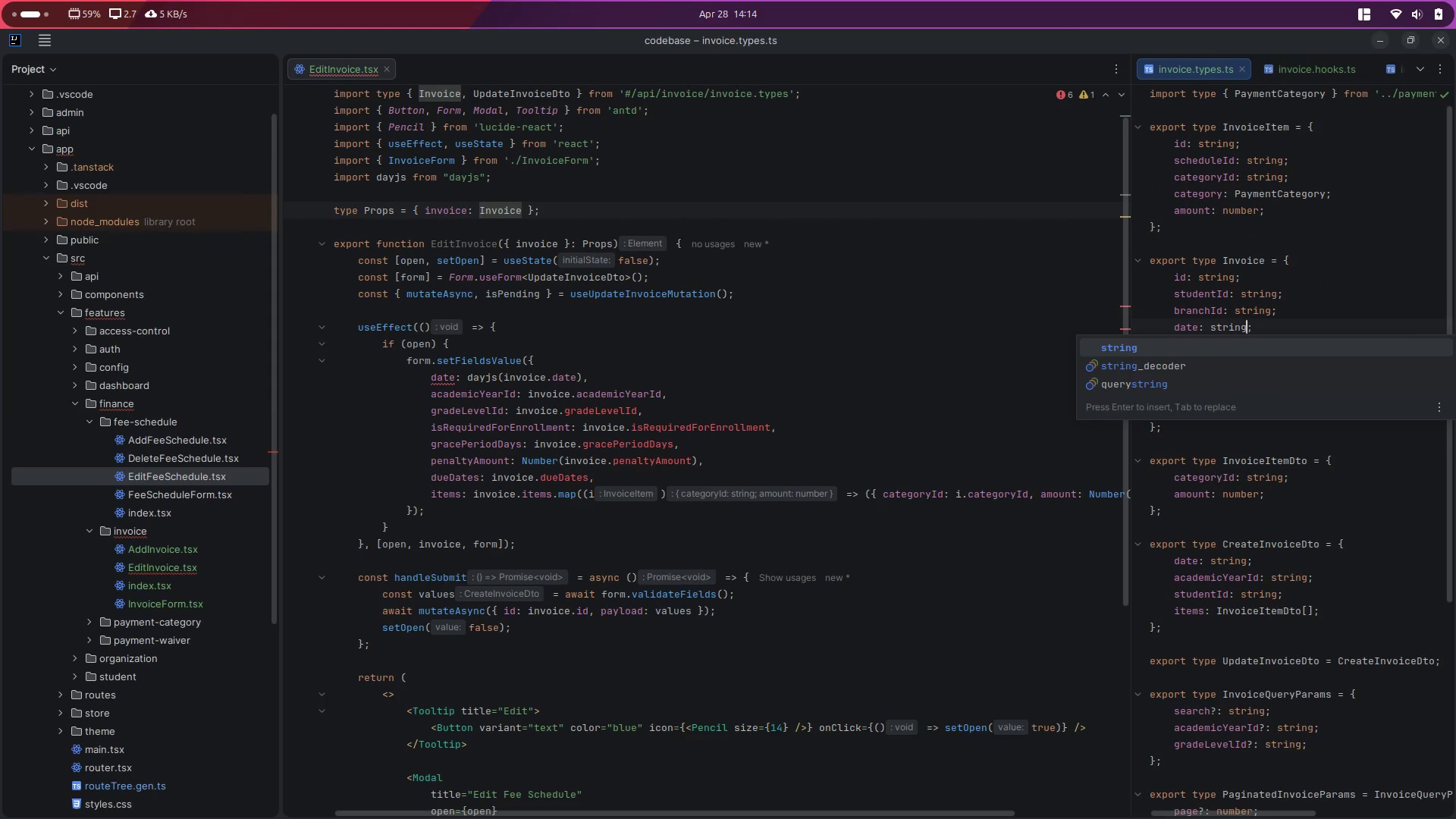 
key(Control+S)
 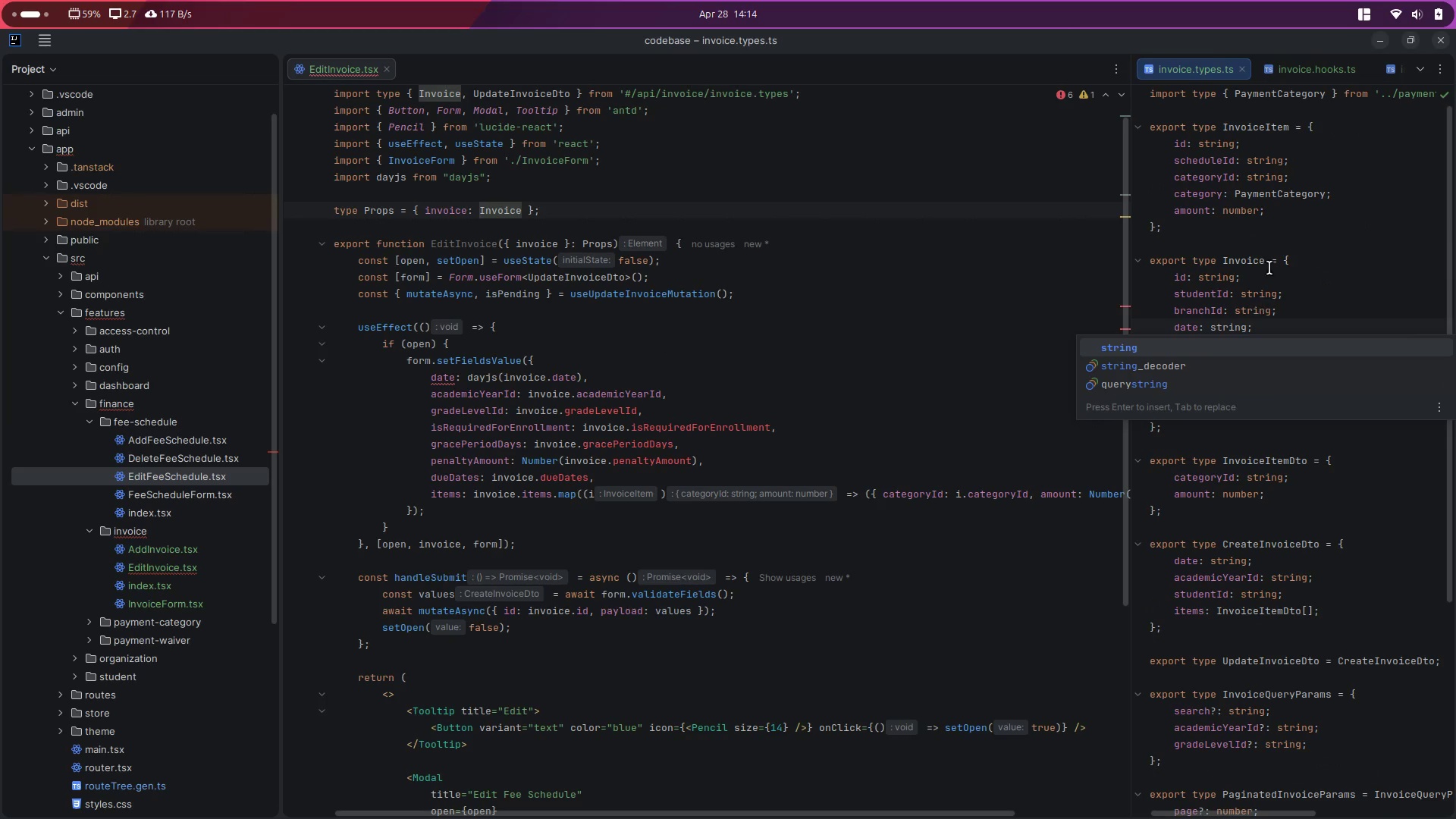 
left_click([1289, 202])
 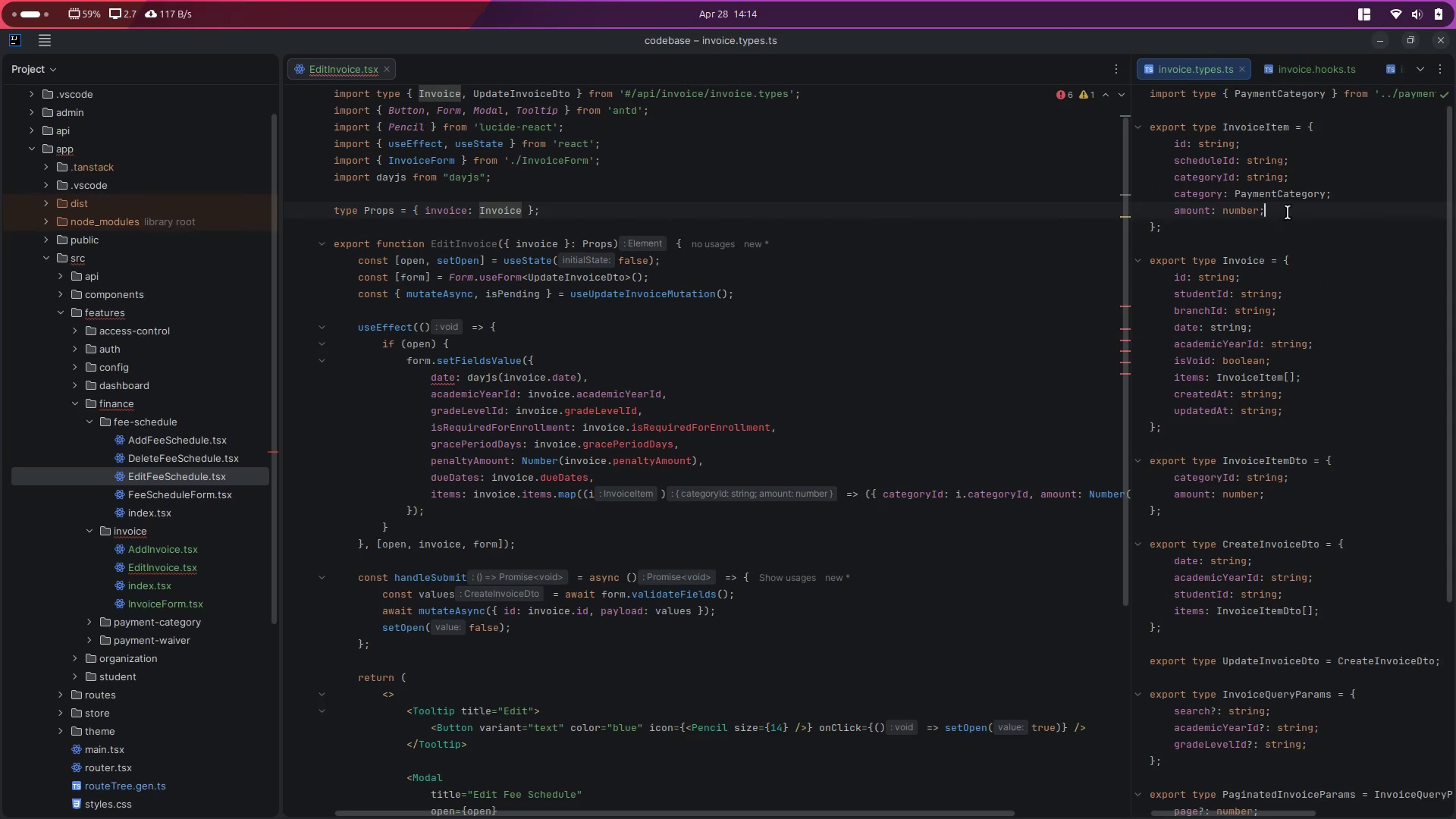 
key(Control+W)
 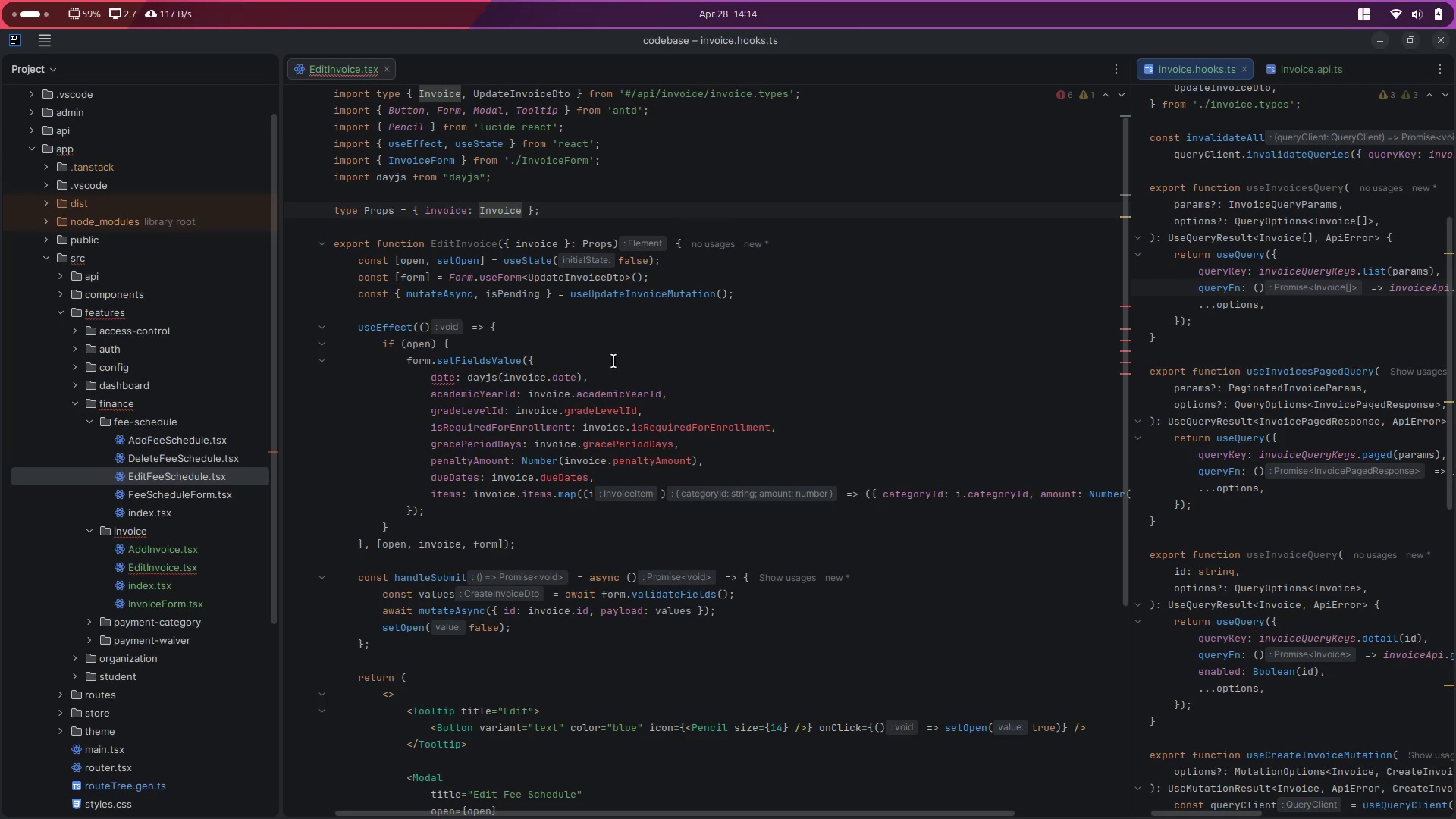 
left_click([620, 357])
 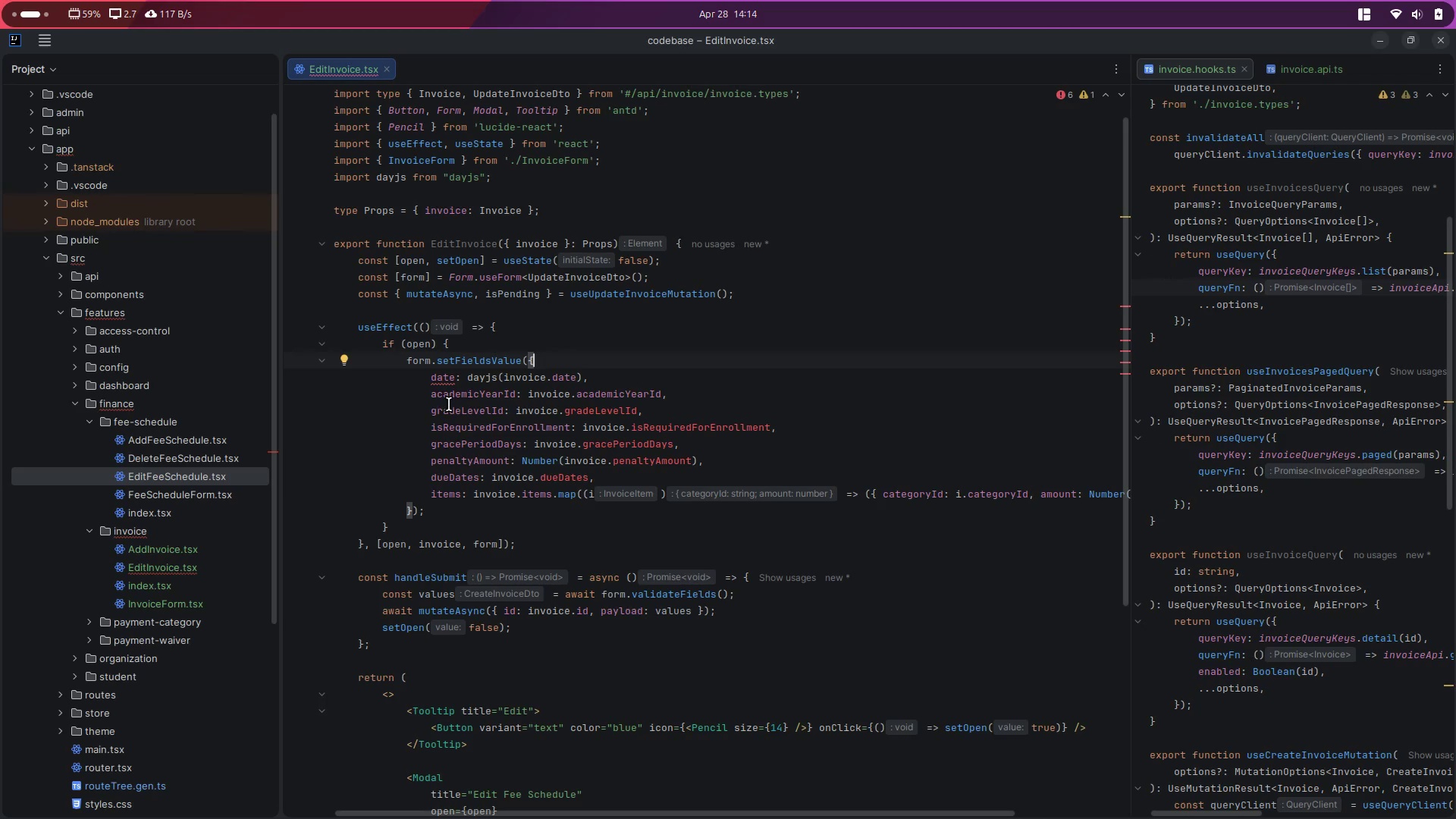 
left_click([482, 396])
 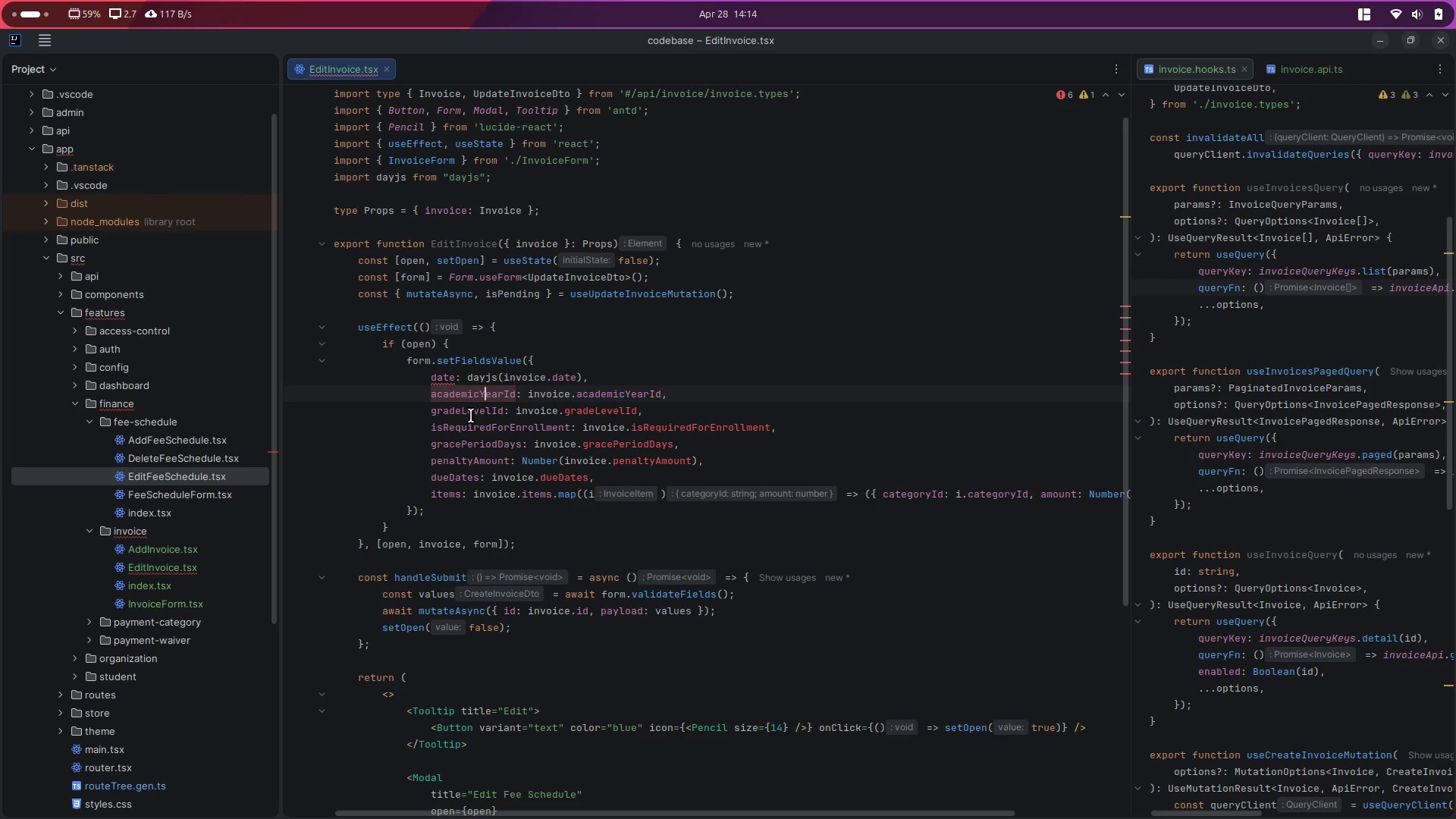 
double_click([471, 416])
 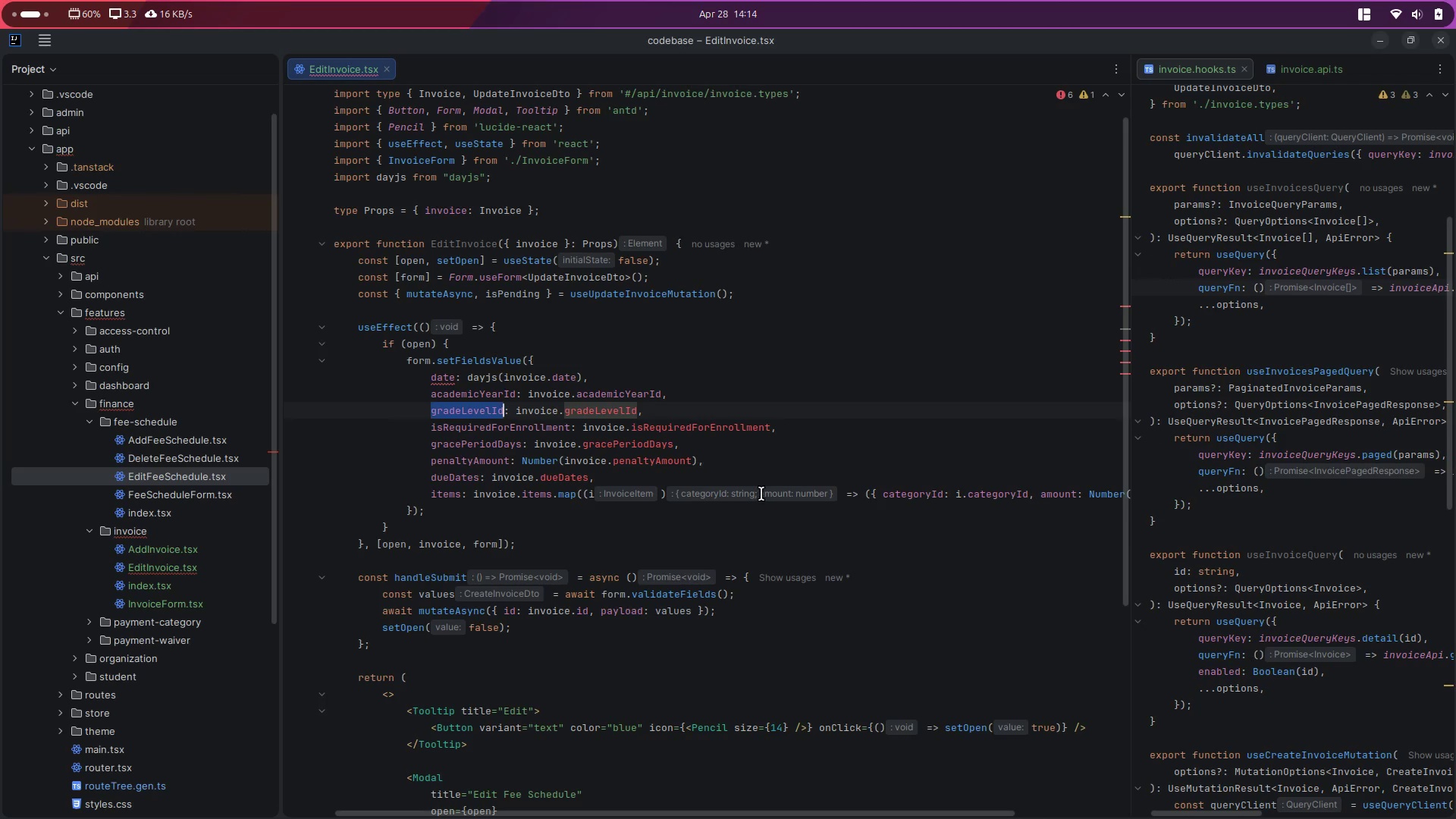 
key(Control+D)
 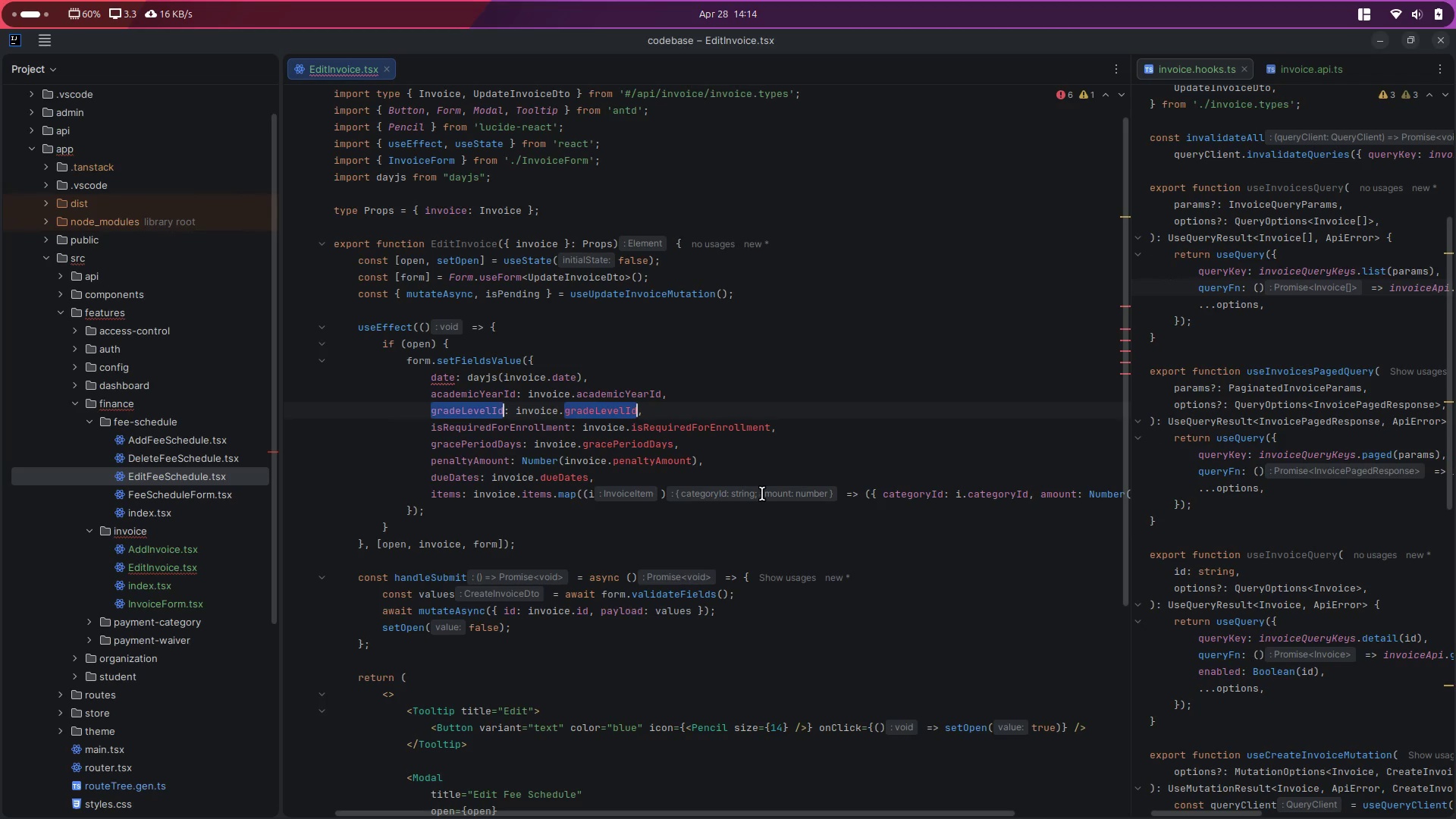 
type(student)
 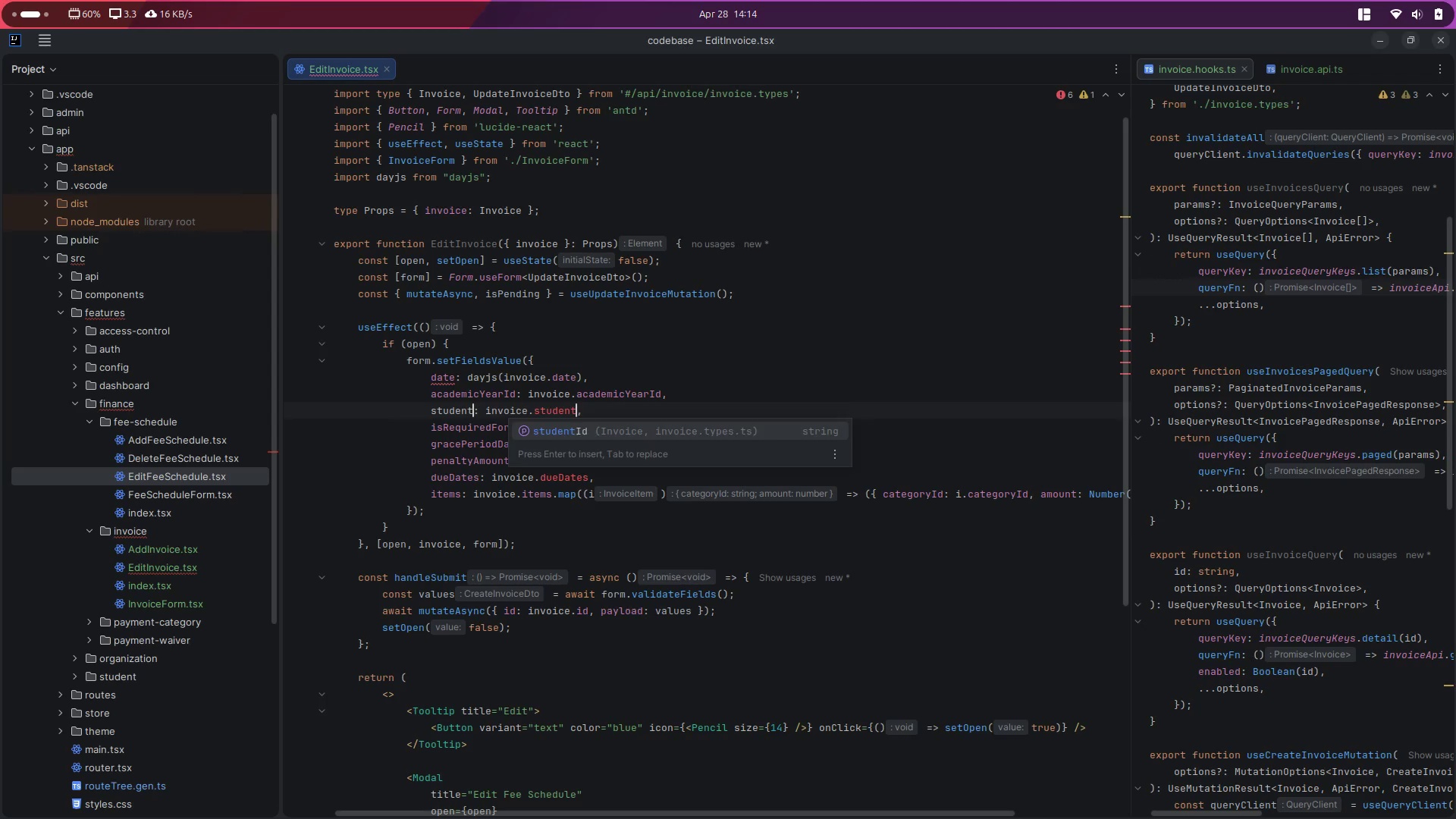 
key(Enter)
 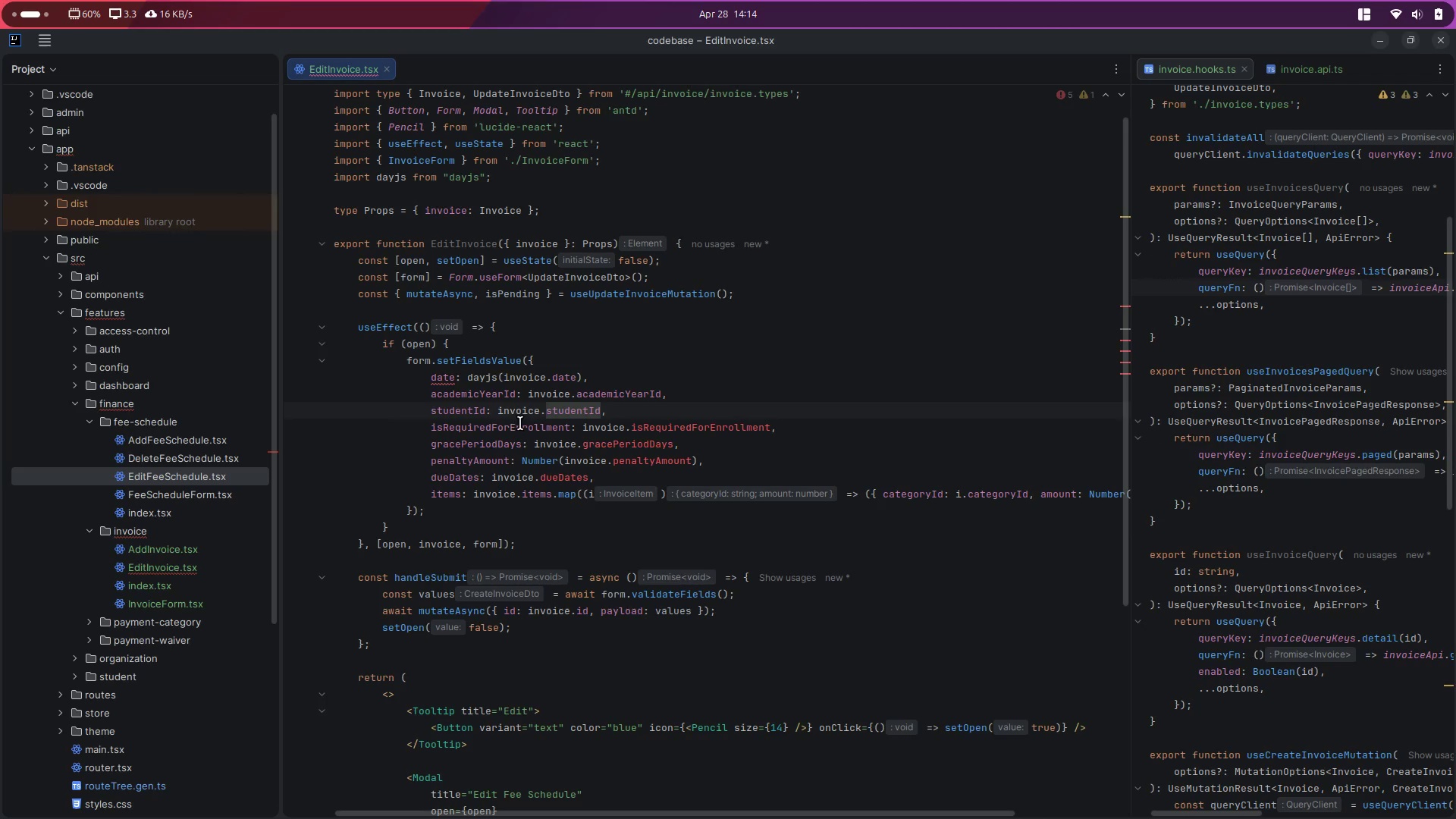 
left_click([472, 432])
 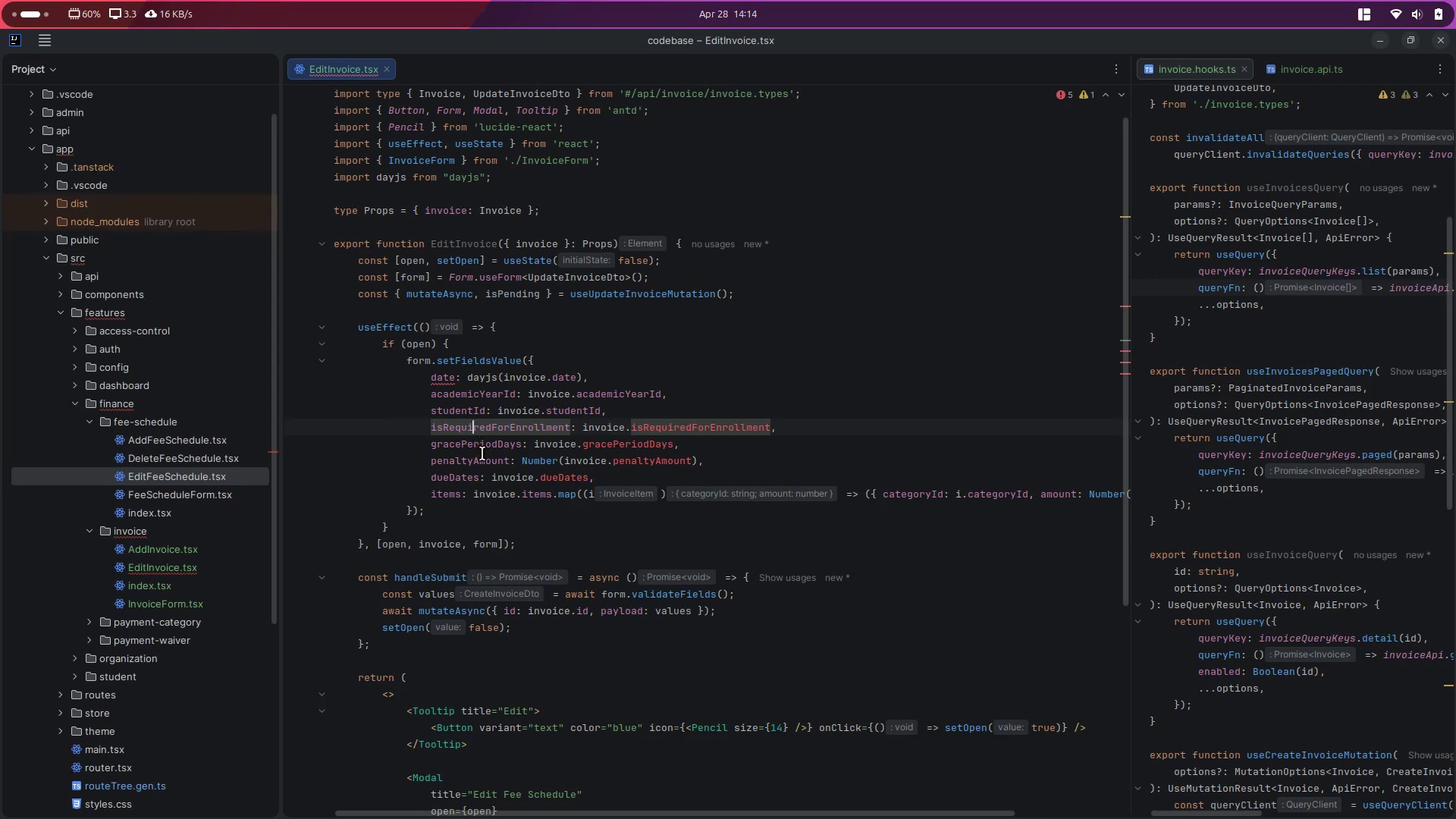 
key(Control+X)
 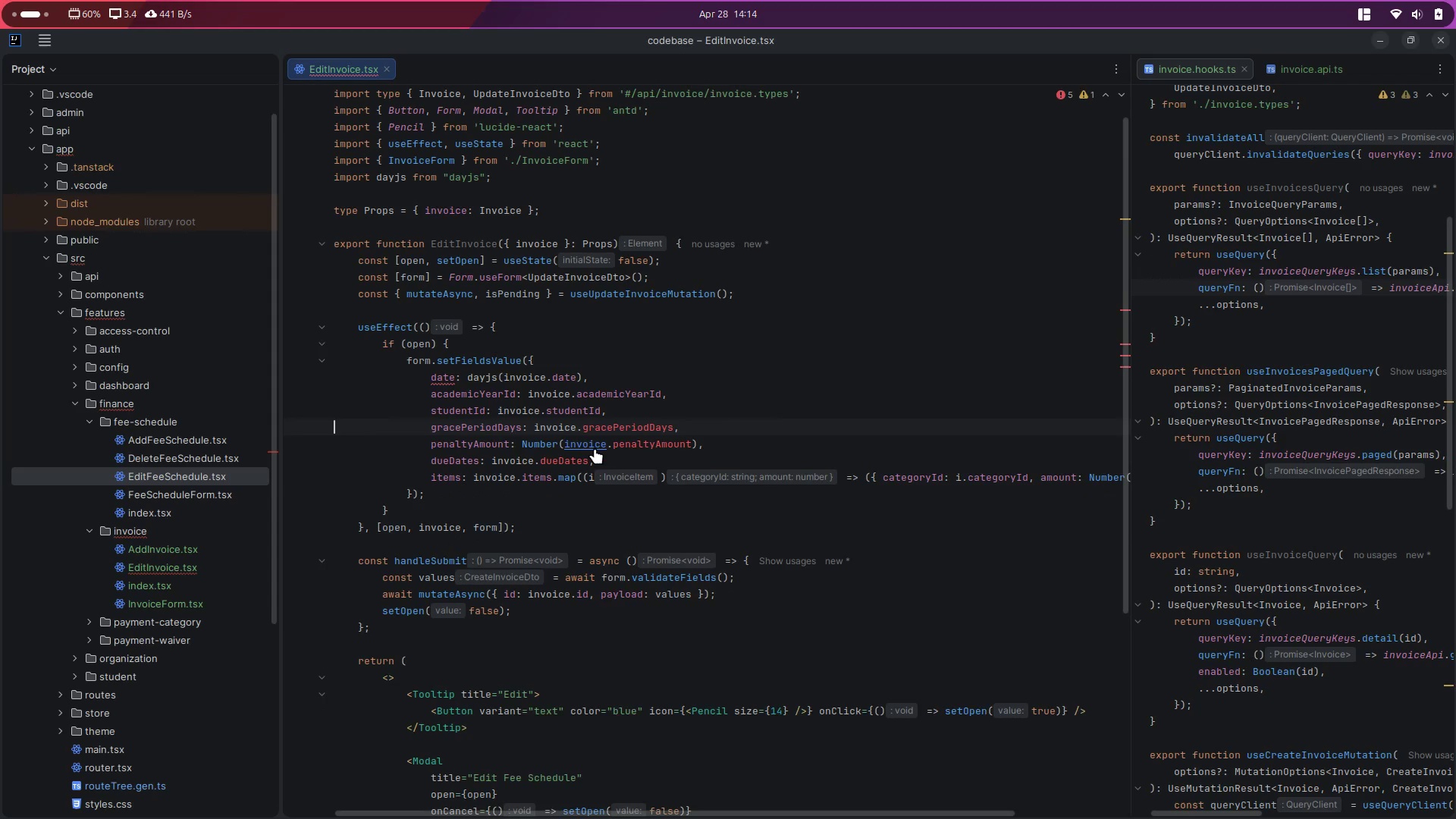 
key(Control+X)
 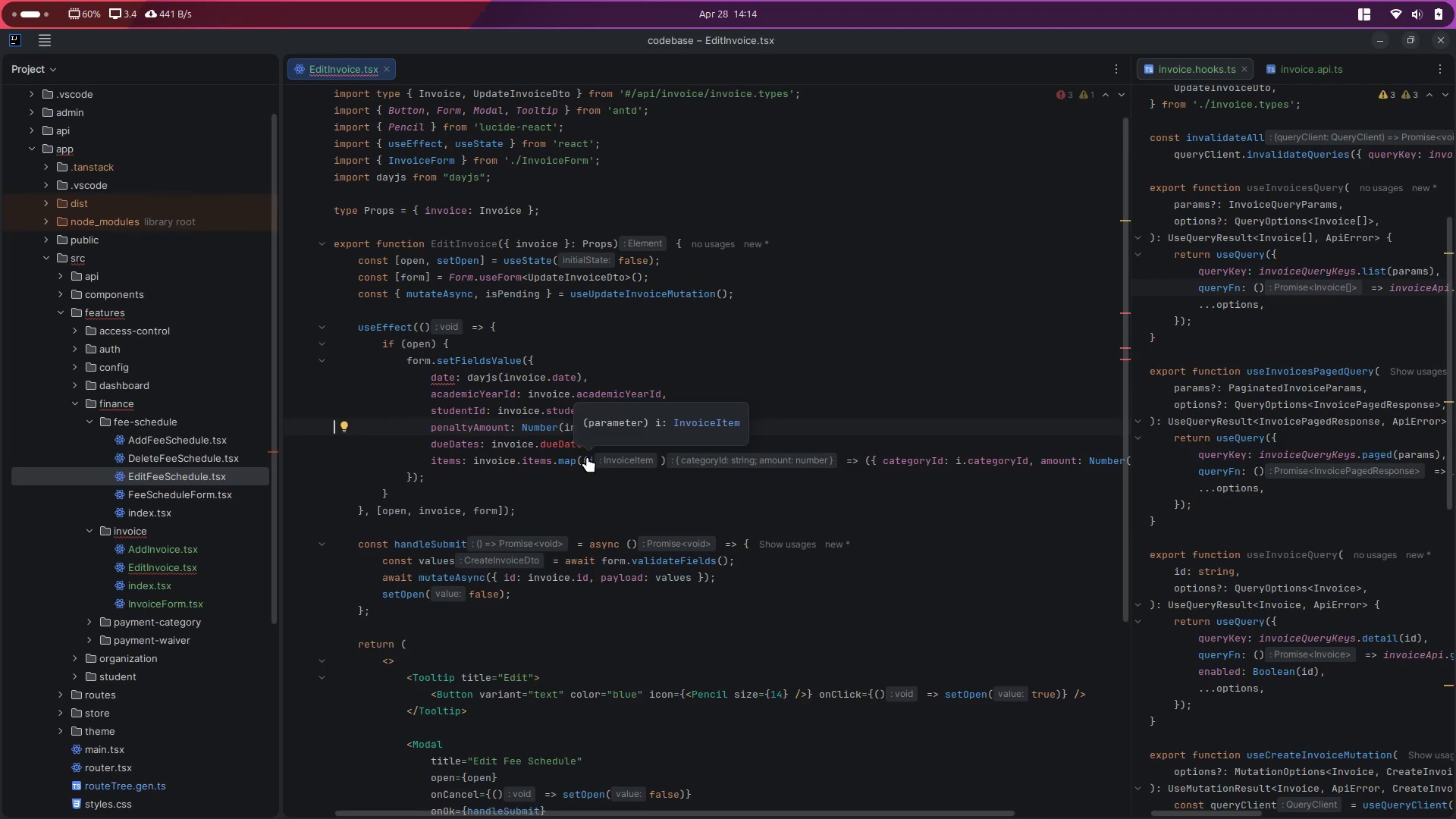 
key(Control+X)
 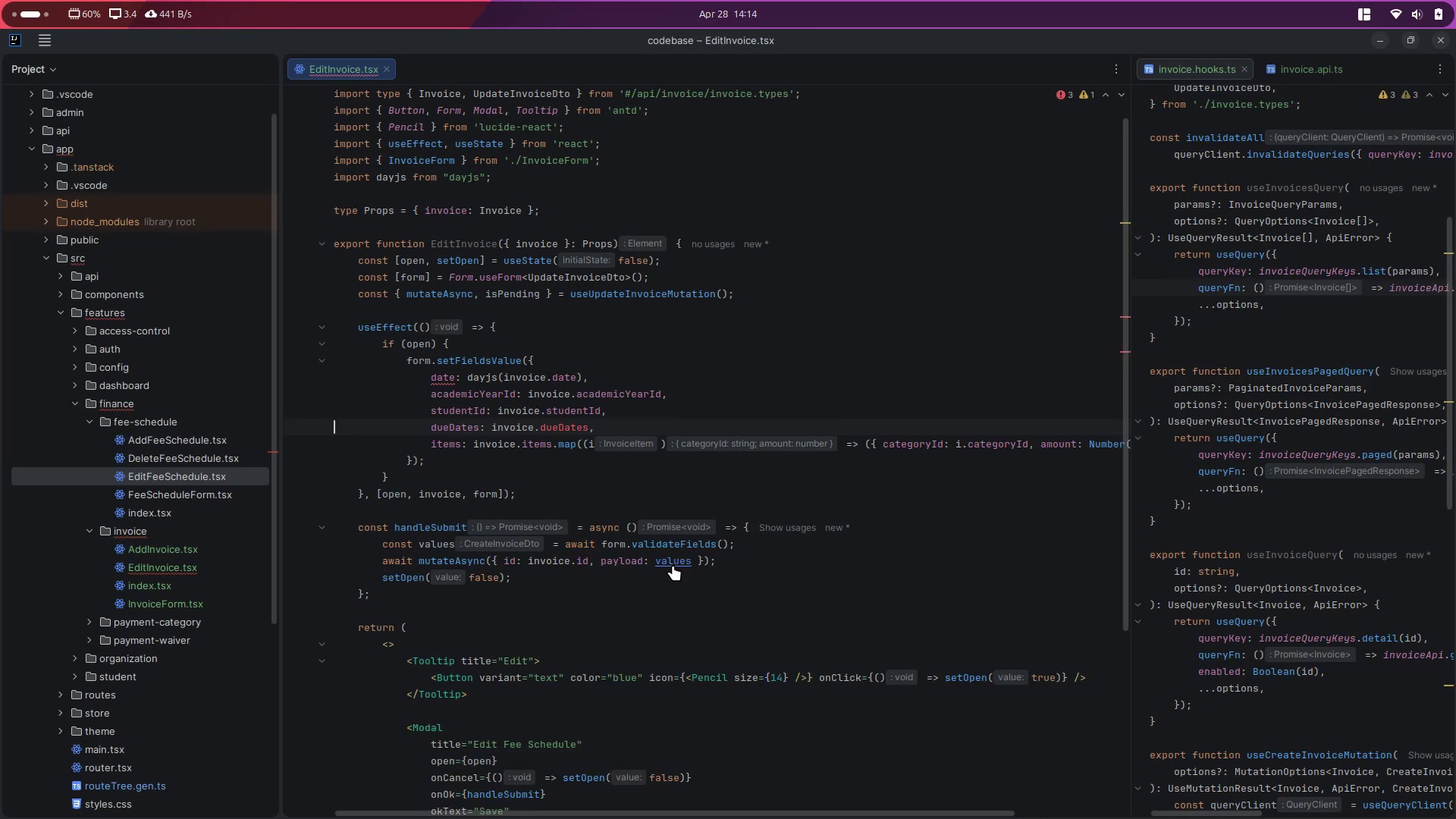 
key(Control+X)
 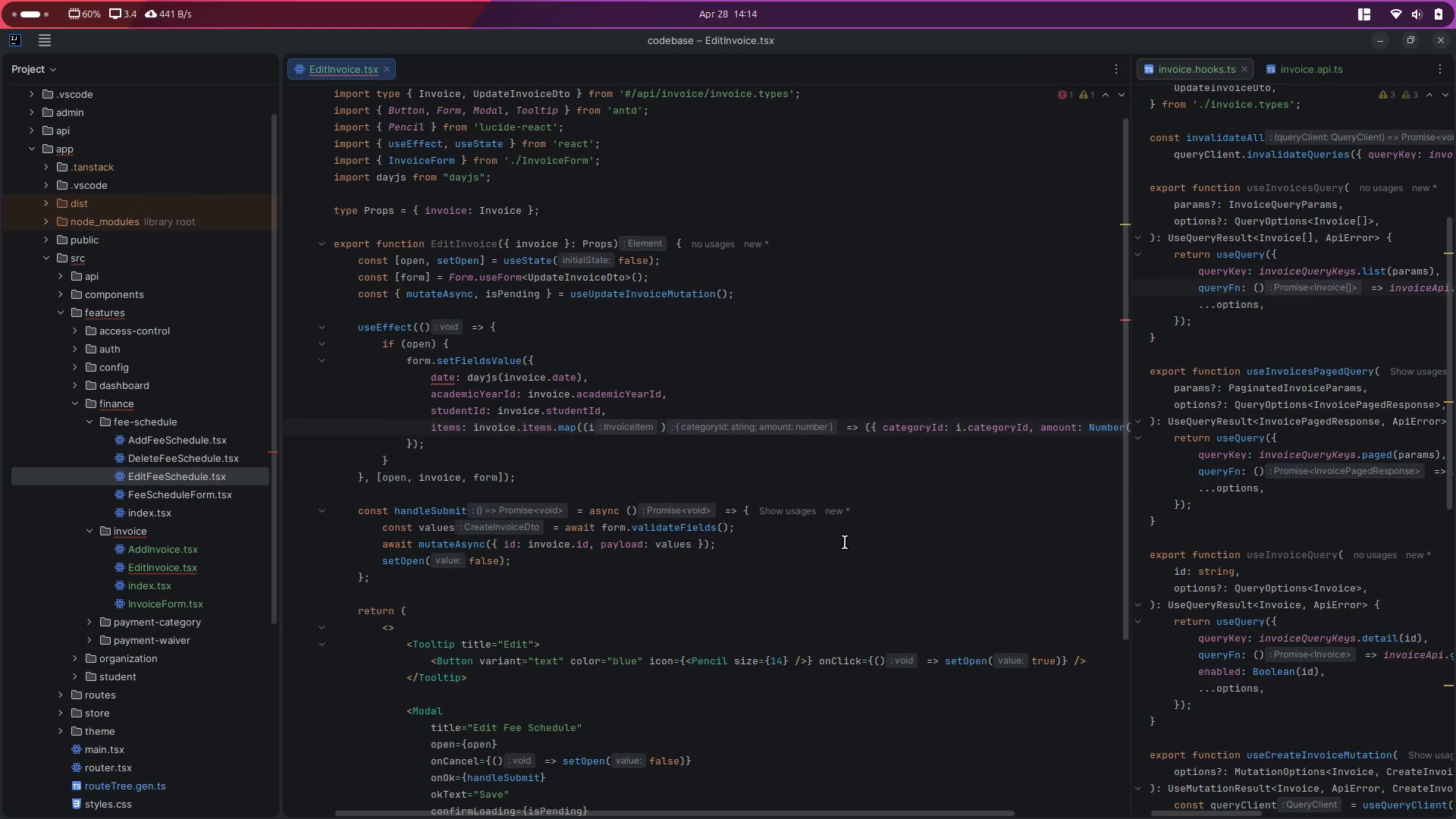 
key(Control+S)
 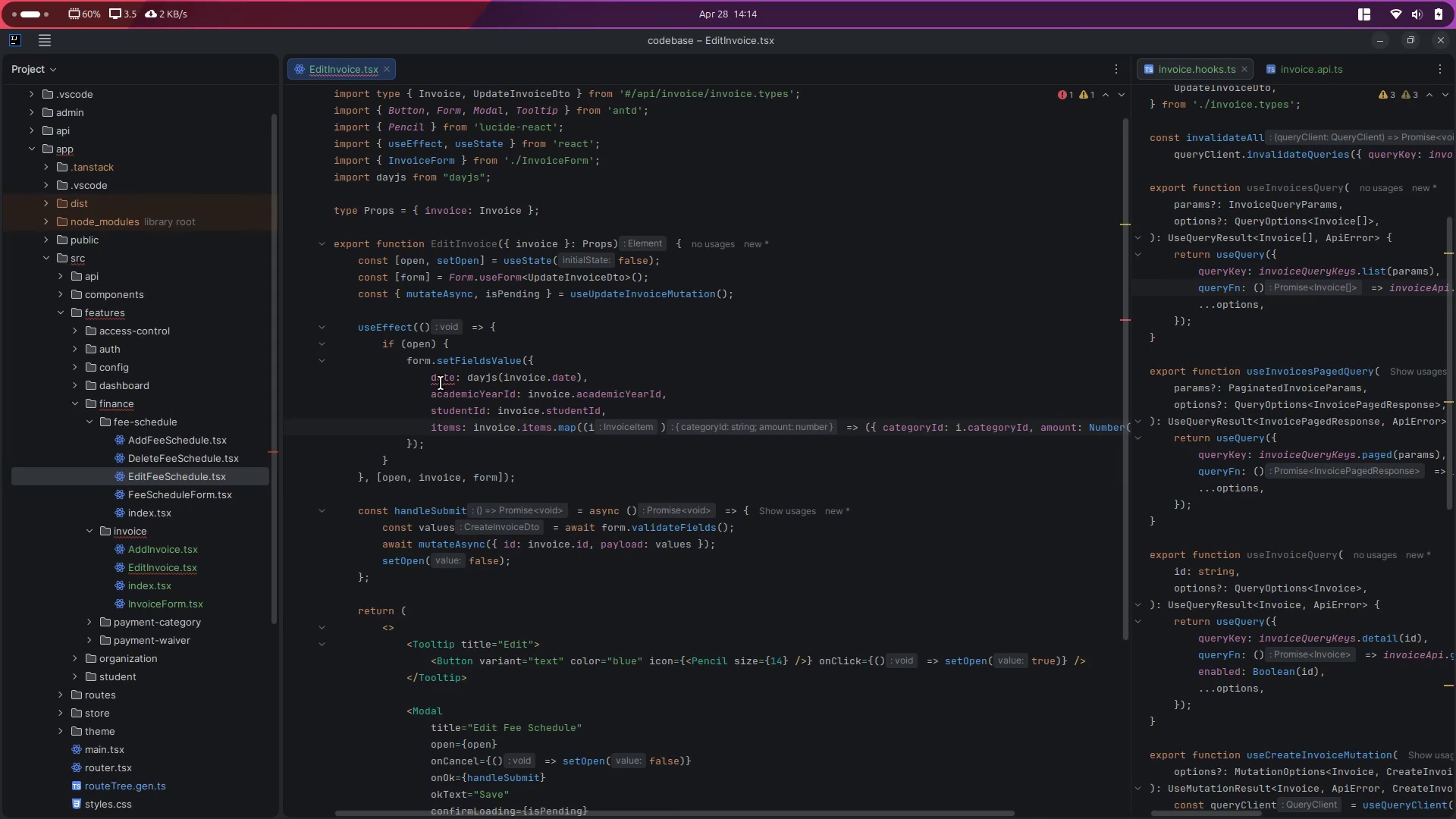 
double_click([441, 383])
 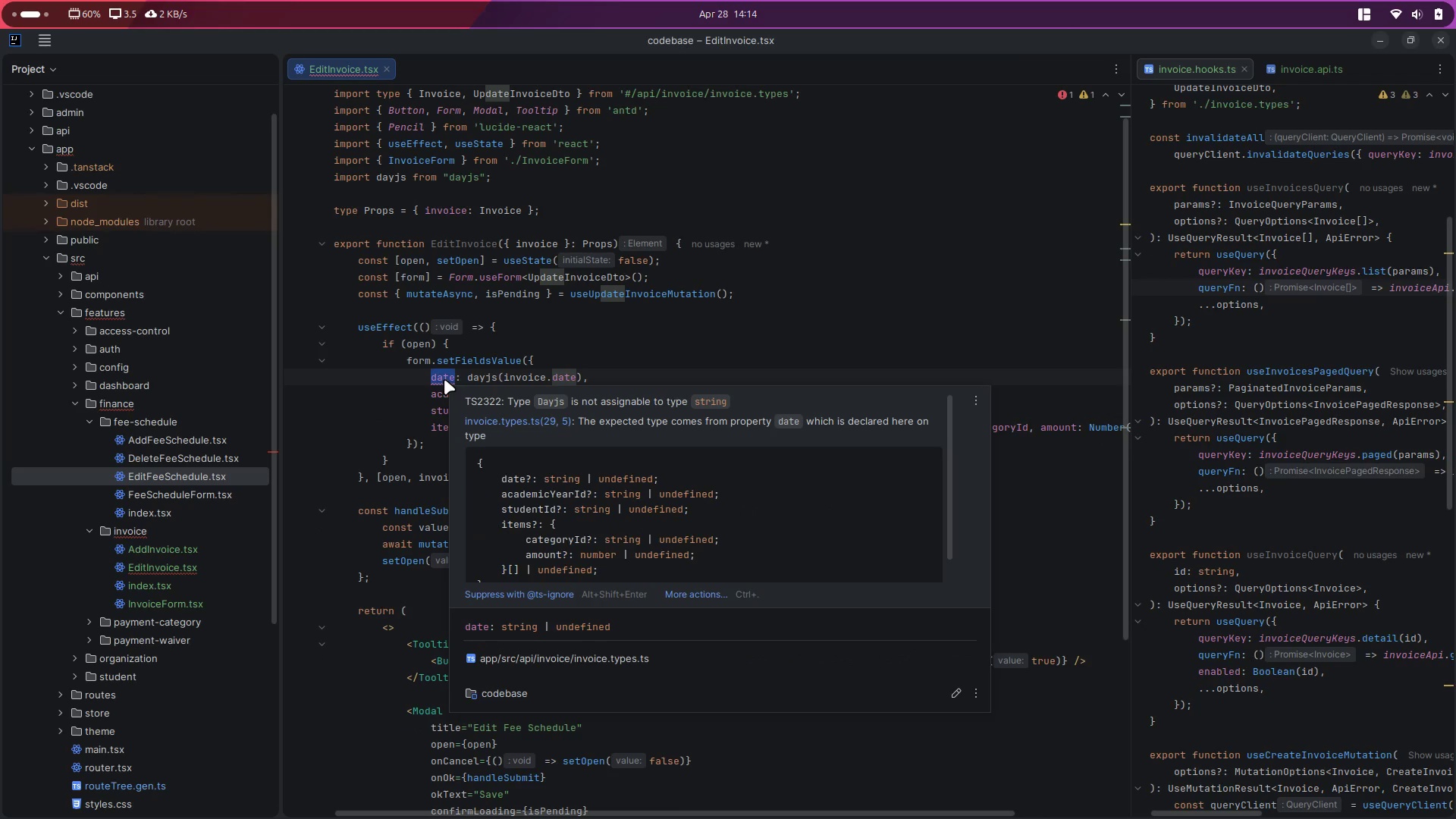 
double_click([475, 366])
 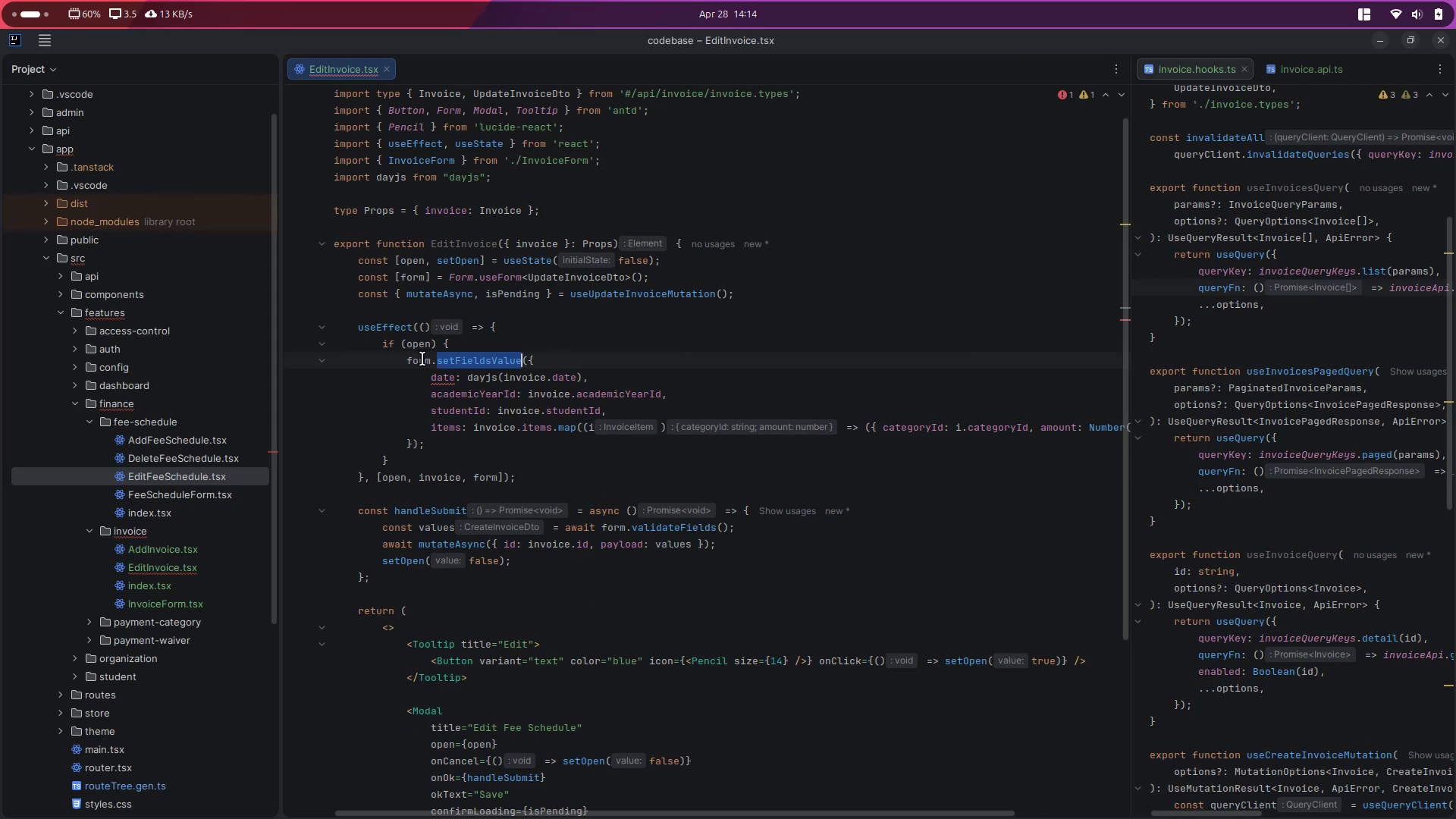 
double_click([422, 359])
 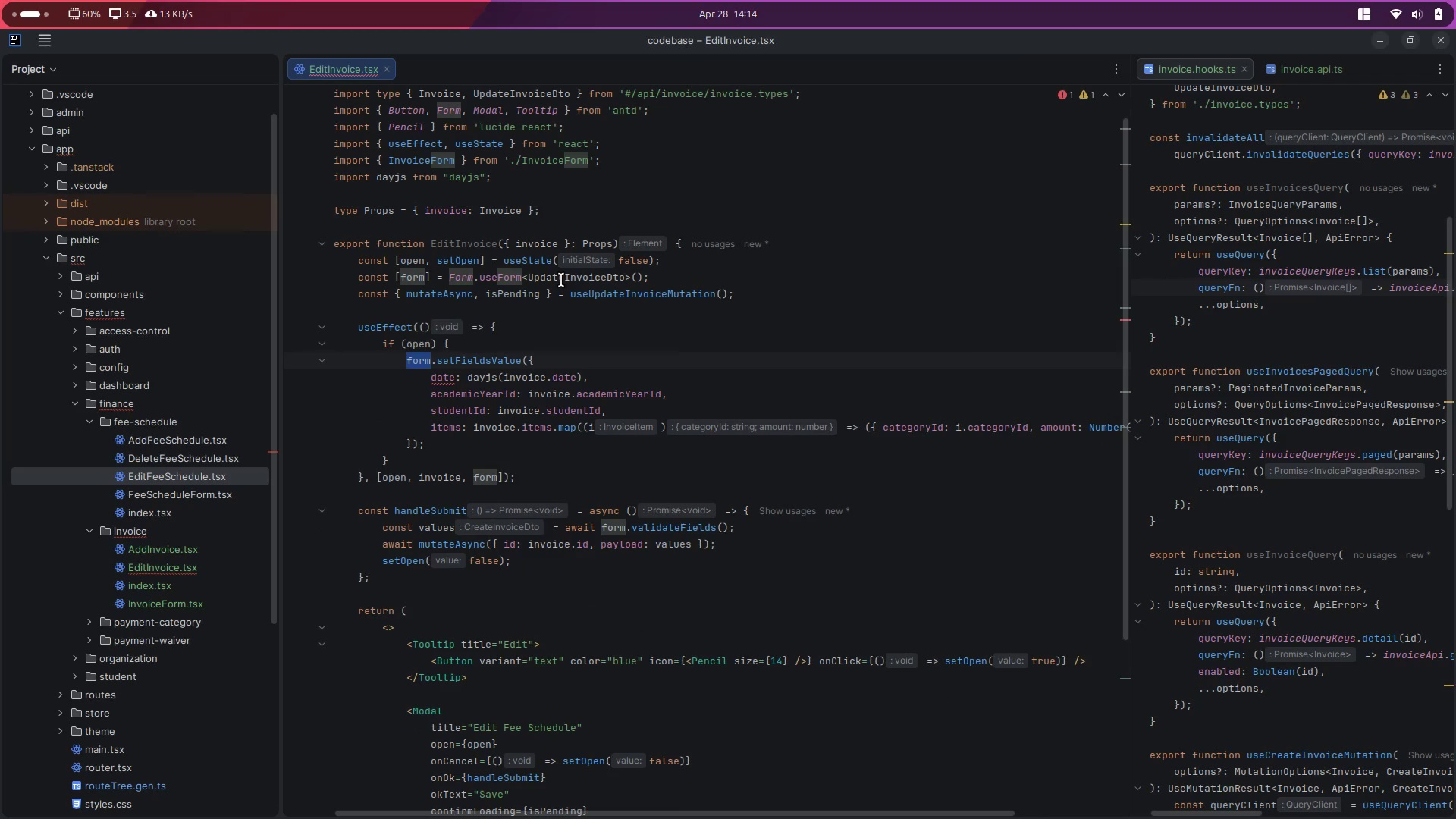 
double_click([565, 278])
 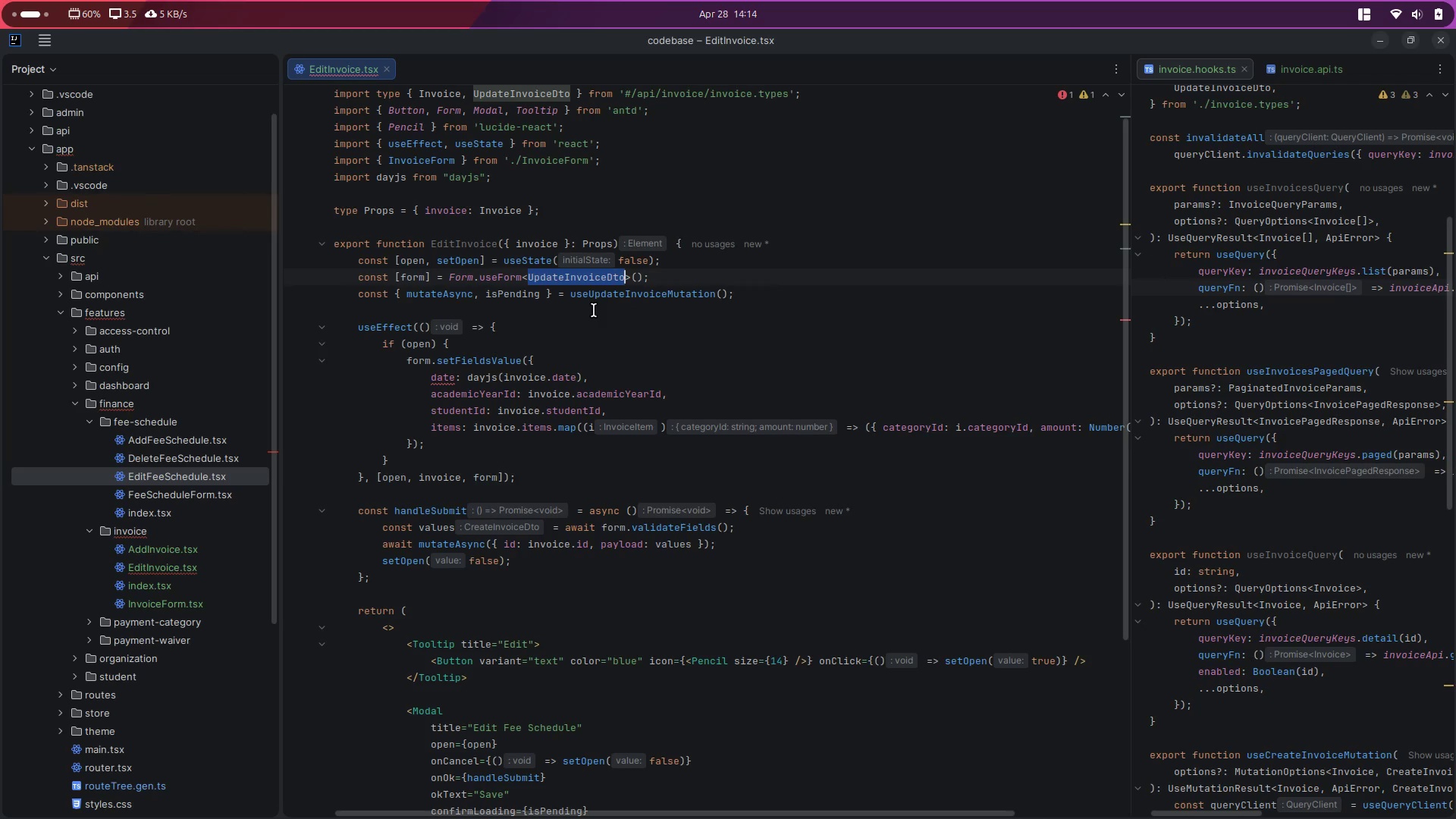 
wait(9.48)
 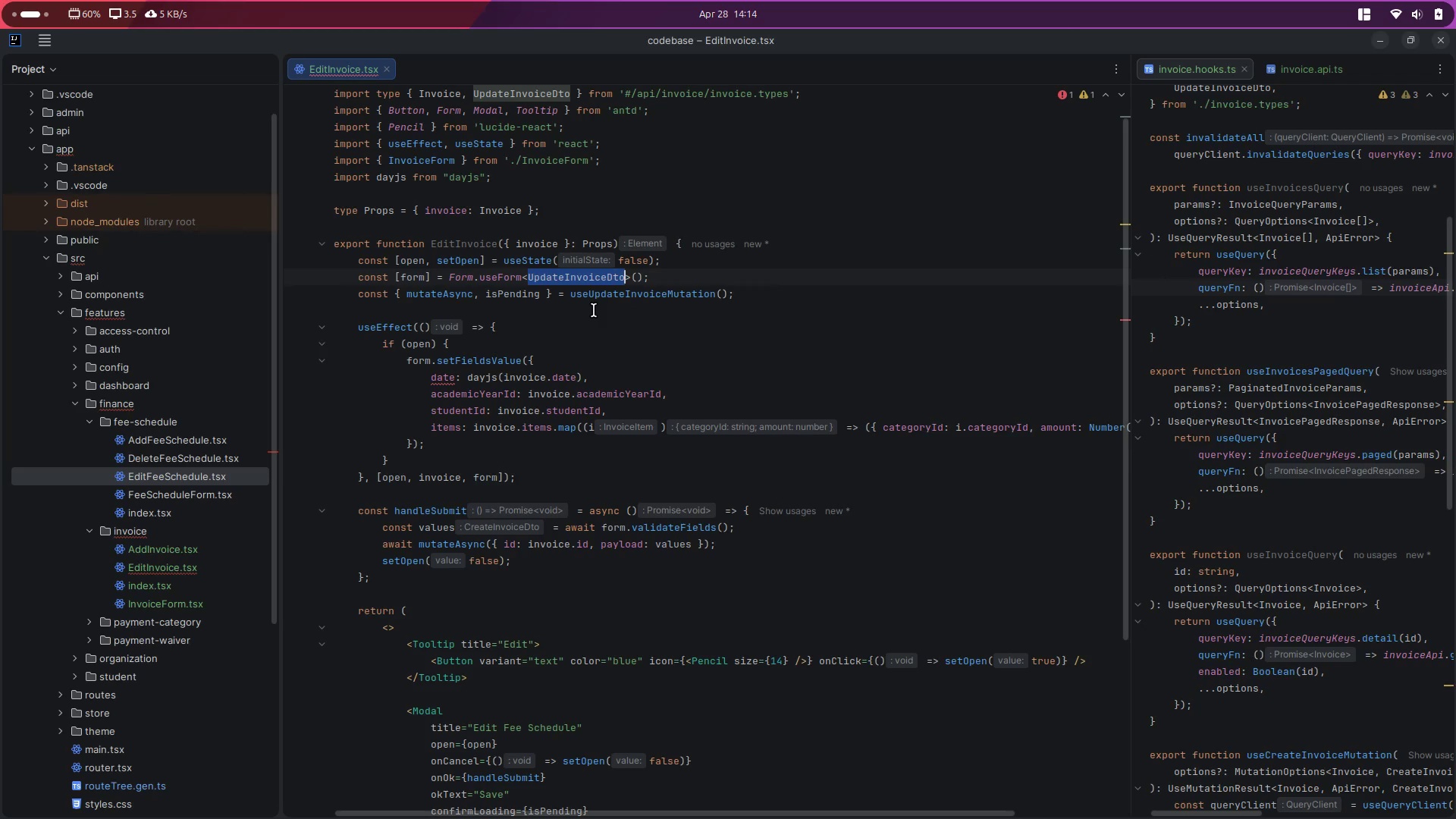 
left_click([507, 218])
 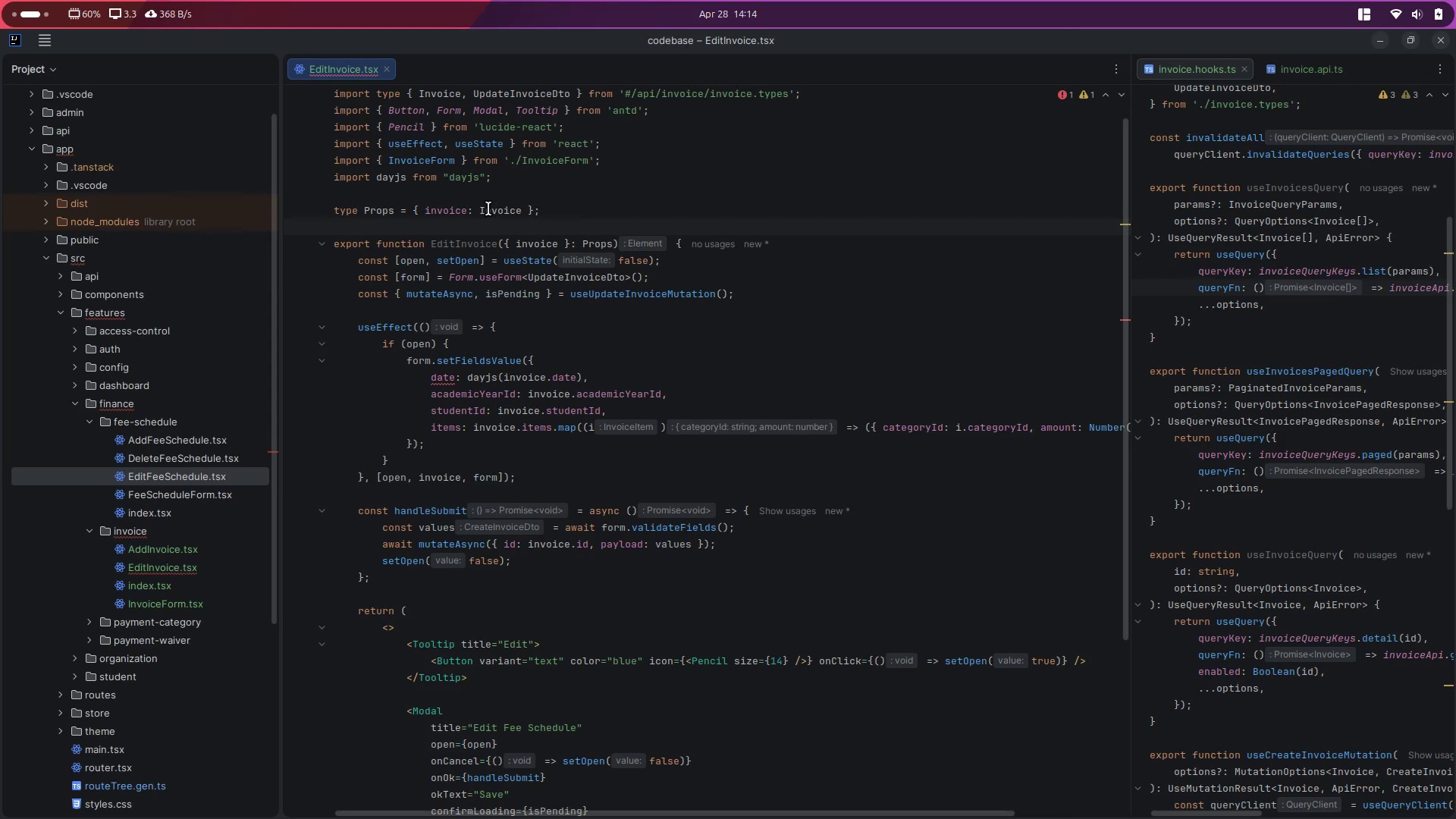 
hold_key(key=ControlLeft, duration=0.43)
left_click([488, 209])
 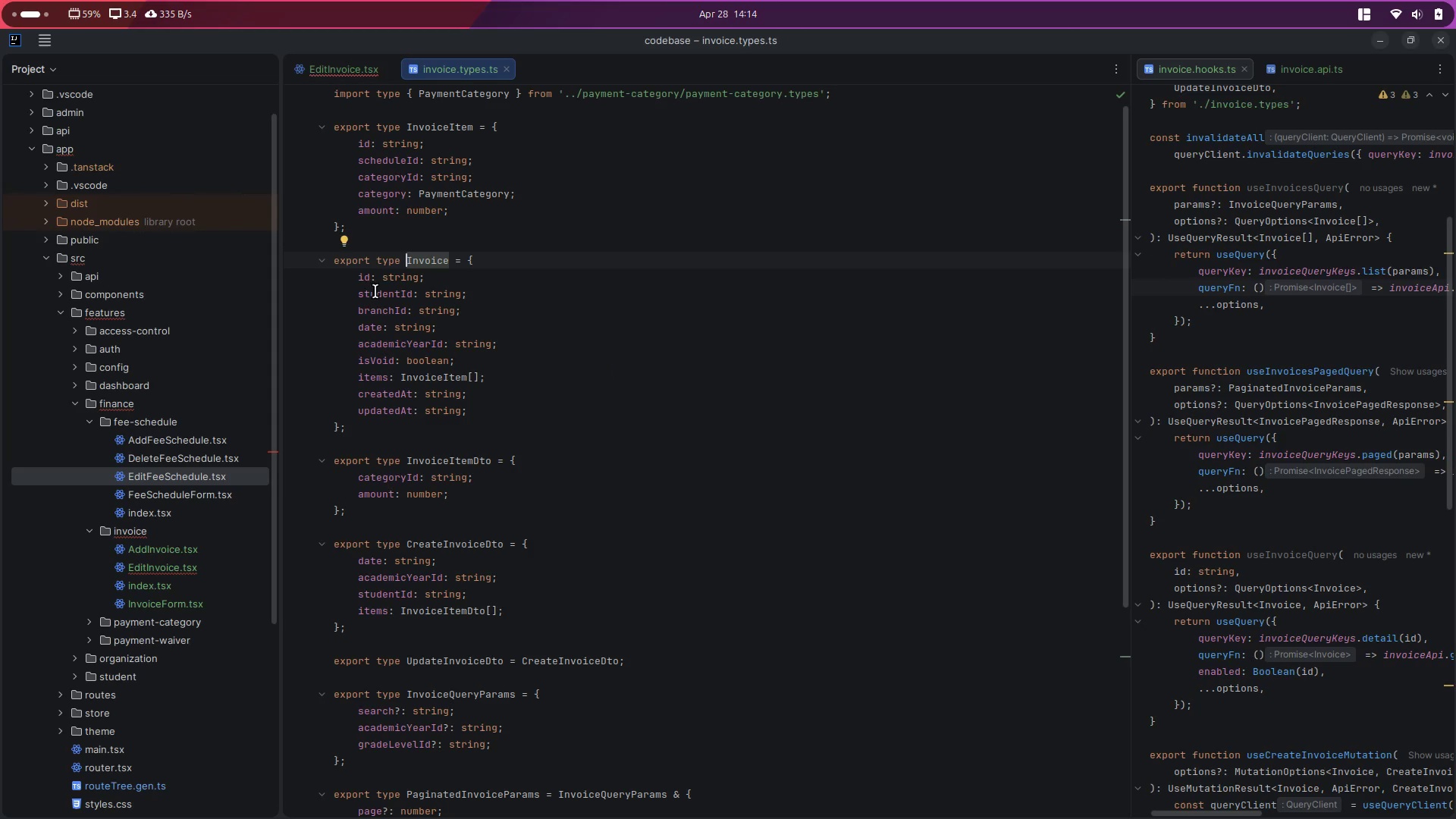 
left_click([405, 325])
 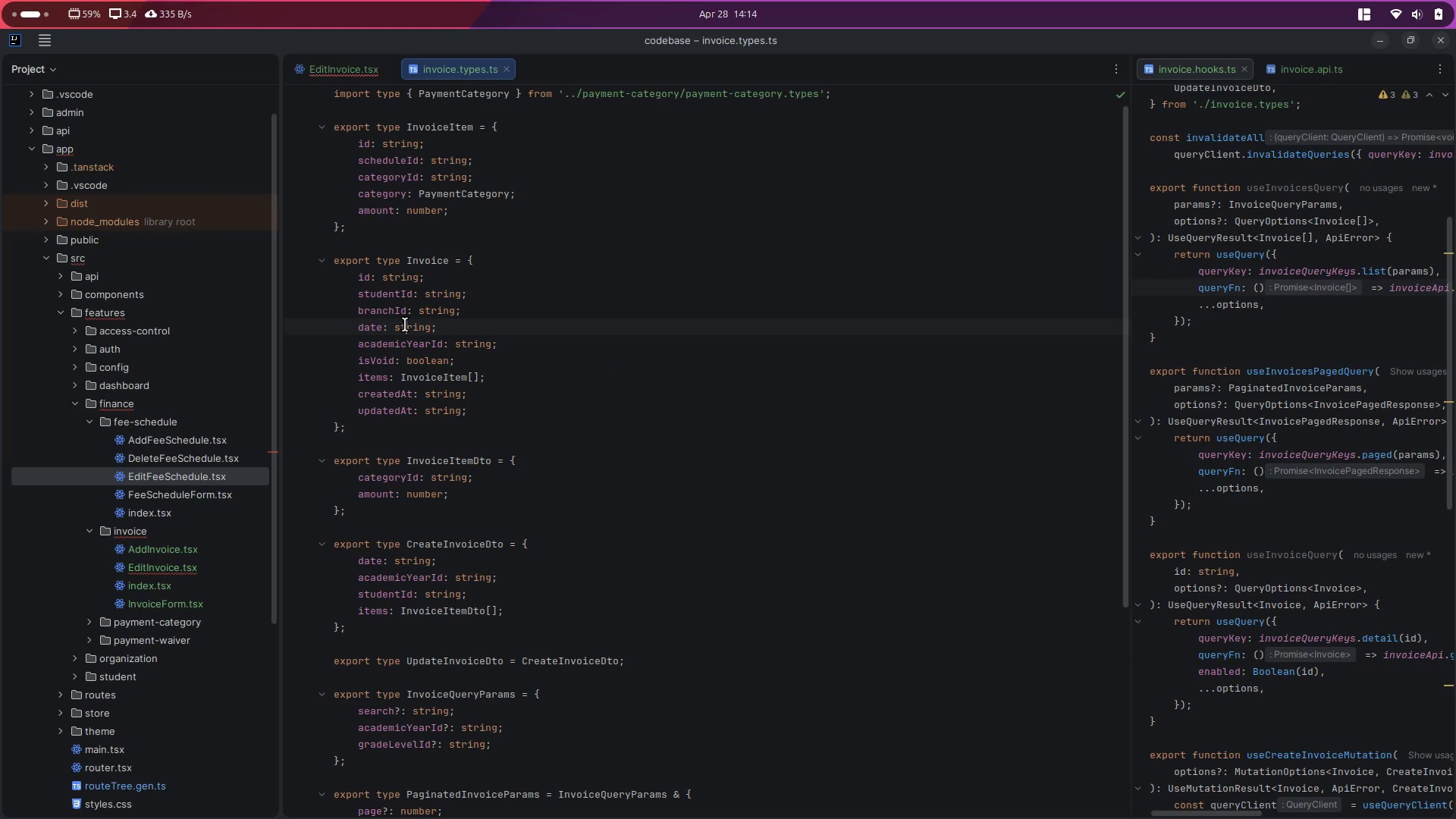 
left_click([405, 325])
 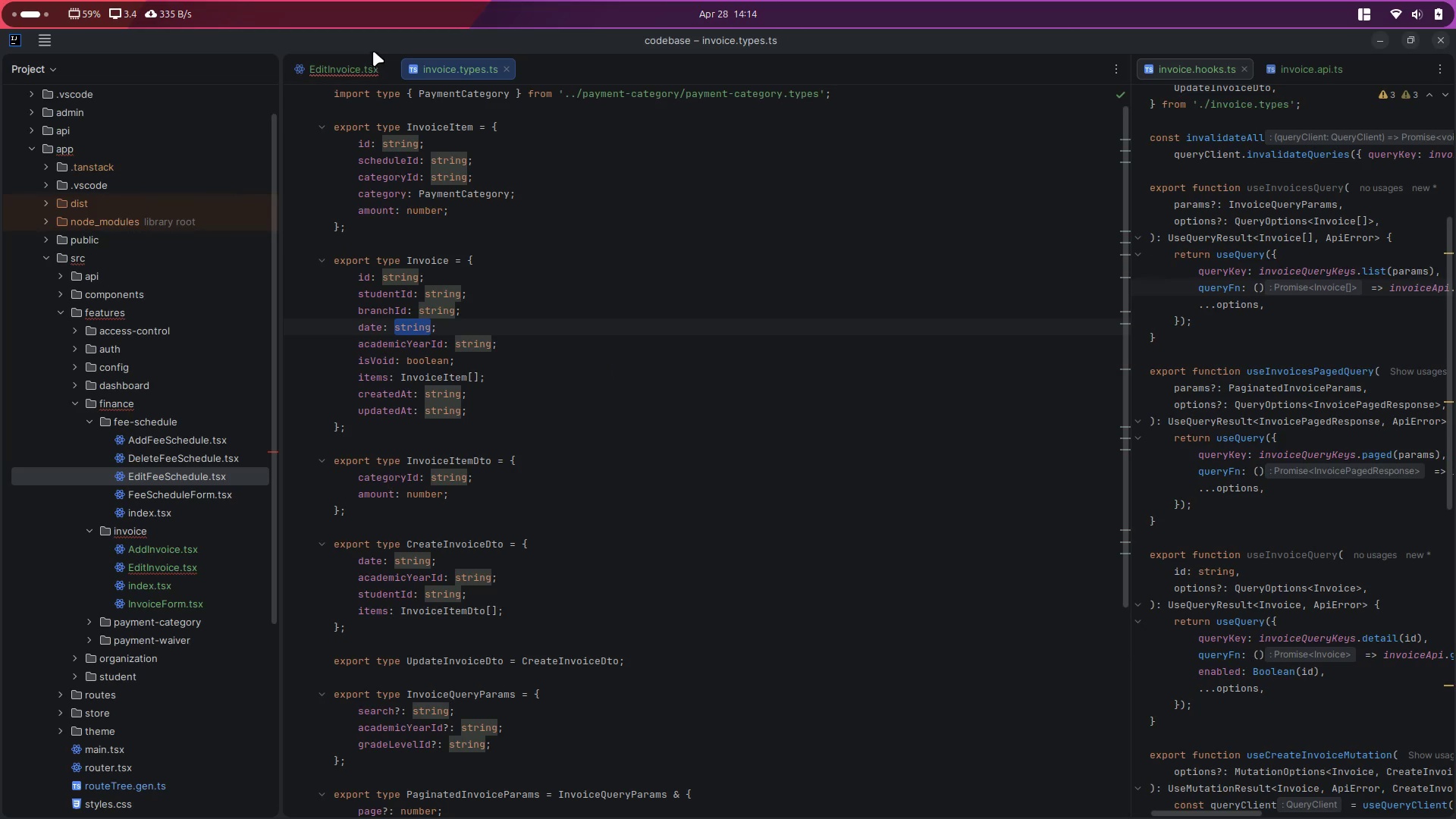 
left_click([343, 73])
 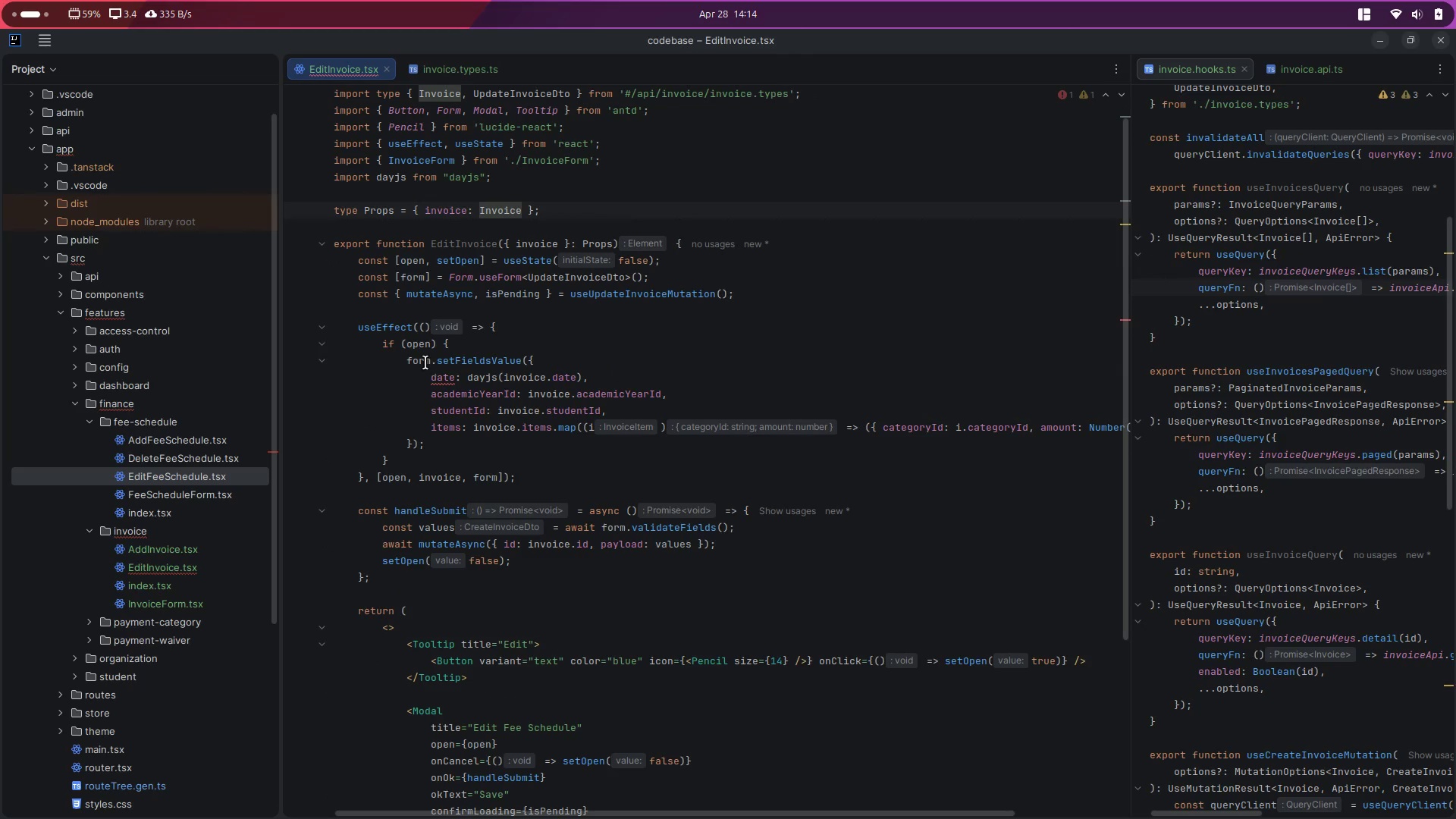 
mouse_move([455, 377])
 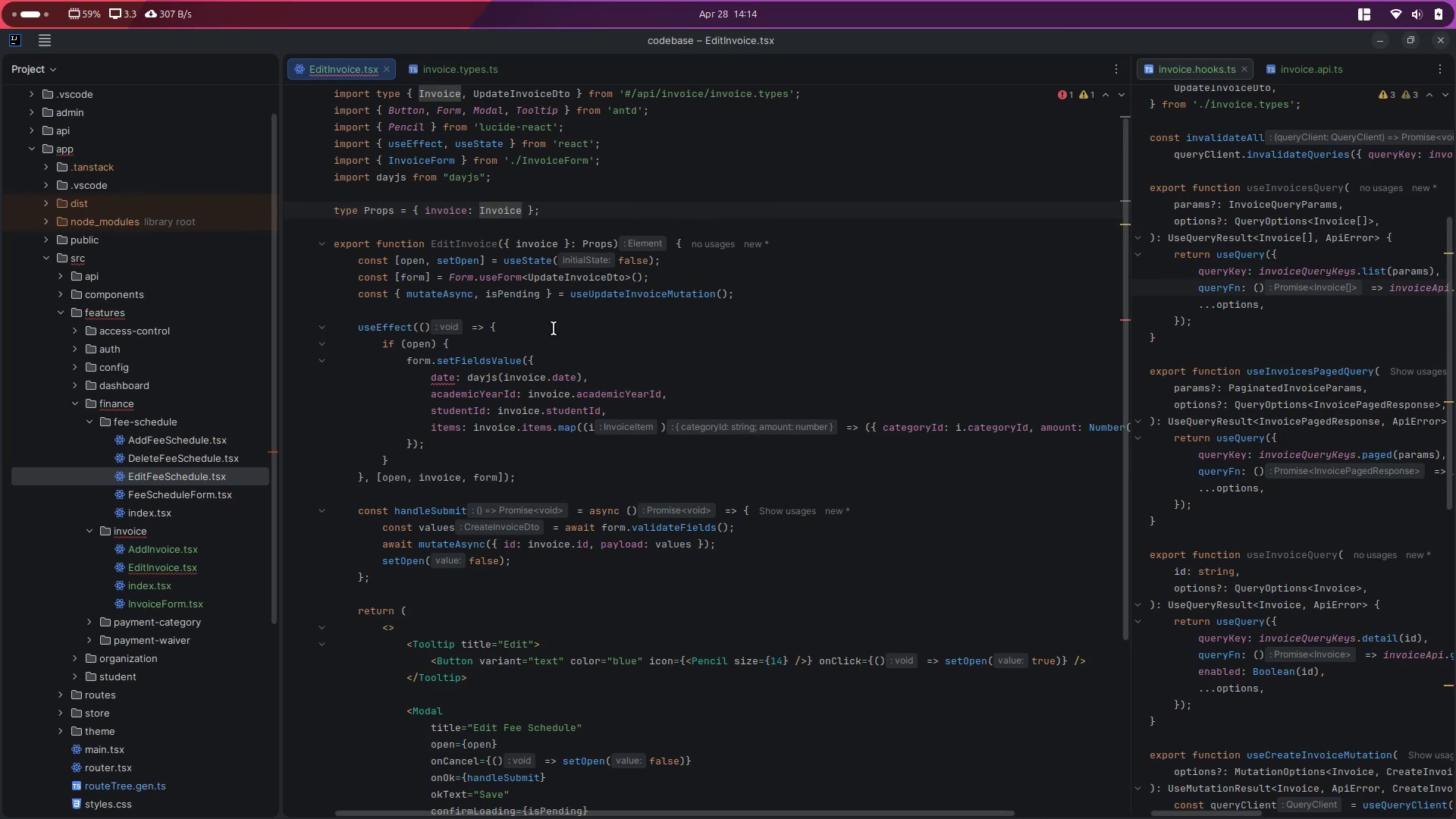 
left_click([565, 322])
 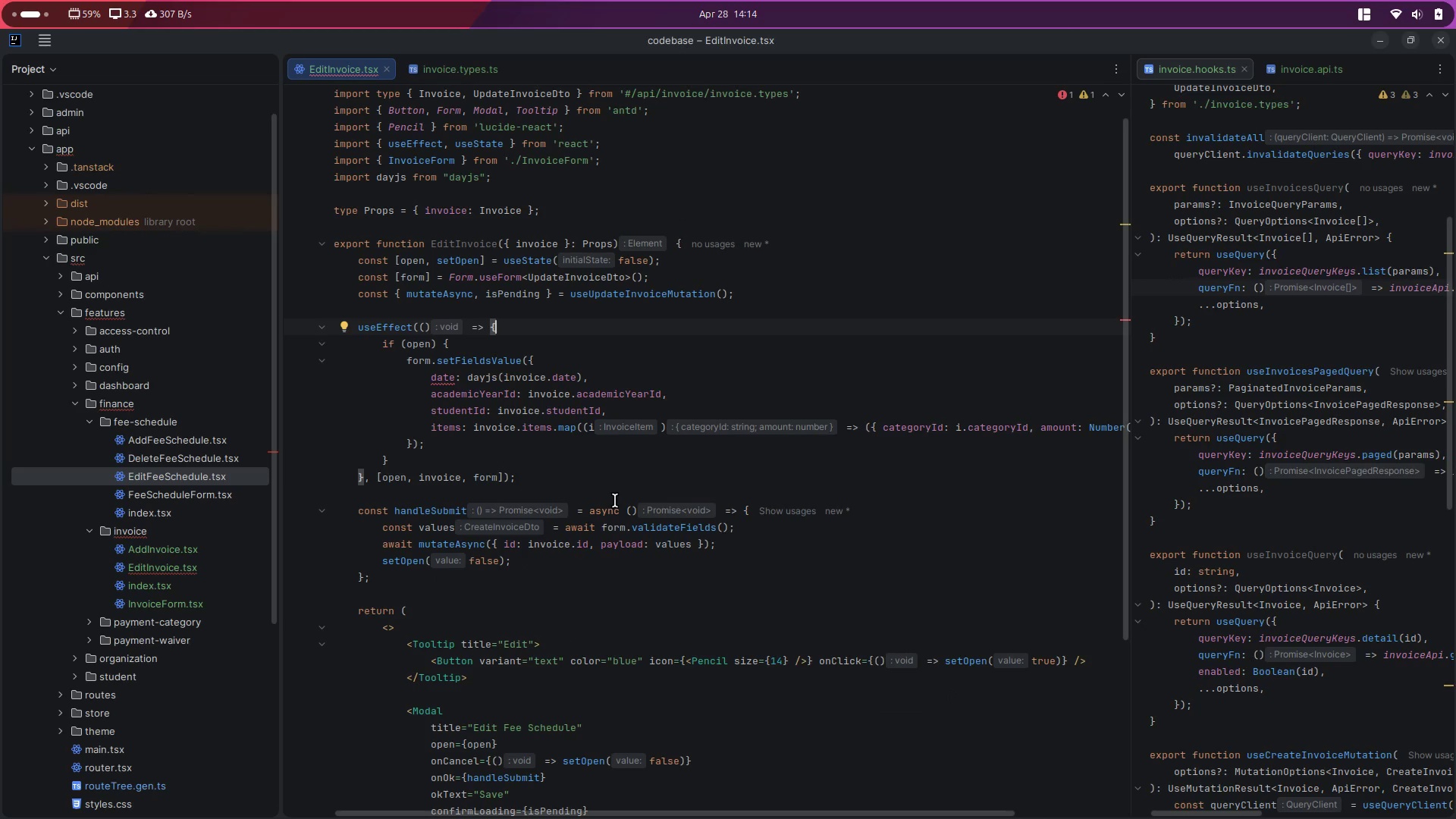 
scroll: coordinate [592, 627], scroll_direction: down, amount: 7.0
 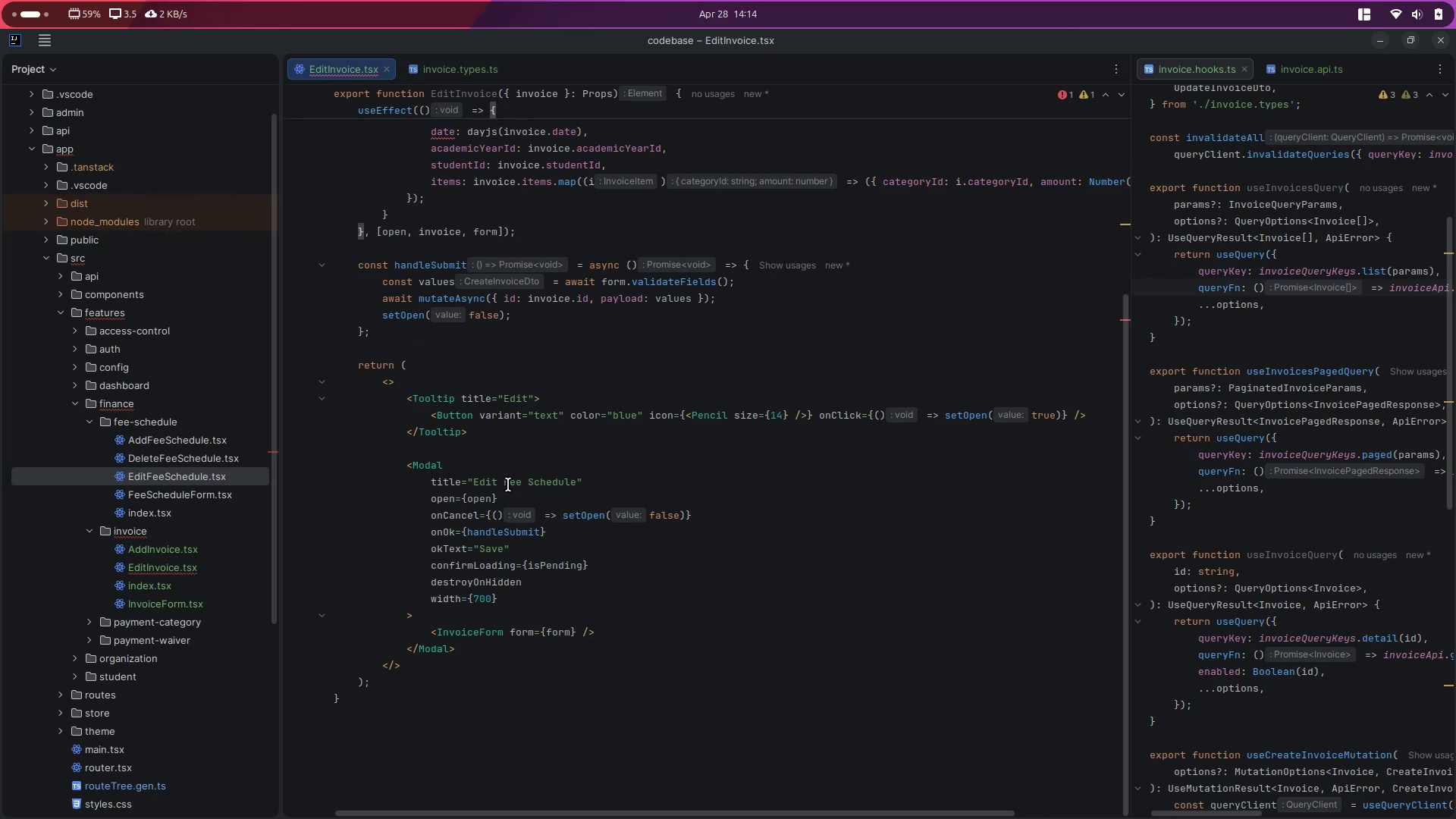 
left_click_drag(start_coordinate=[504, 485], to_coordinate=[602, 498])
 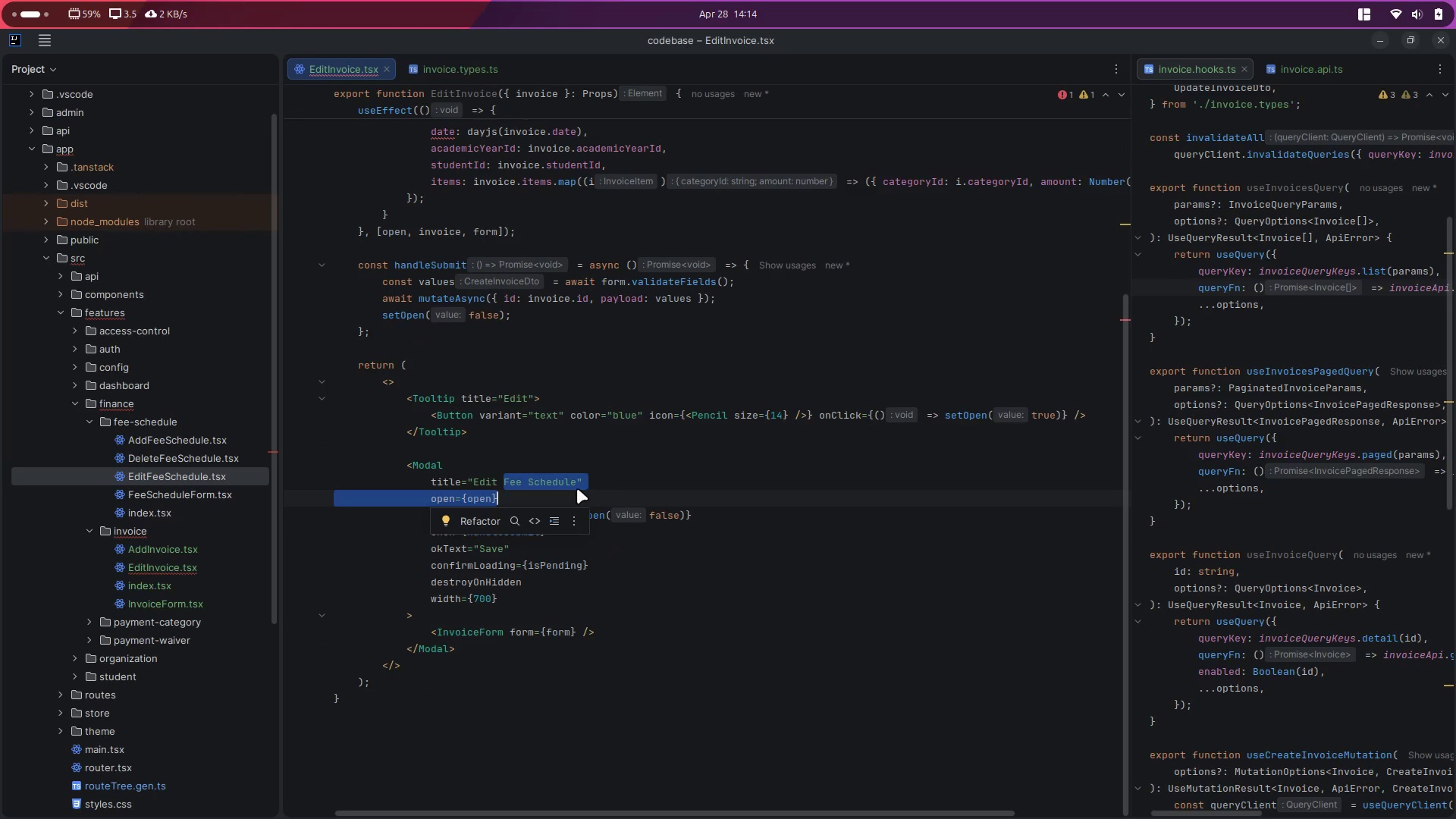 
left_click([577, 488])
 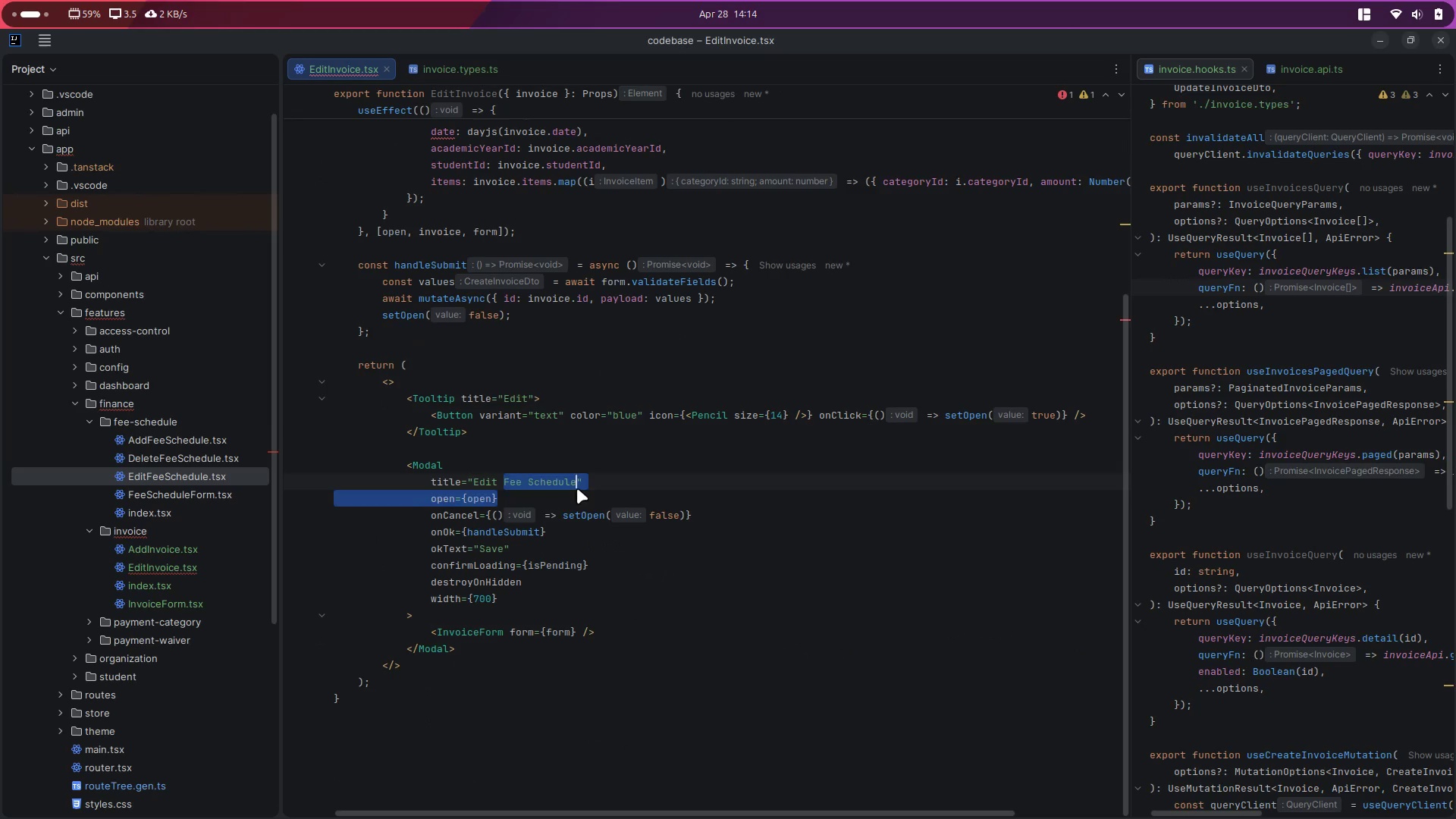 
left_click([575, 487])
 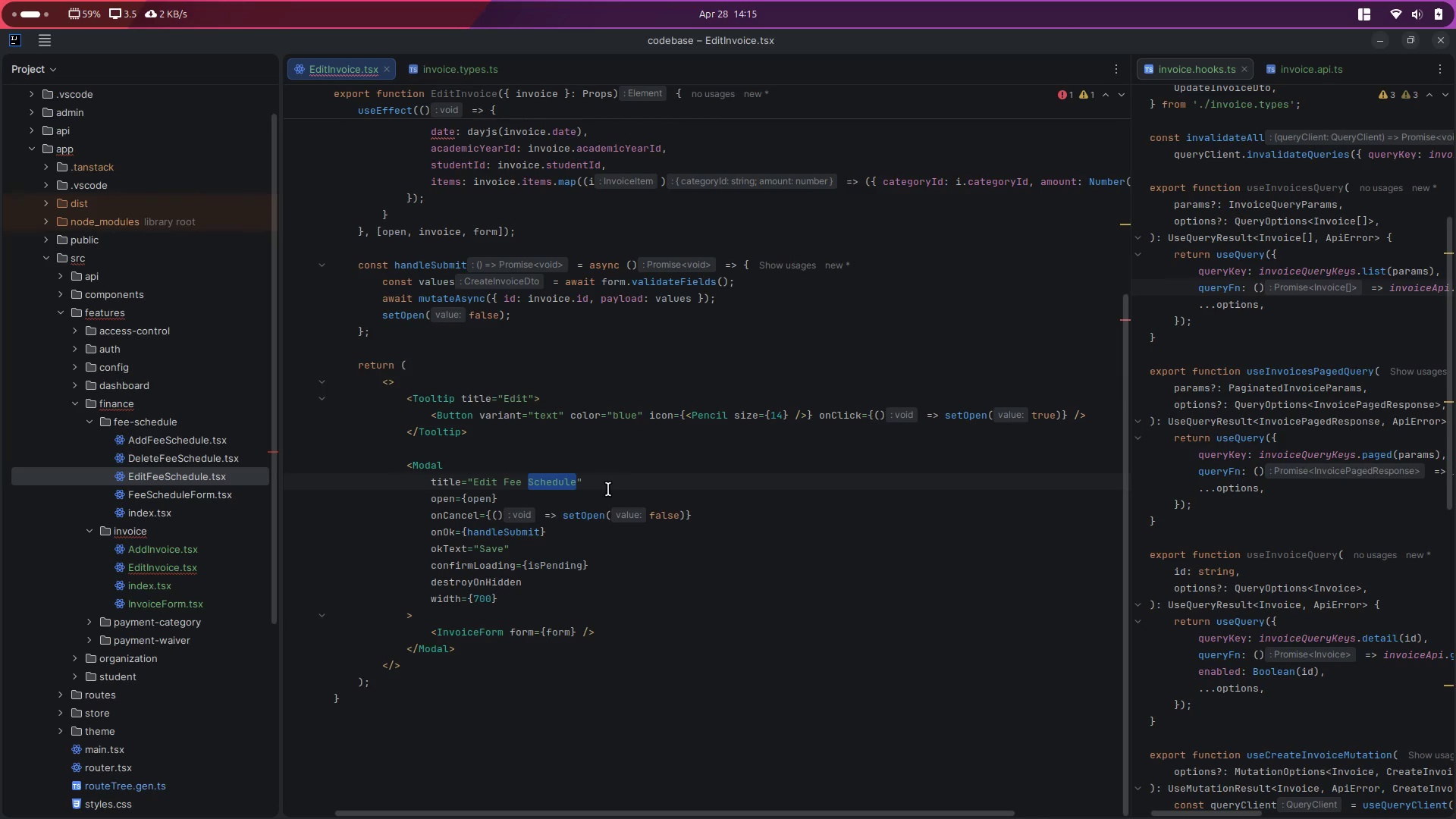 
key(Backspace)
 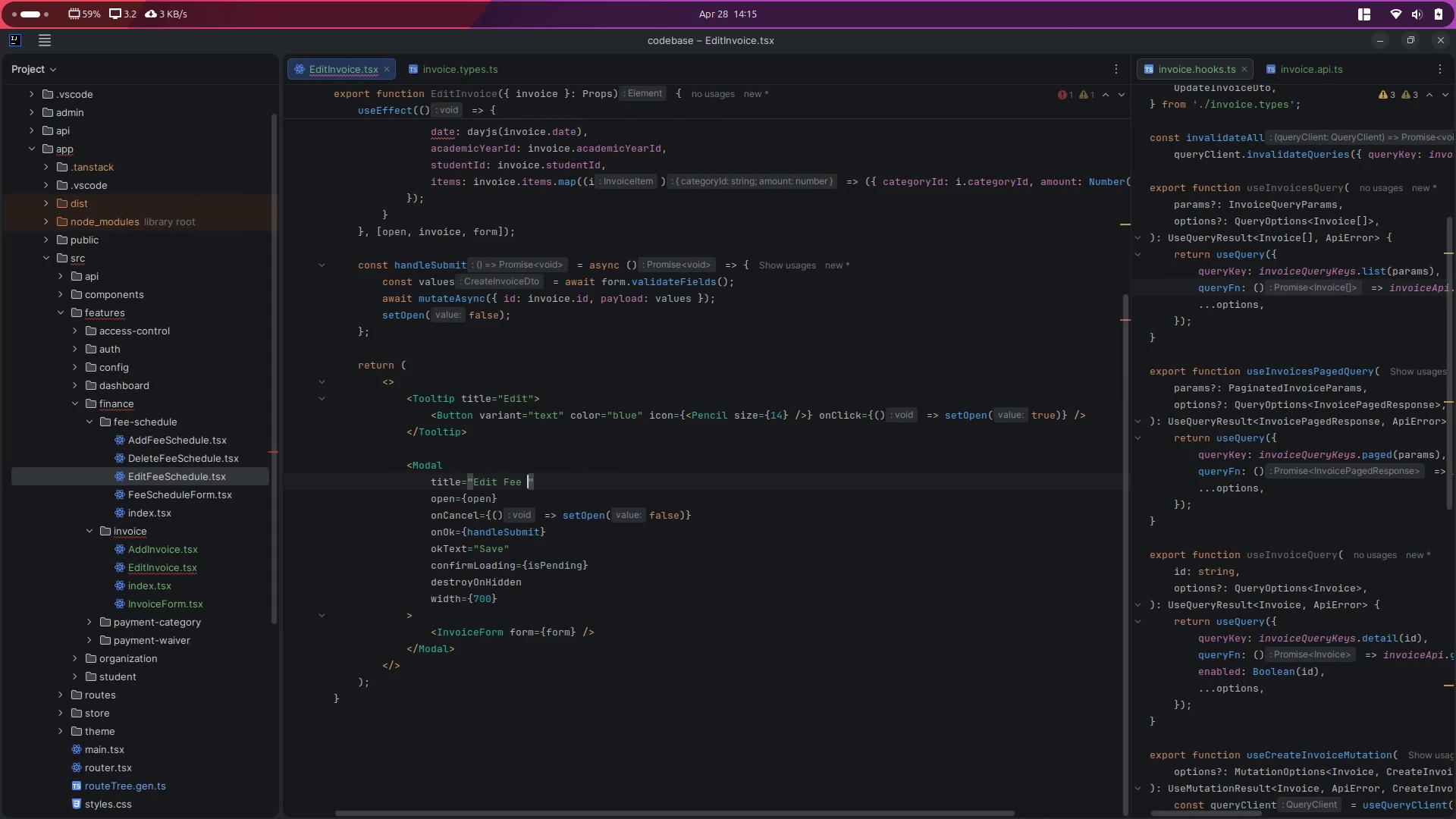 
key(Control+Z)
 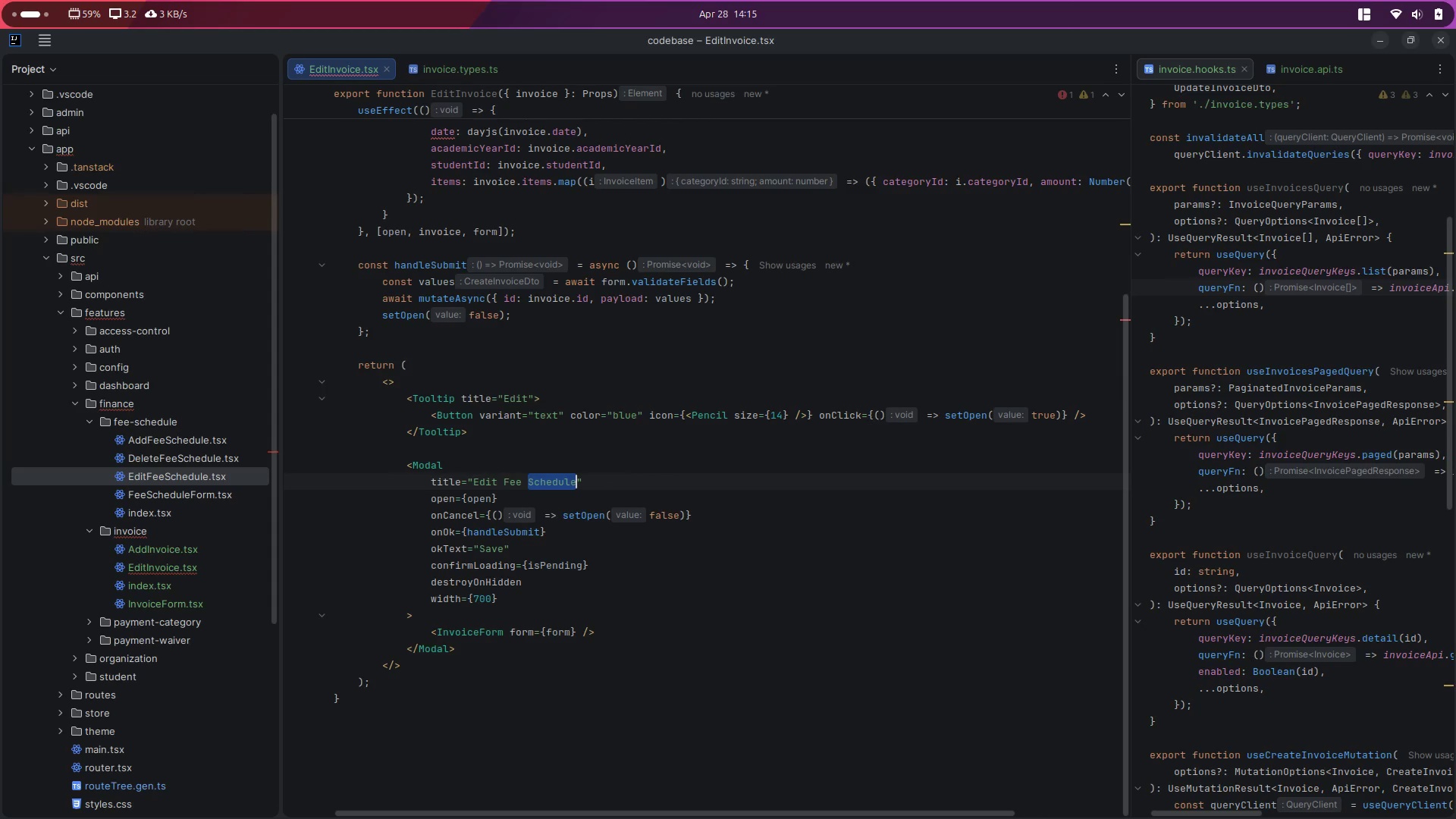 
key(ArrowRight)
 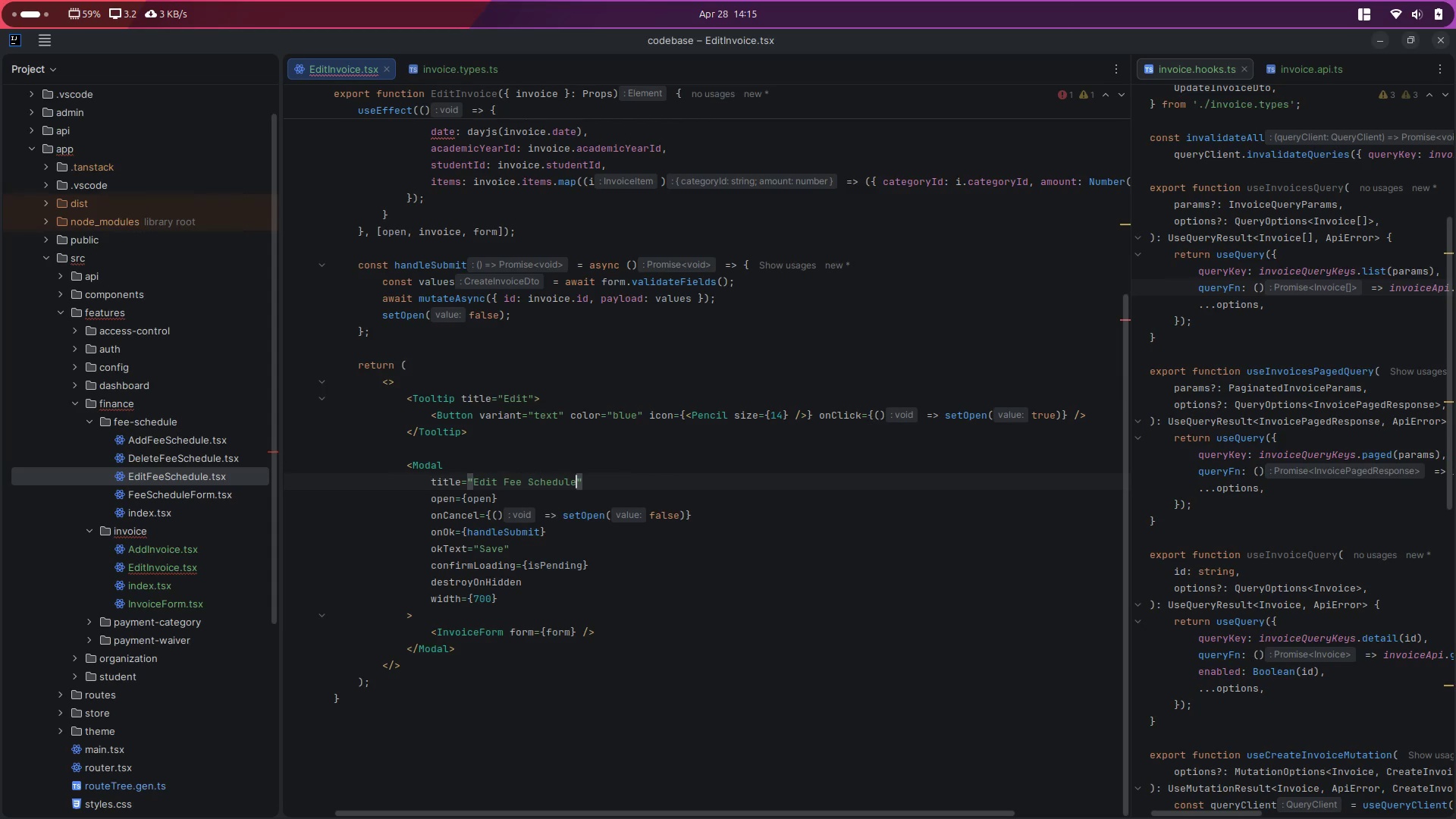 
hold_key(key=ArrowLeft, duration=0.76)
 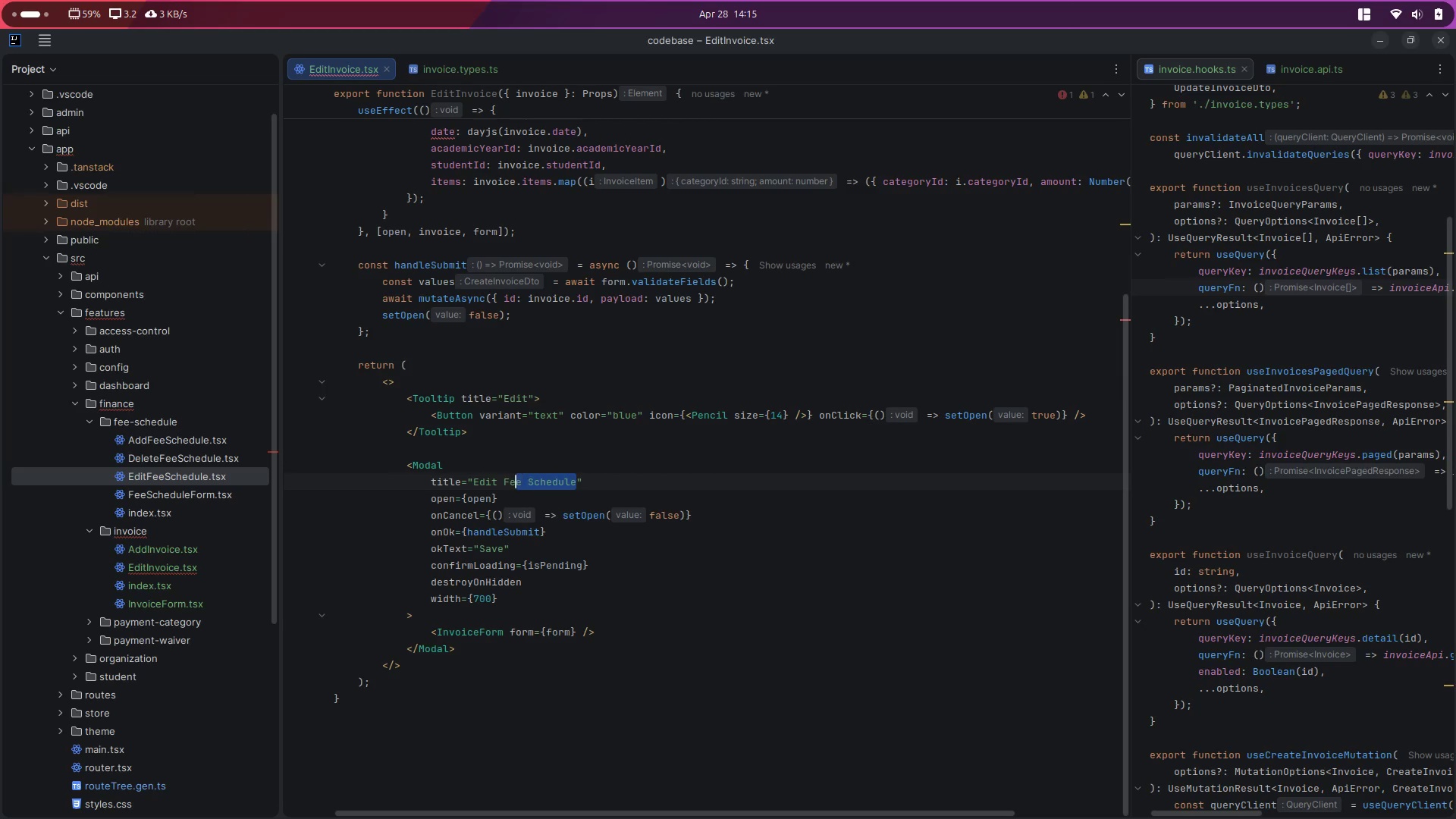 
key(Shift+ArrowLeft)
 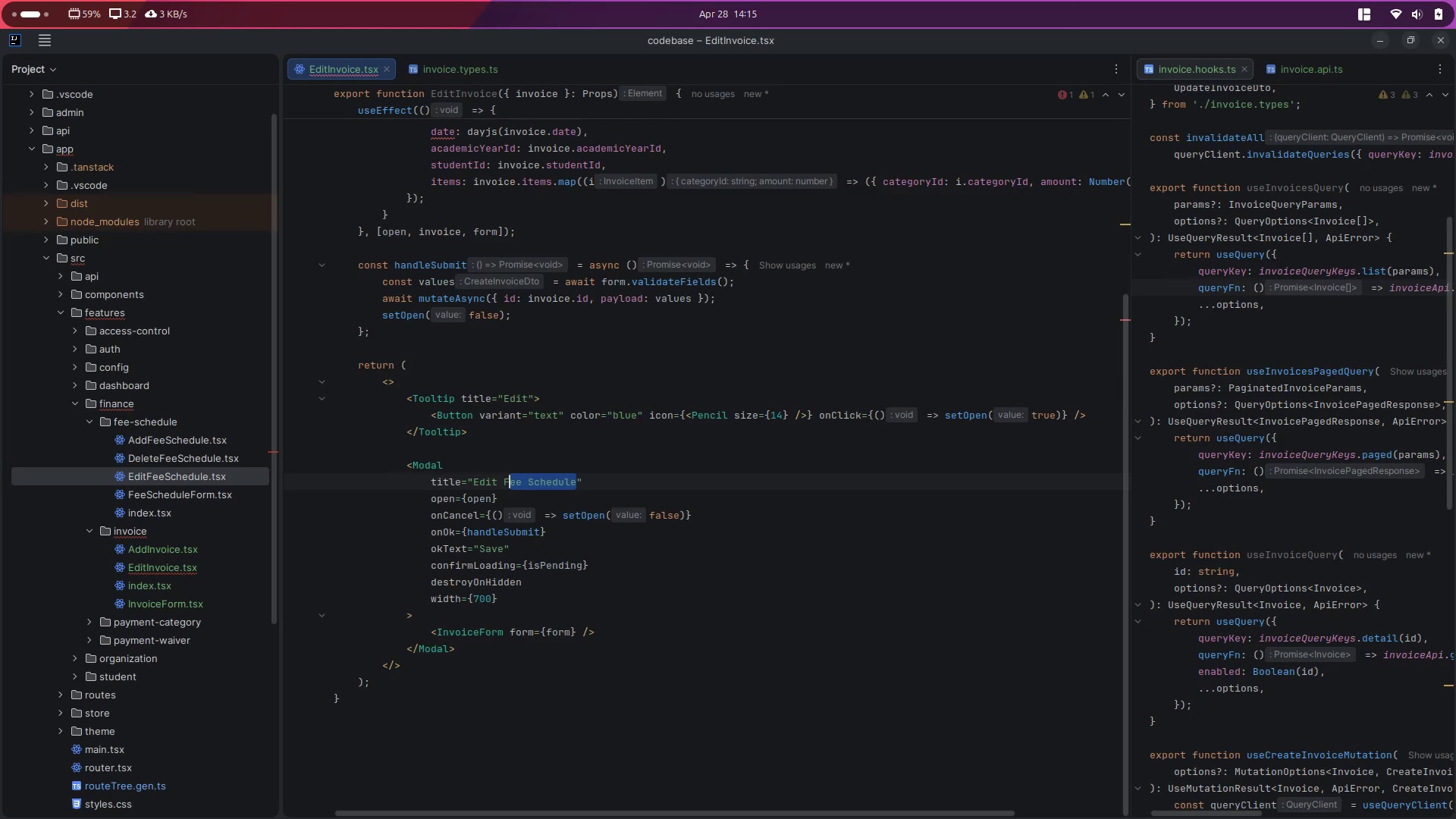 
key(Shift+ArrowLeft)
 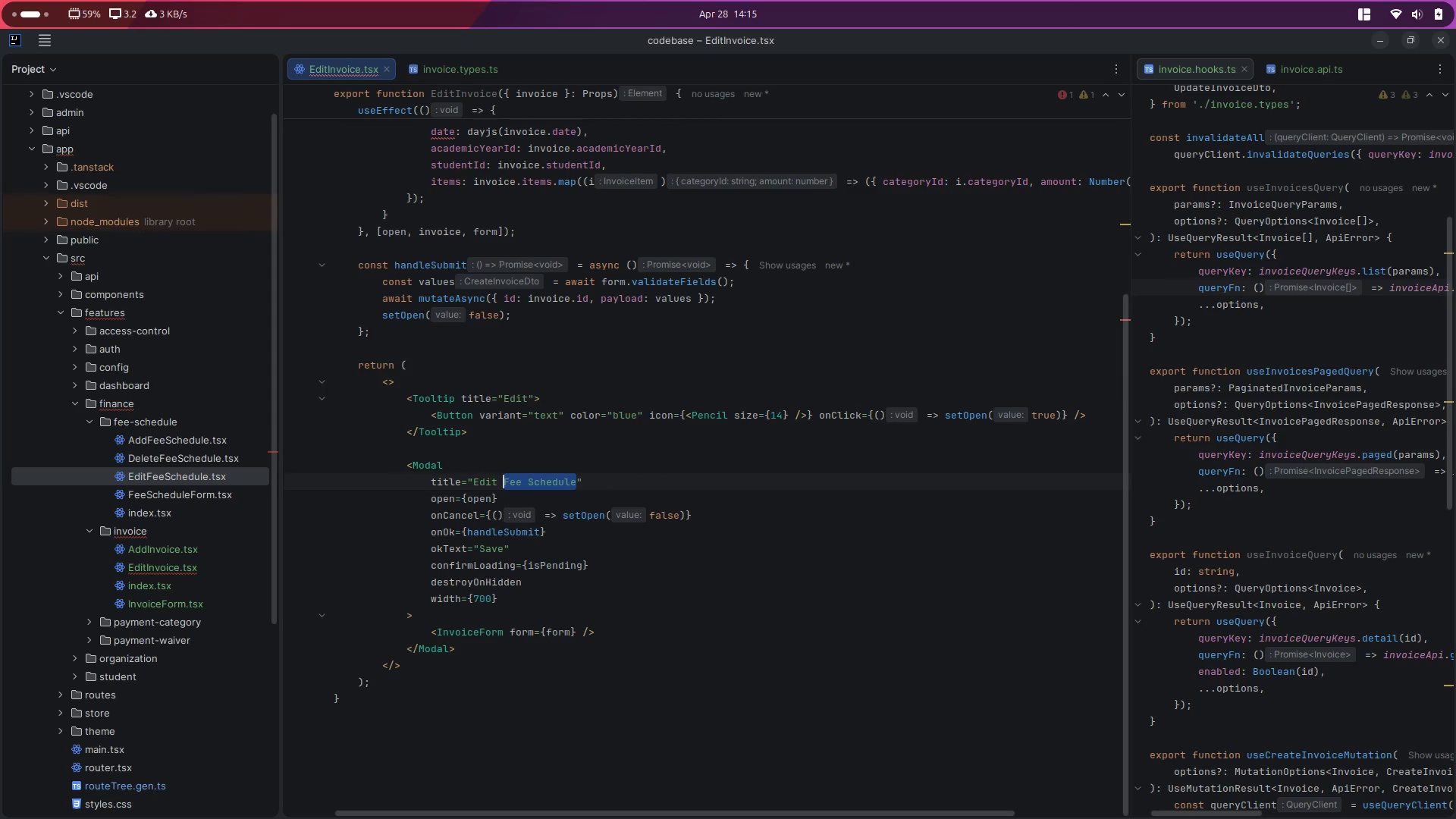 
hold_key(key=ControlLeft, duration=0.53)
 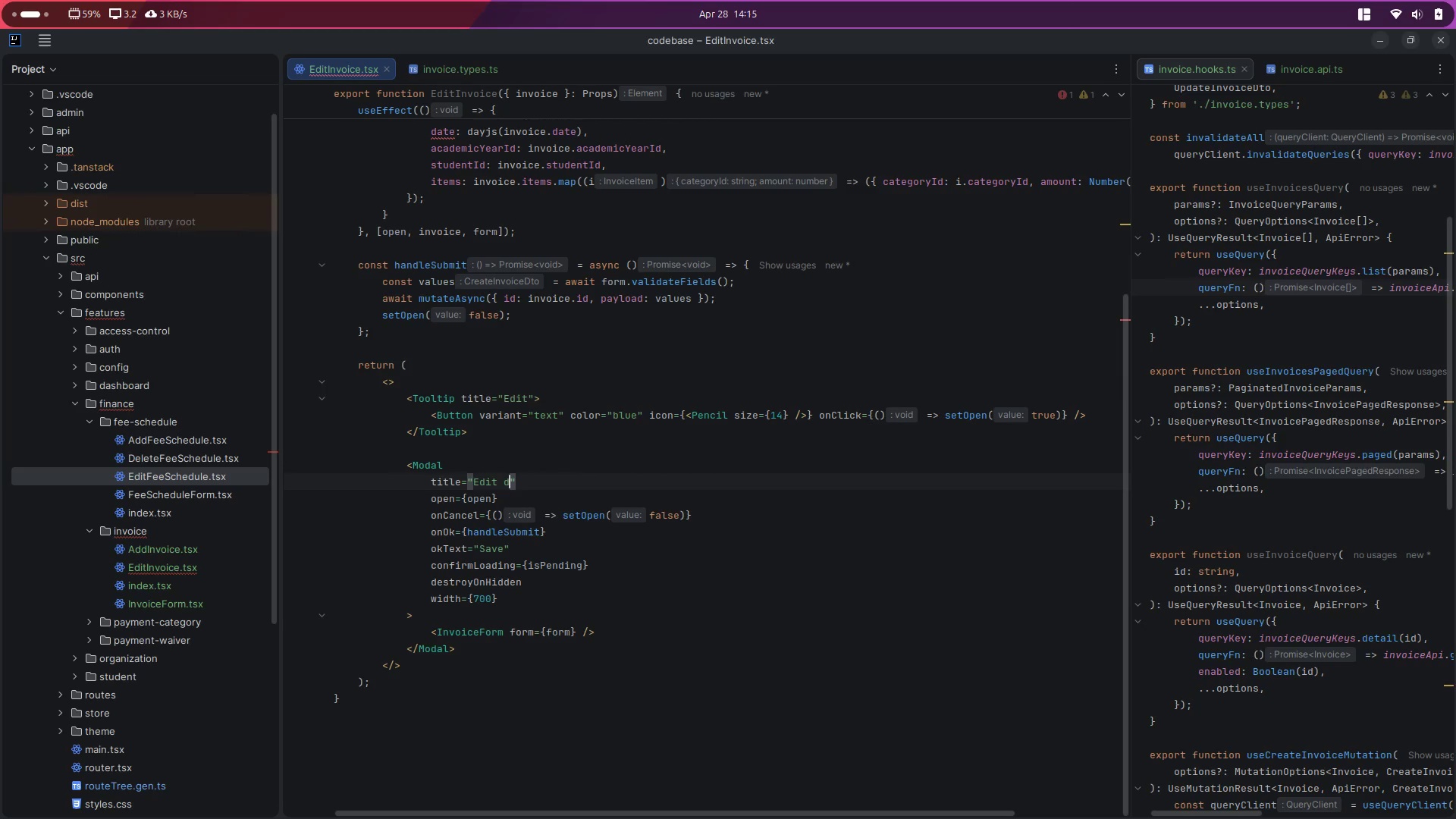 
hold_key(key=D, duration=0.51)
 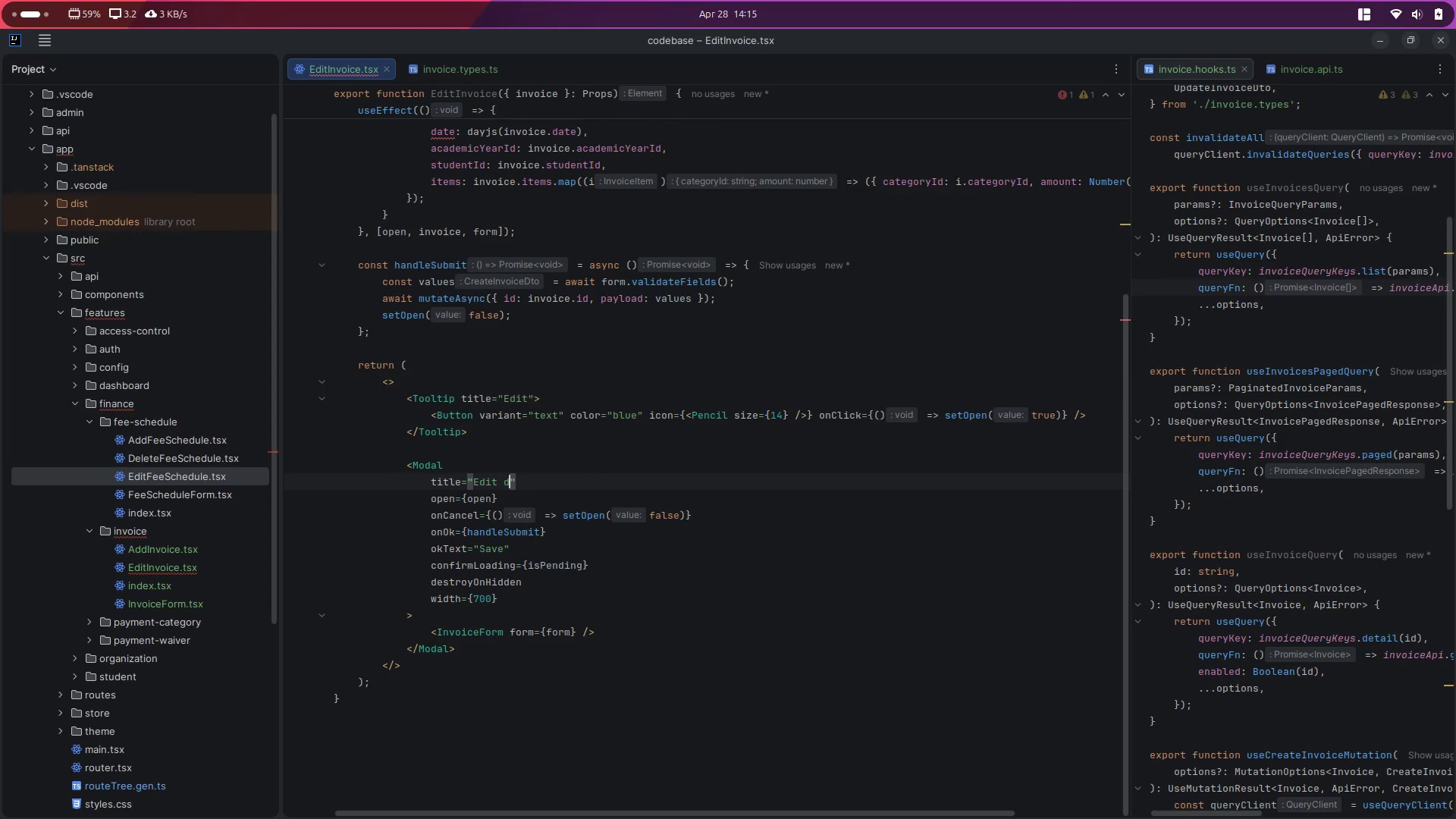 
hold_key(key=ShiftLeft, duration=0.43)
 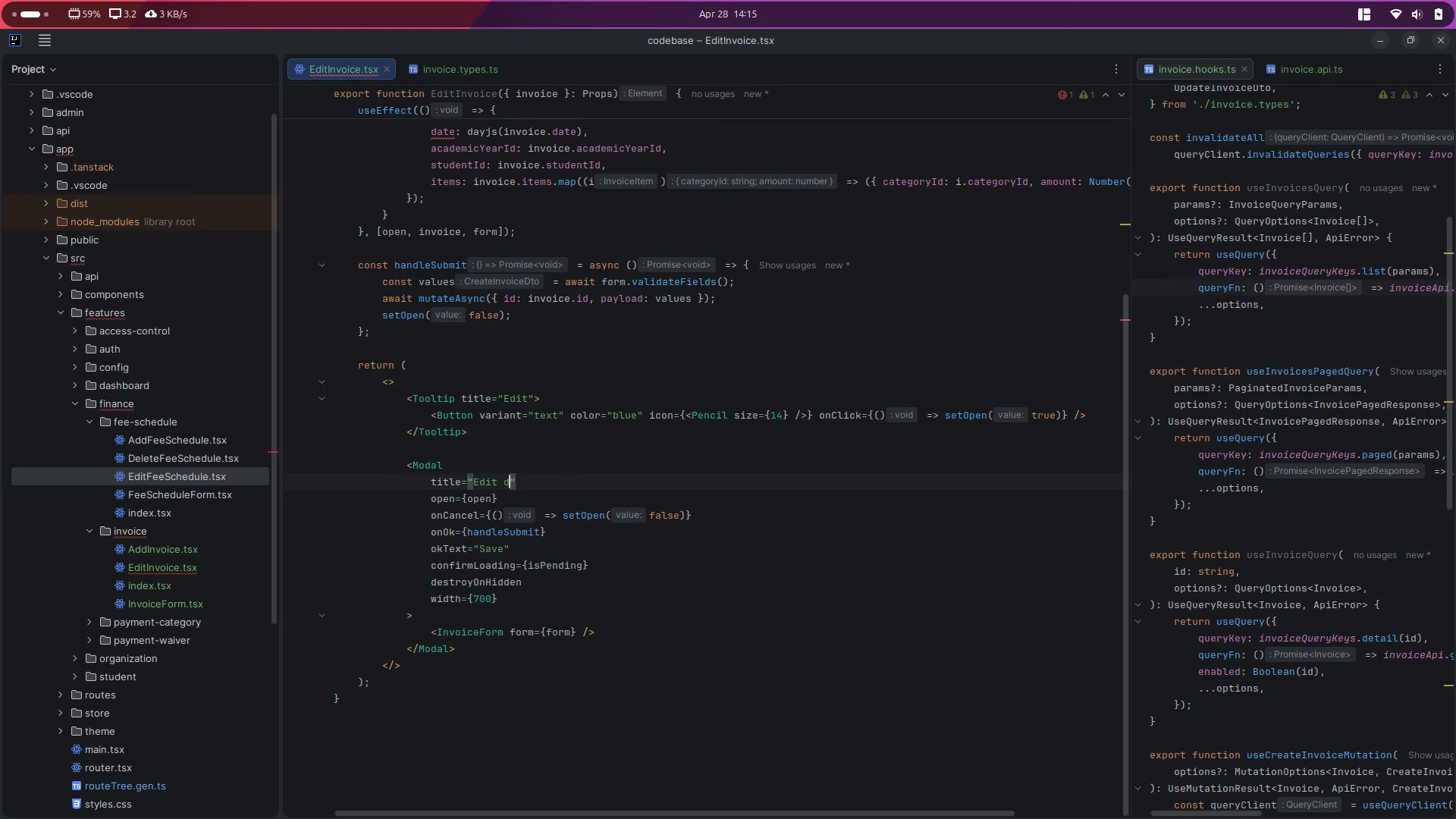 
key(Backspace)
type(Invoice)
 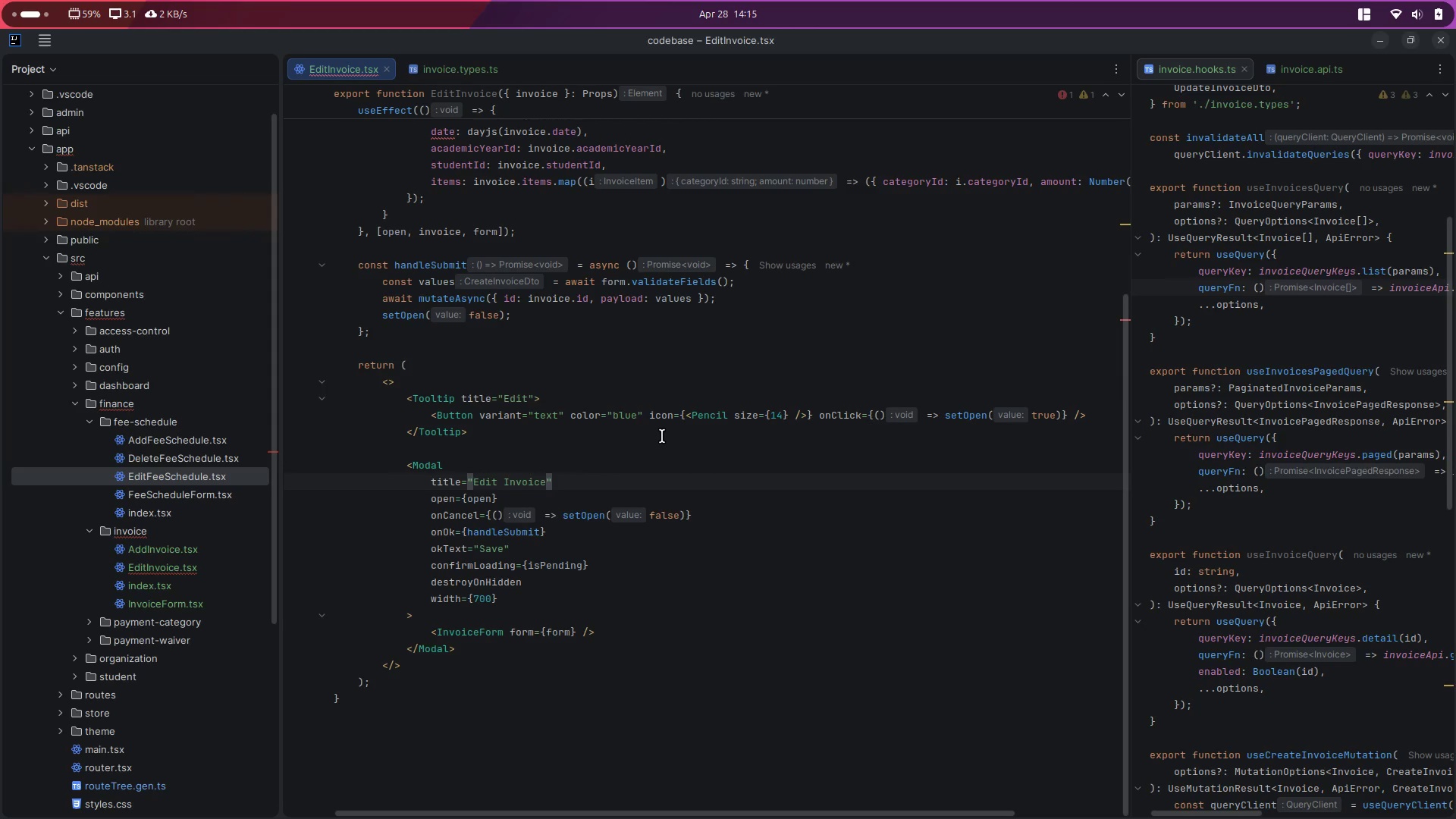 
key(Control+ControlLeft)
 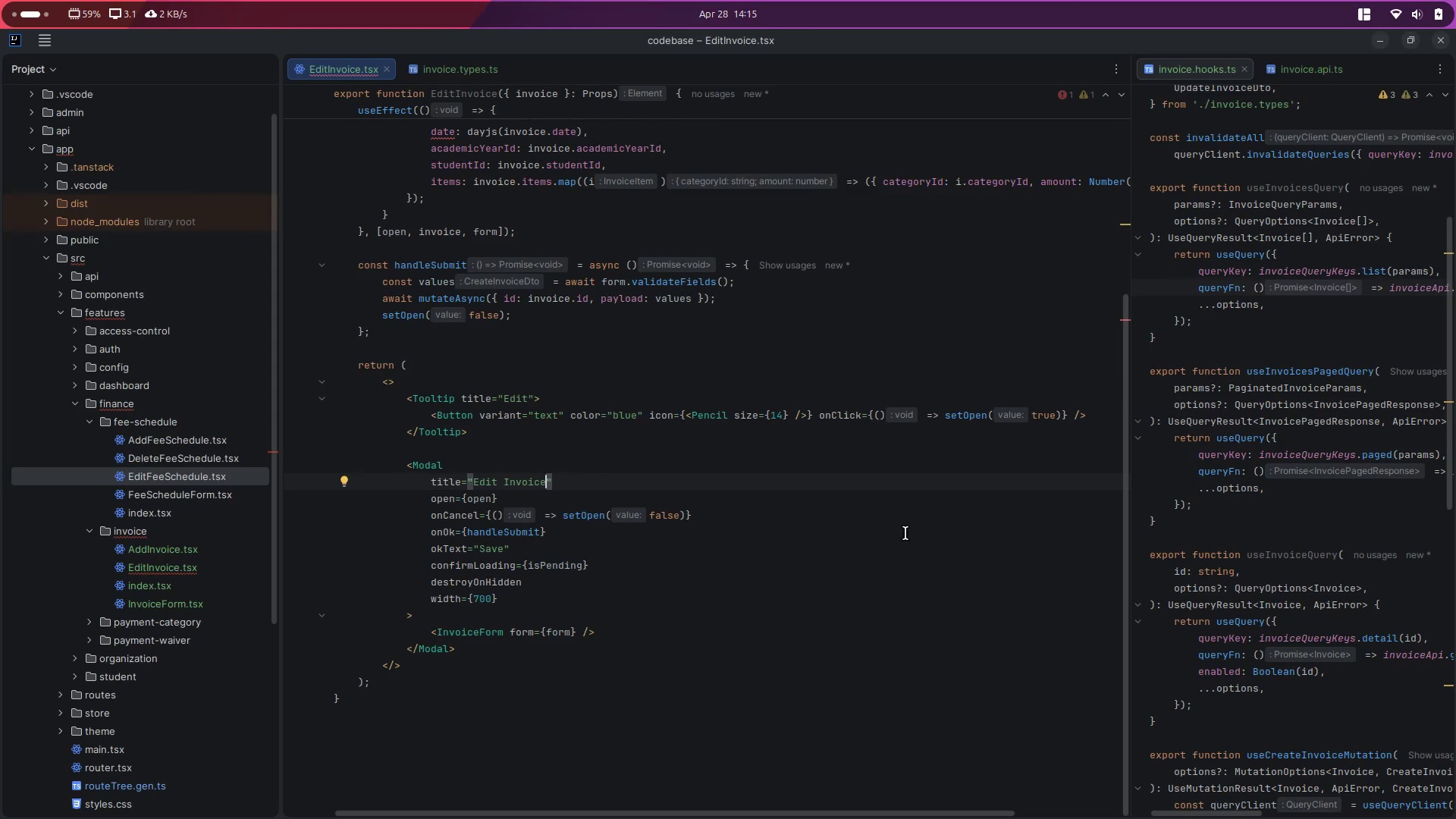 
key(Control+S)
 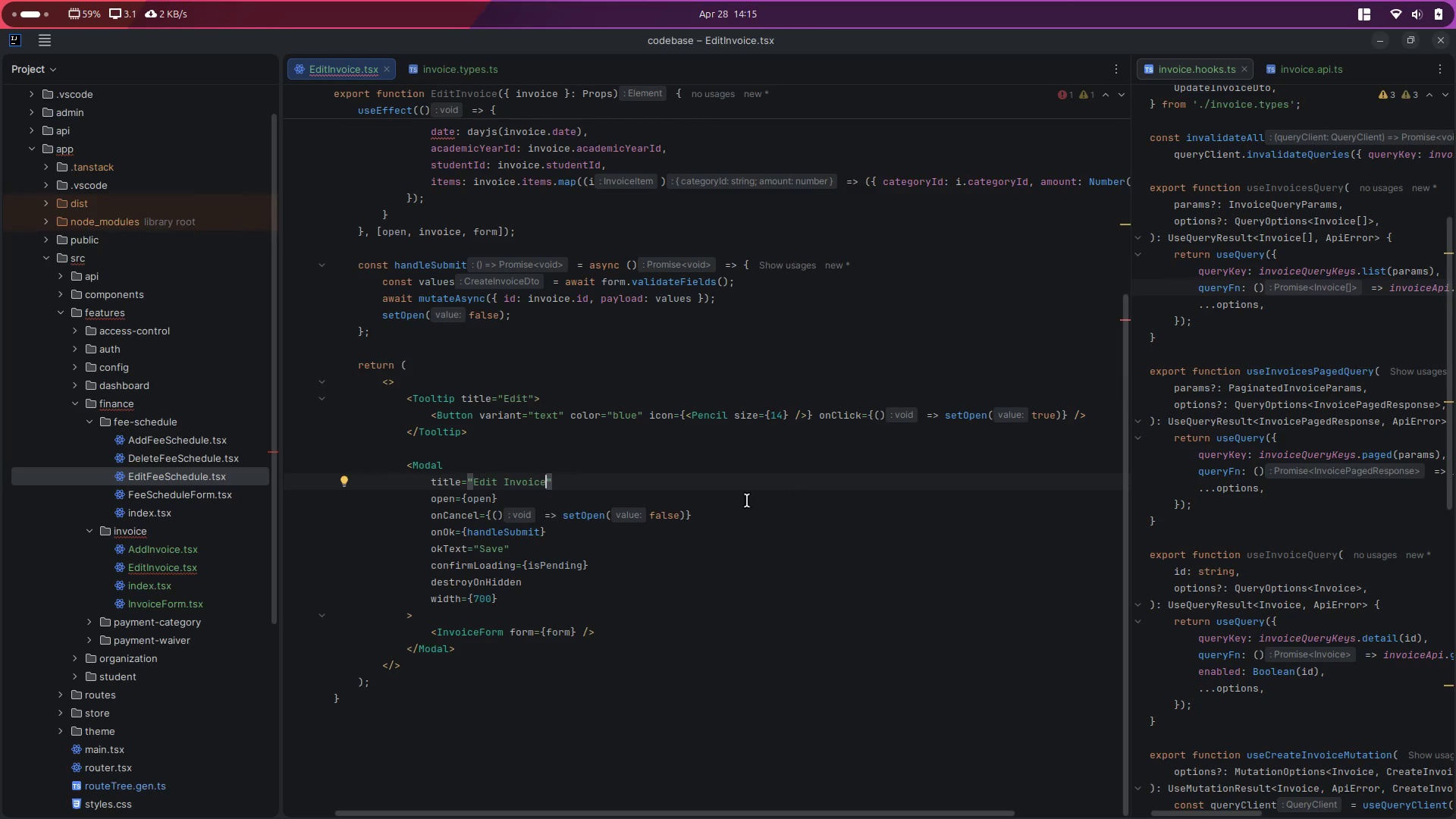 
scroll: coordinate [612, 381], scroll_direction: up, amount: 9.0
 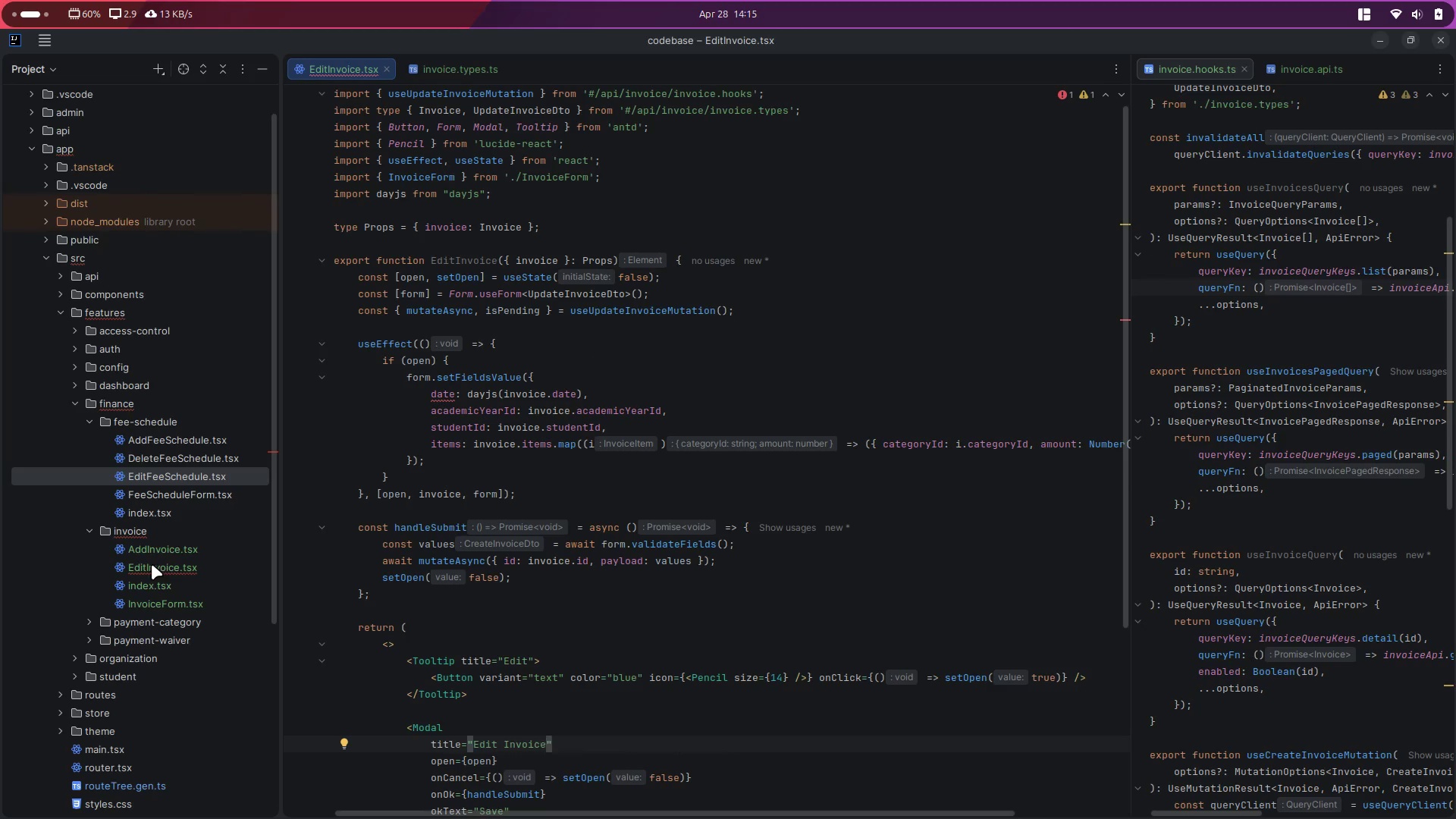 
double_click([152, 587])
 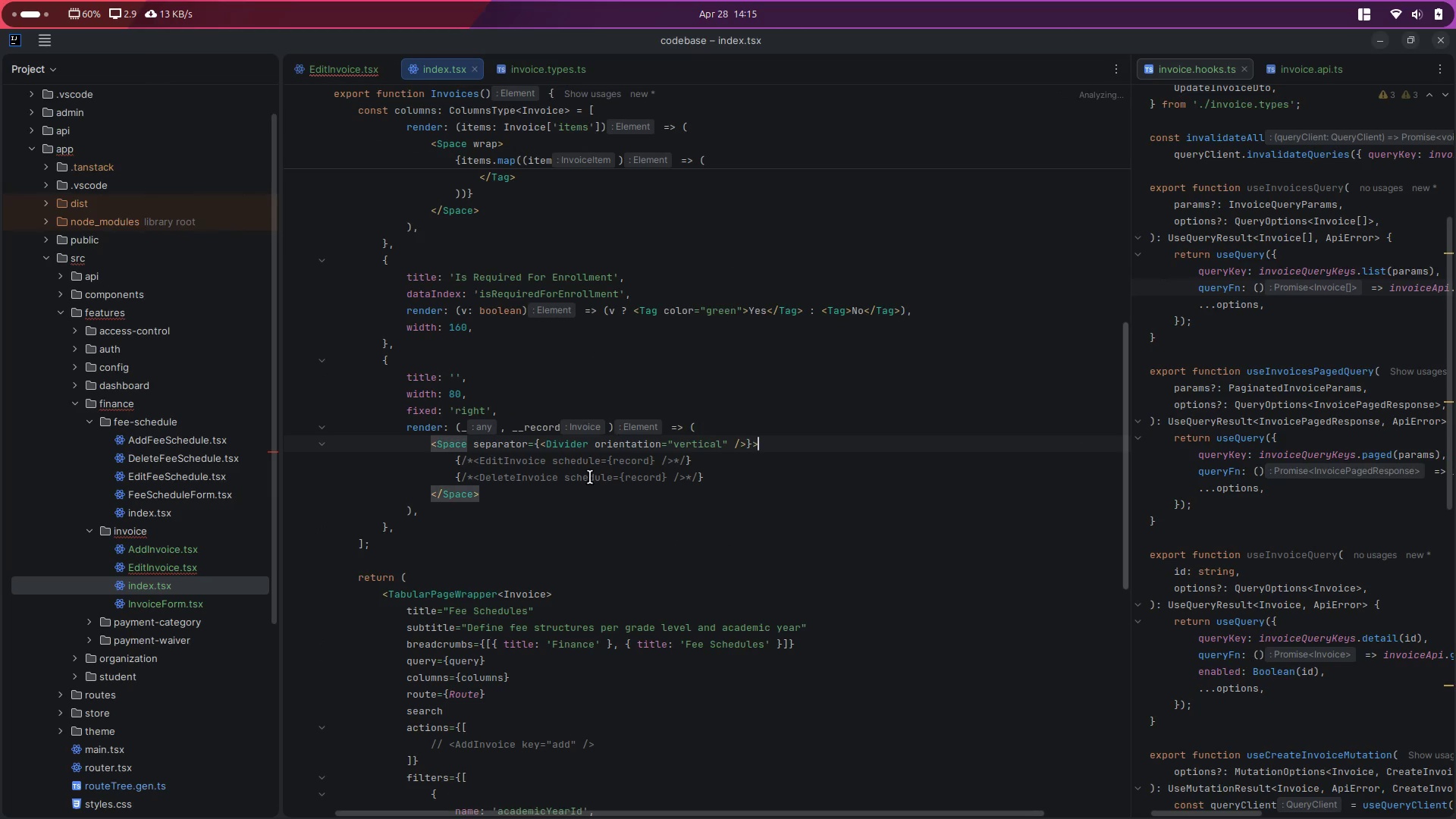 
left_click([556, 461])
 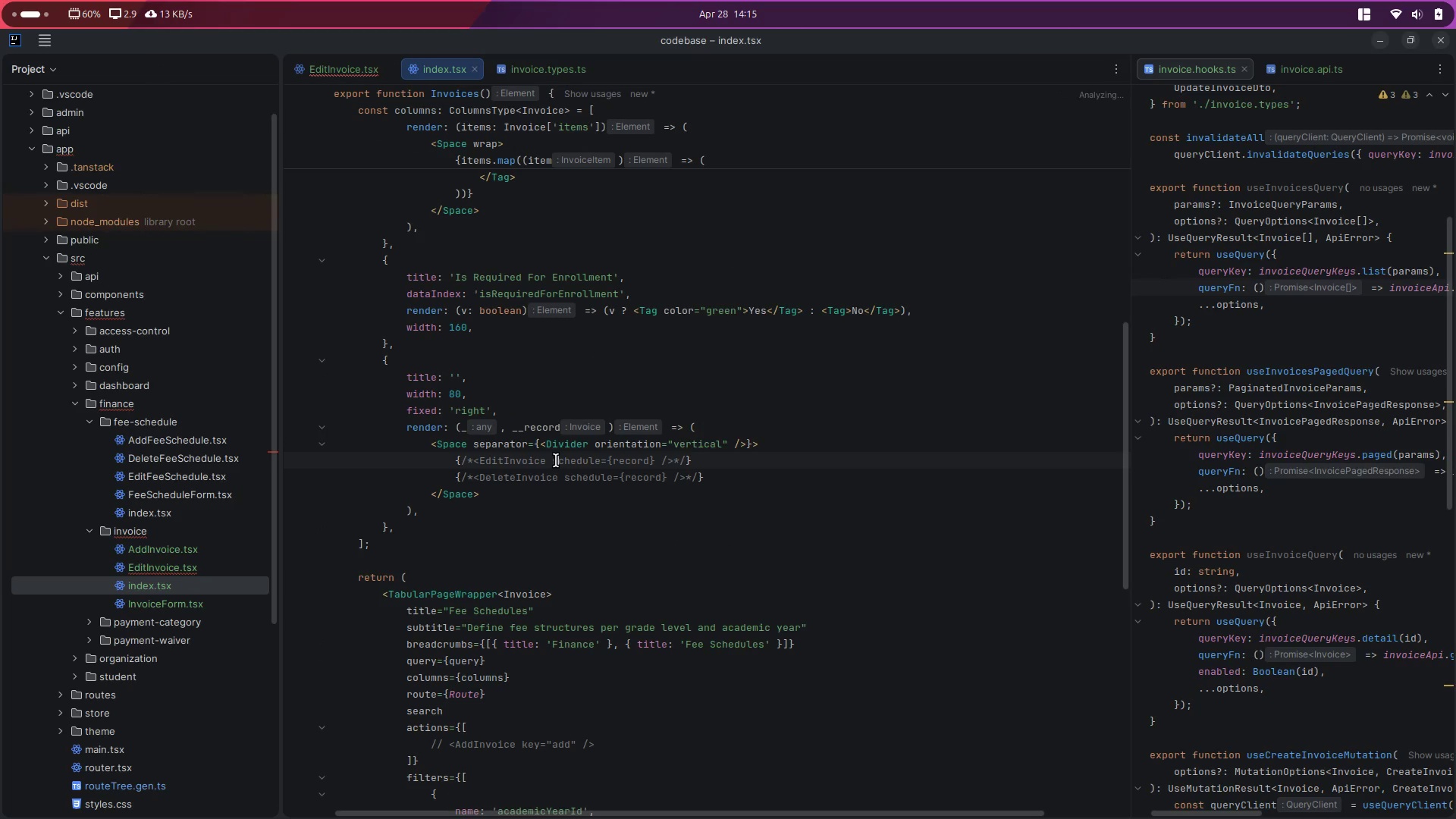 
key(Shift+ShiftRight)
 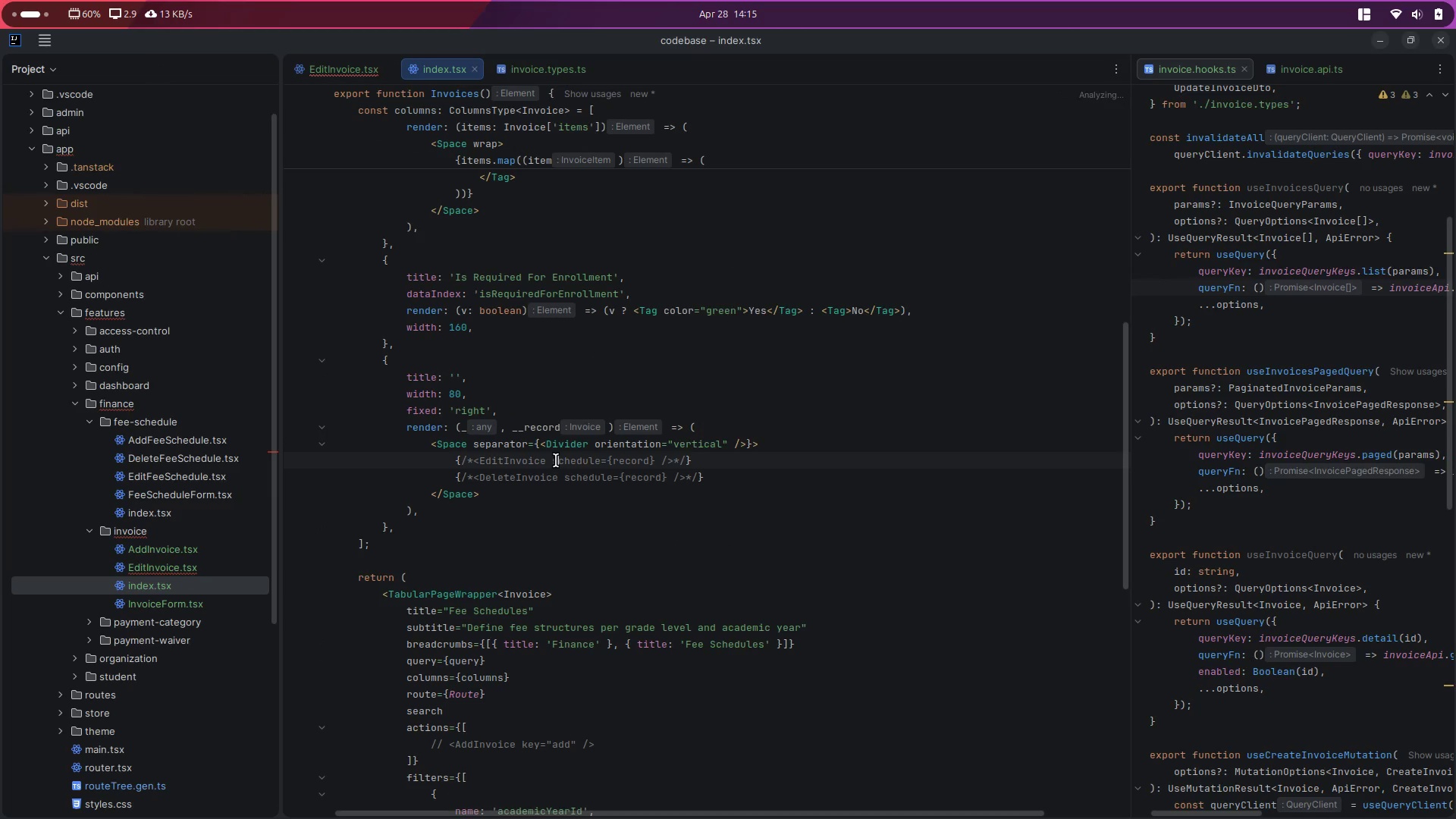 
key(Shift+ArrowDown)
 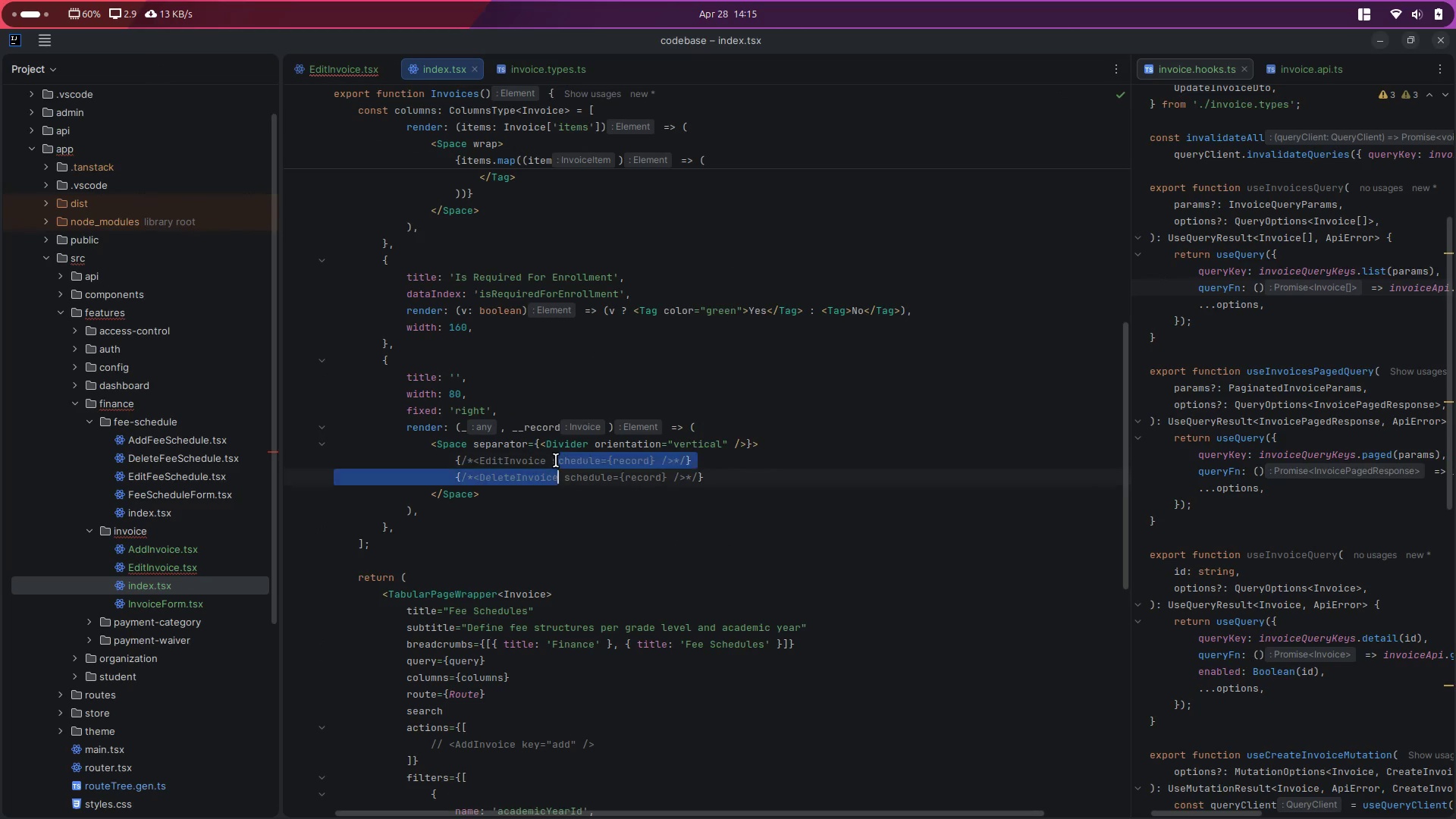 
key(Control+Slash)
 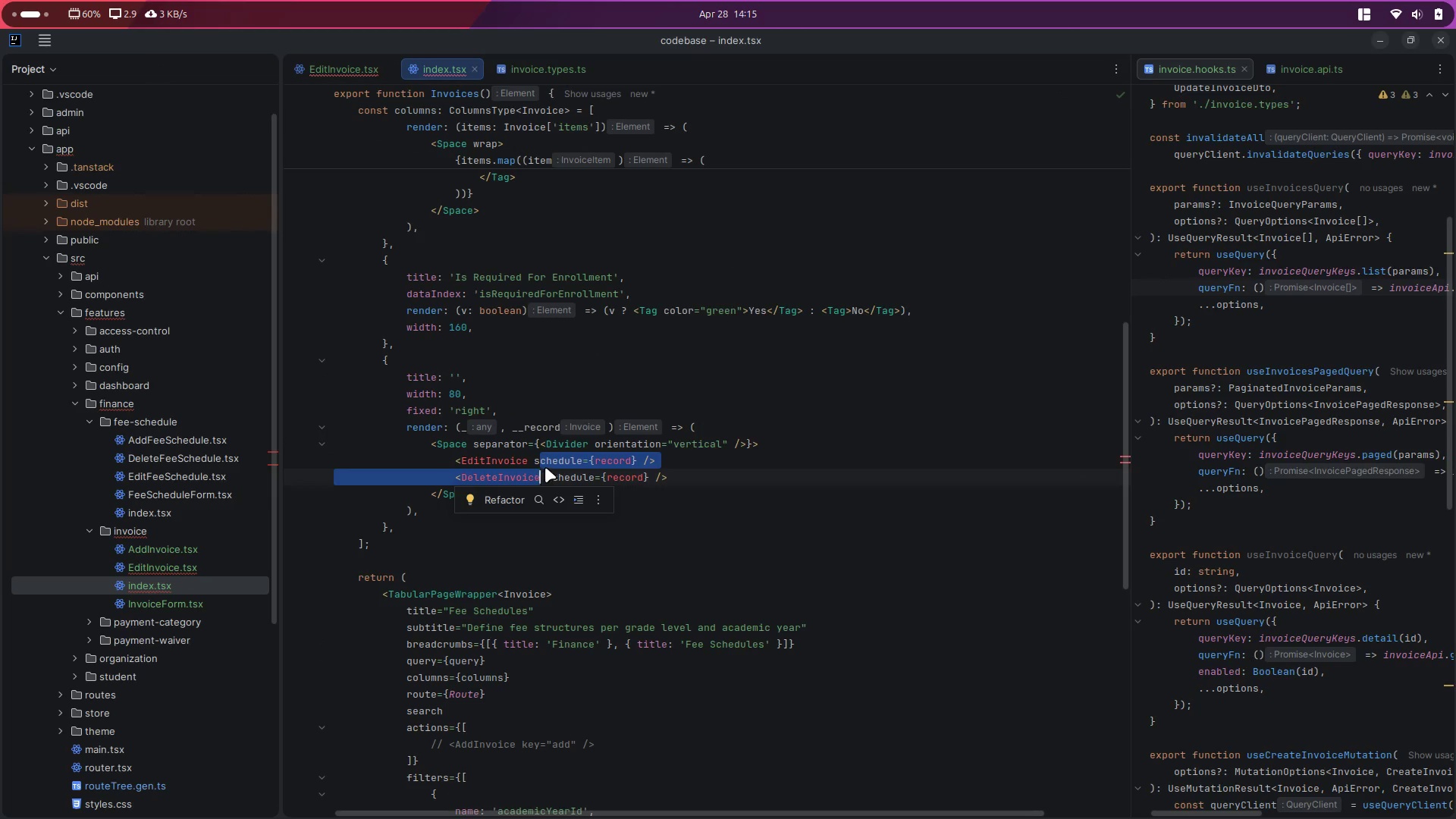 
double_click([549, 460])
 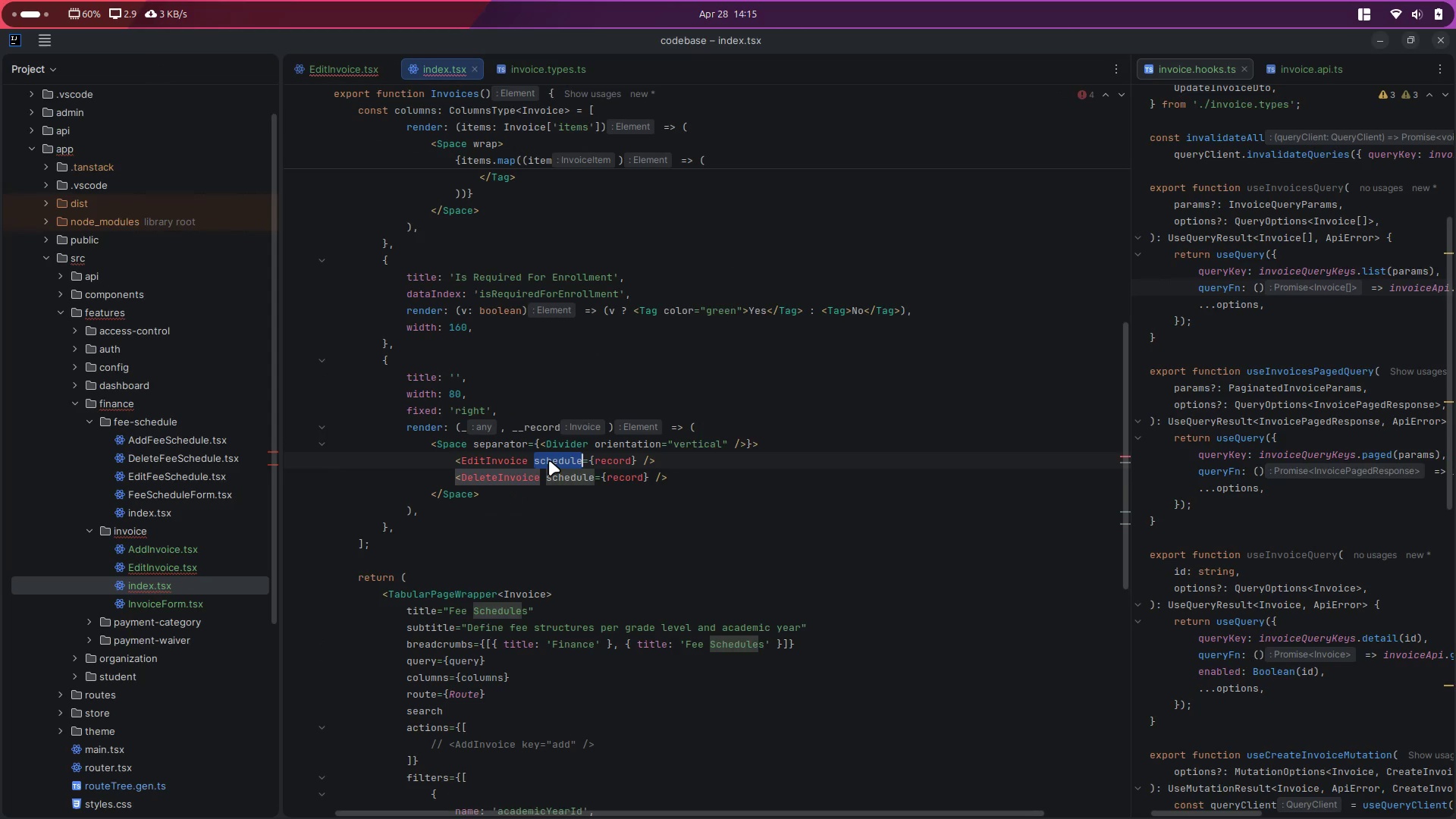 
key(Control+D)
 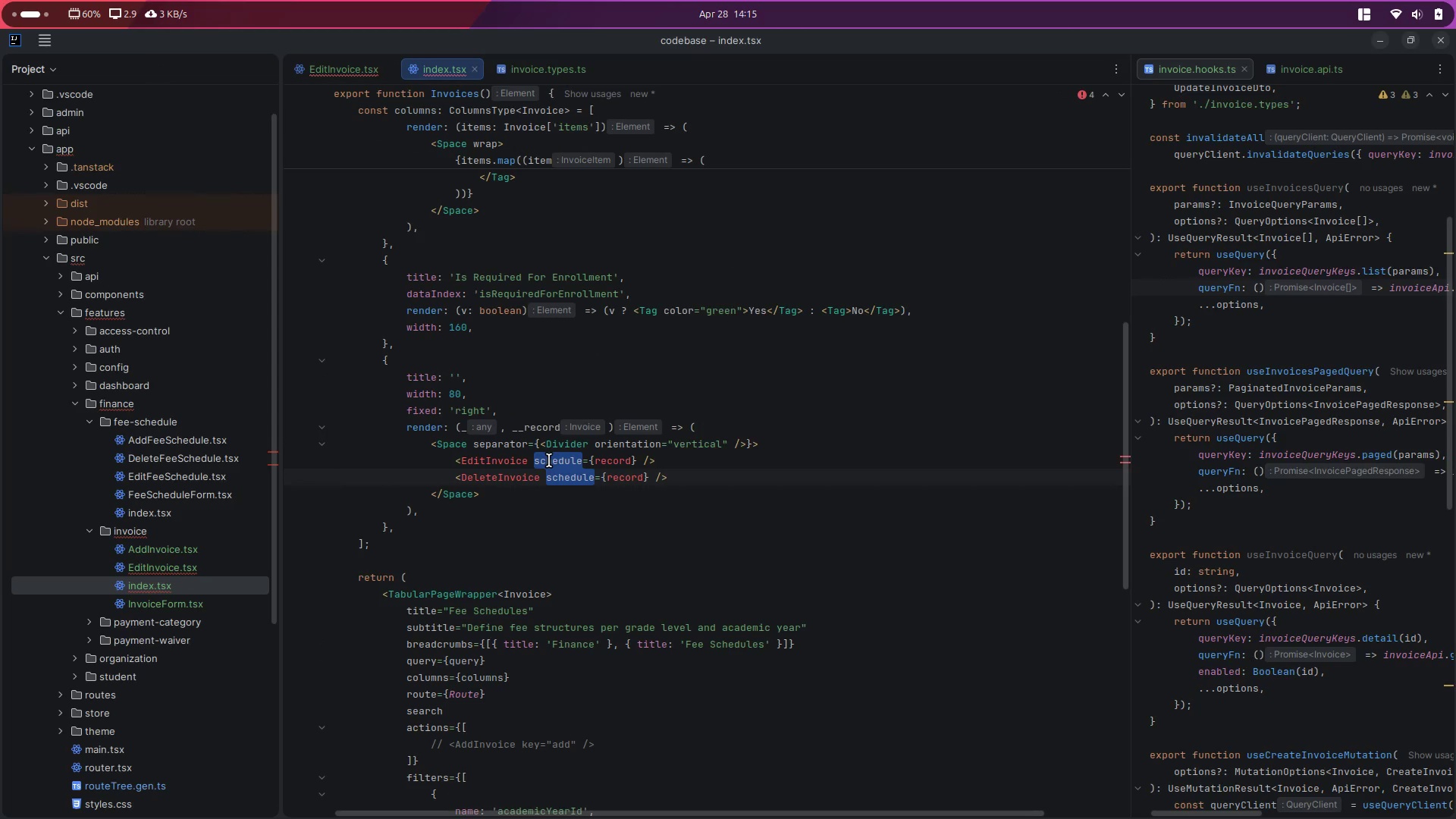 
hold_key(key=ShiftLeft, duration=0.35)
 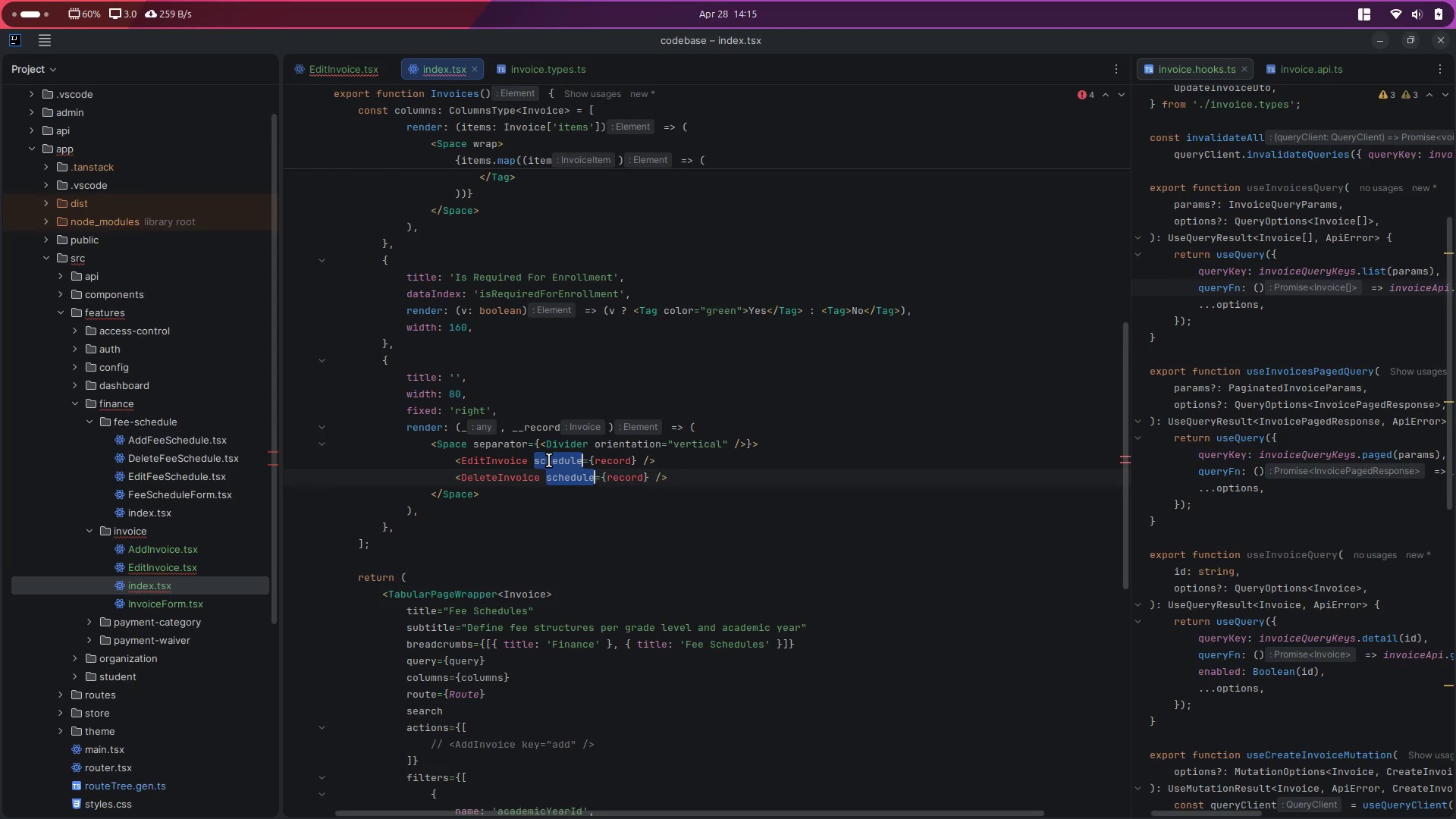 
type(invoice)
 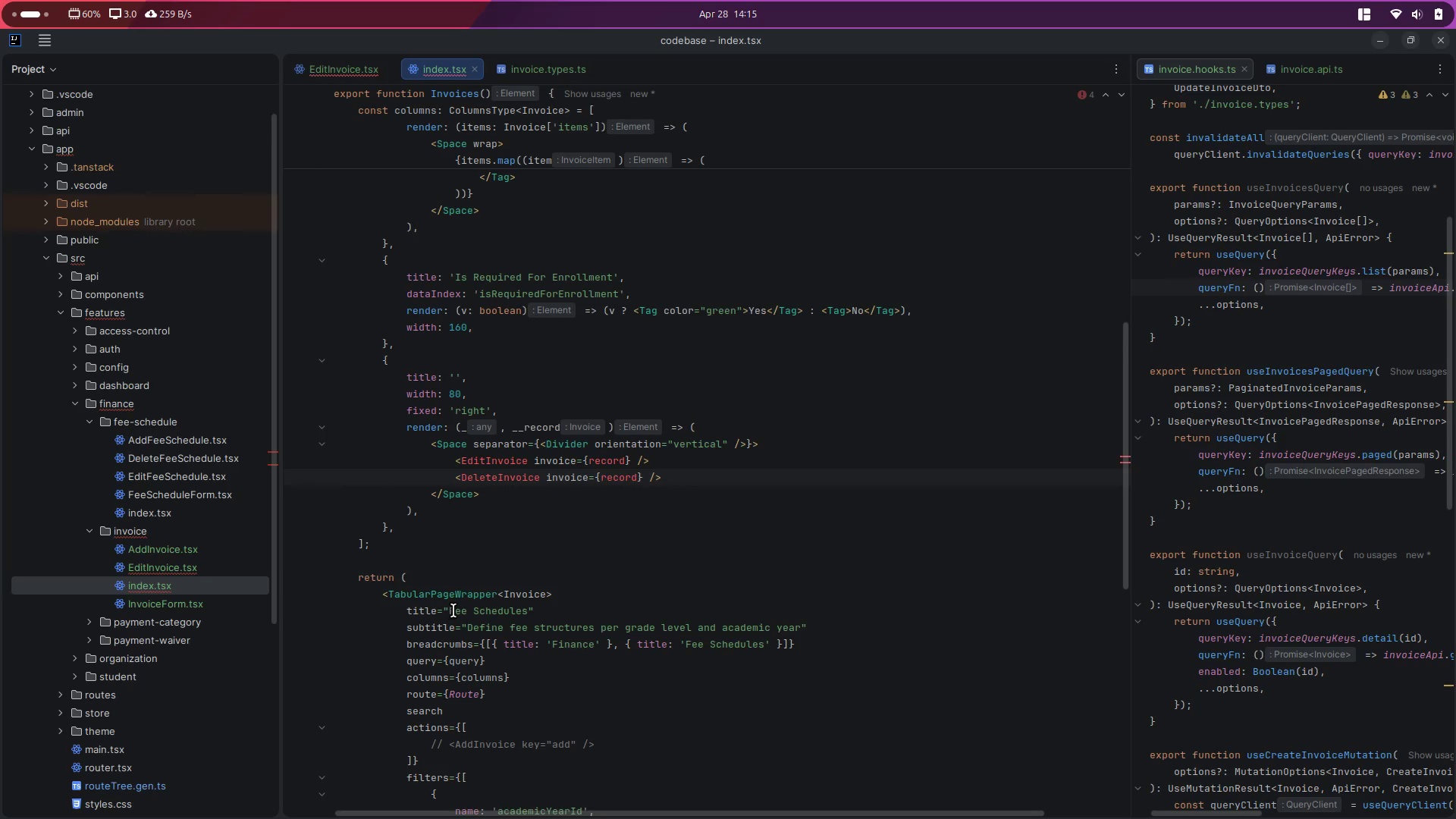 
left_click_drag(start_coordinate=[450, 613], to_coordinate=[528, 613])
 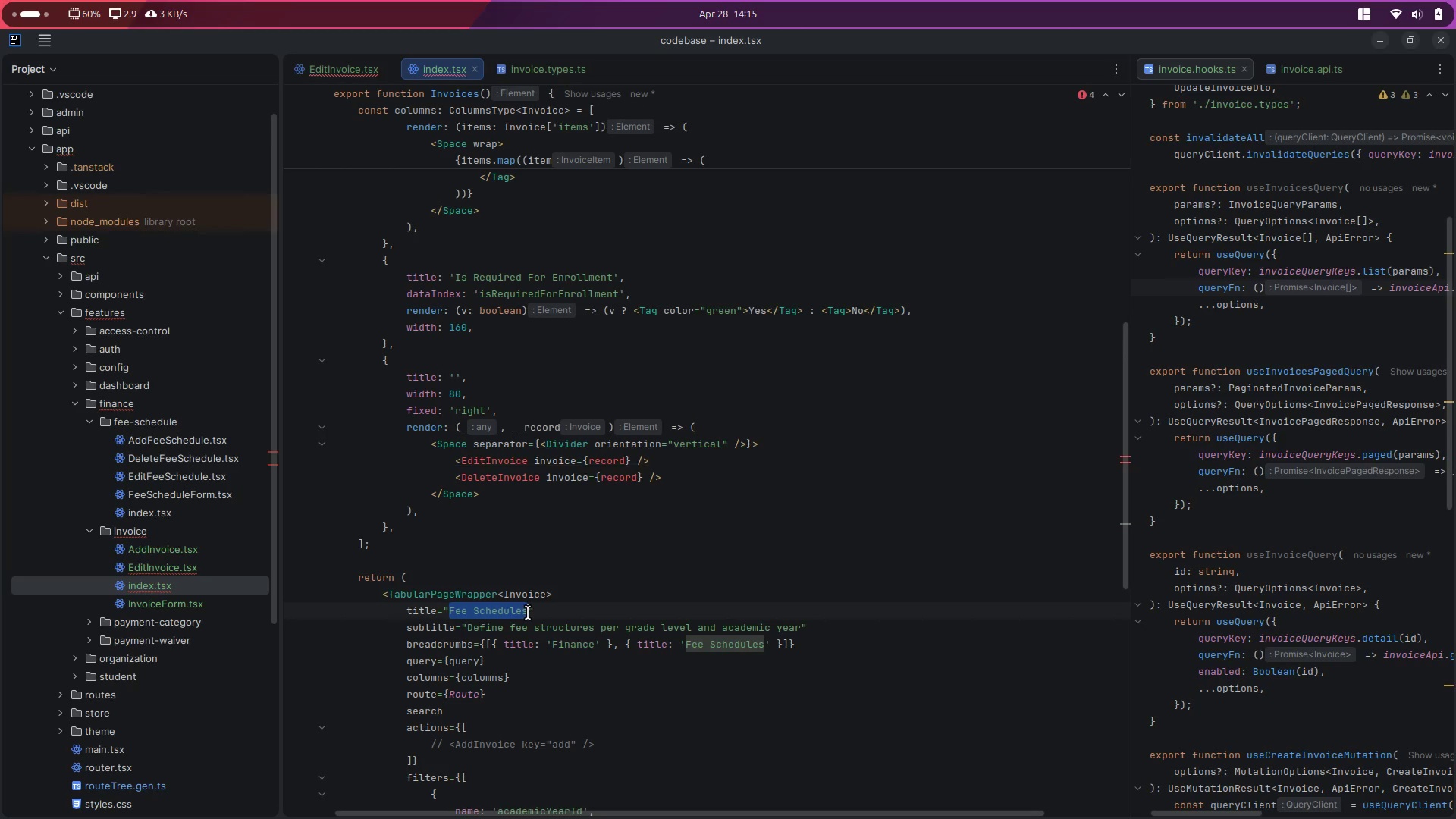 
hold_key(key=ControlLeft, duration=1.04)
 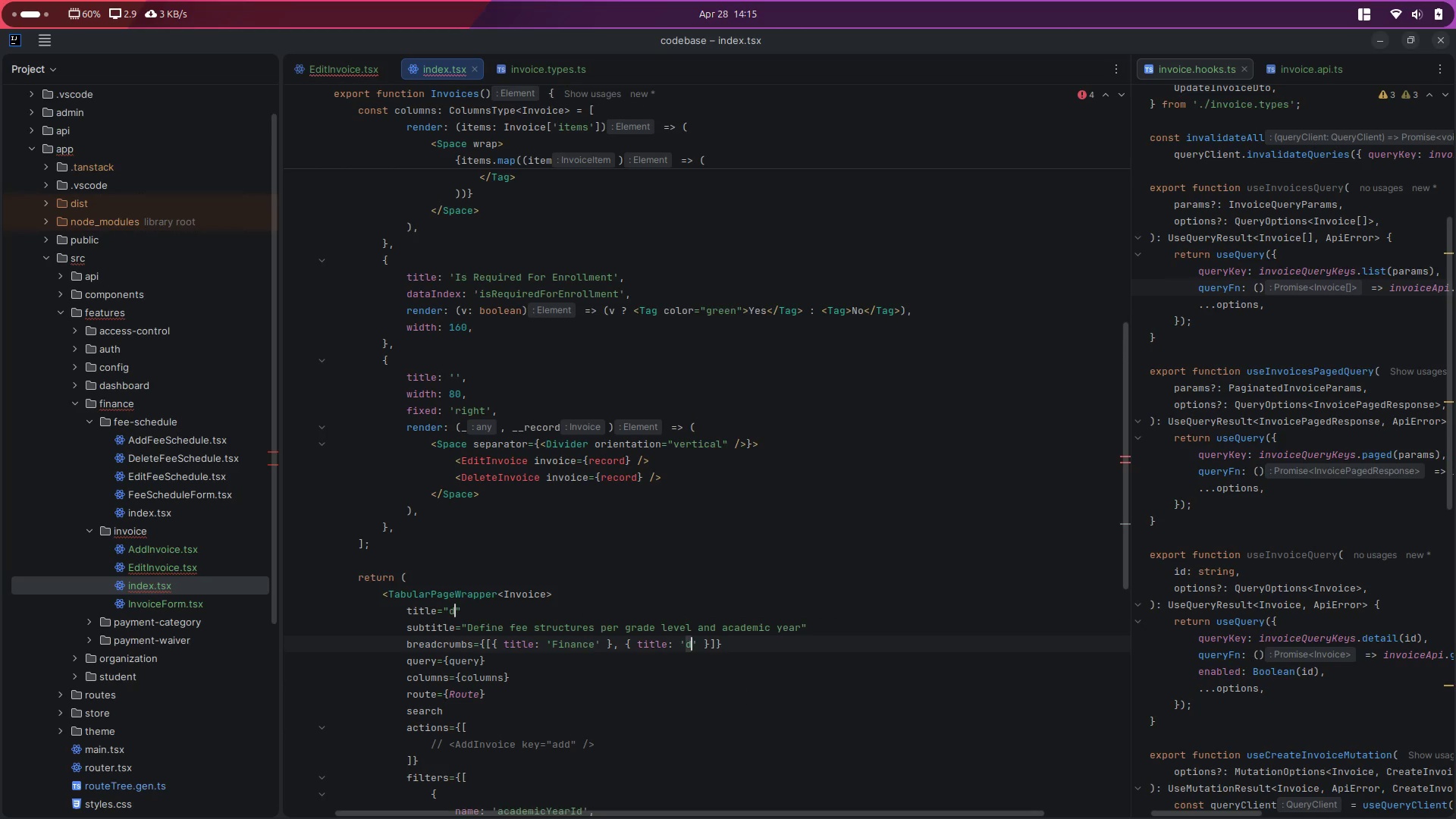 
hold_key(key=D, duration=0.95)
 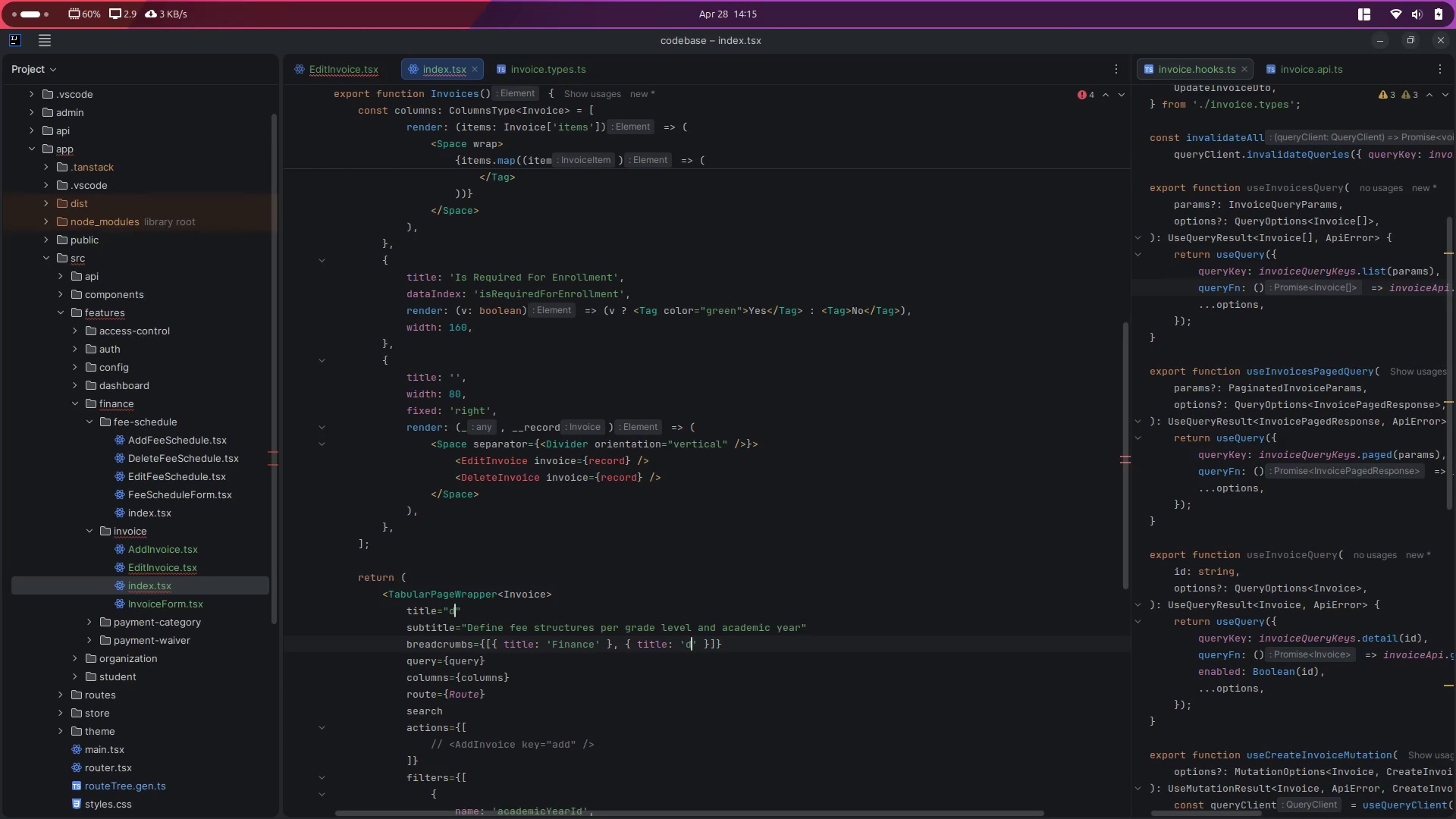 
key(Backspace)
type(Invoice)
 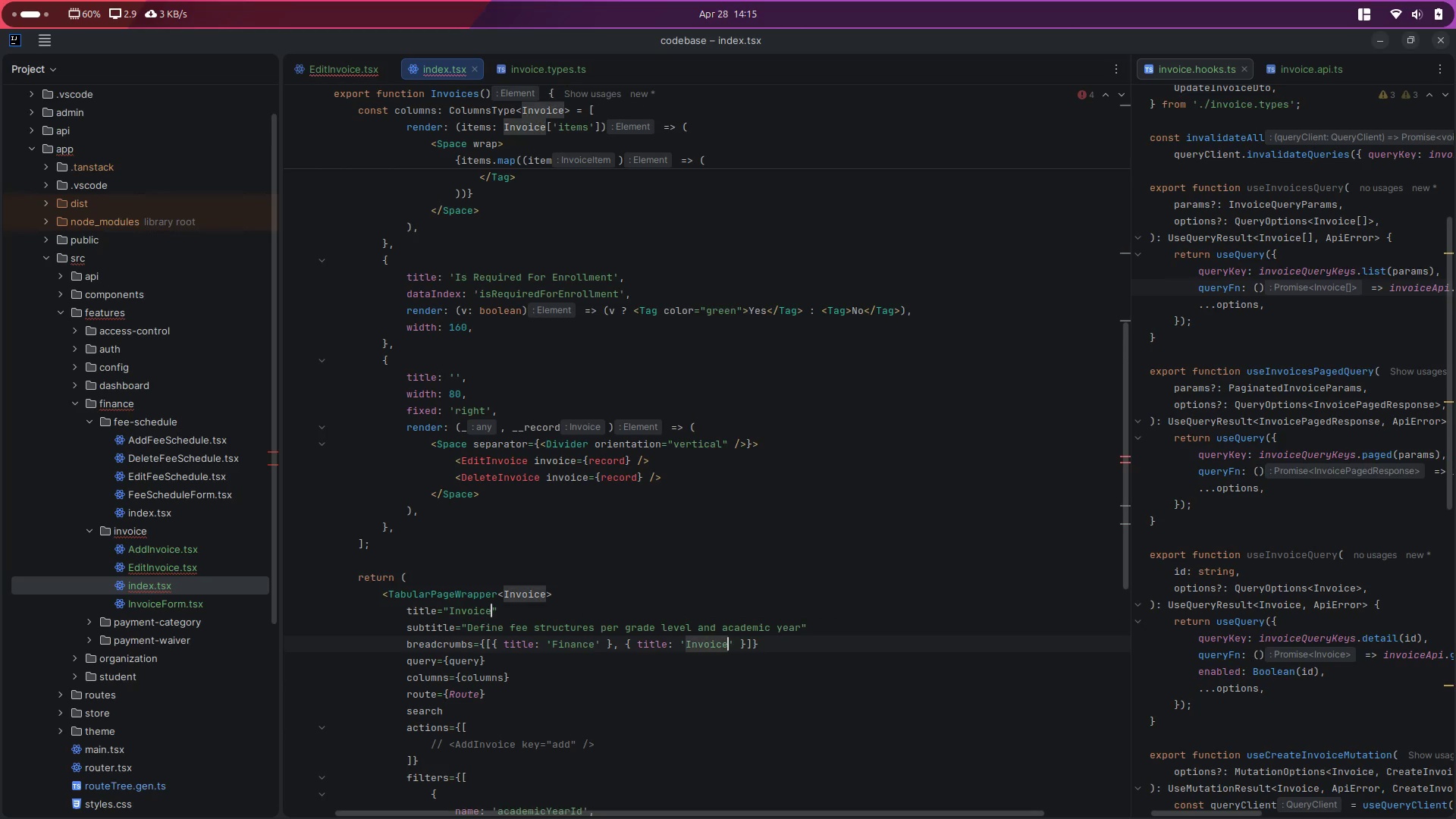 
scroll: coordinate [752, 687], scroll_direction: down, amount: 4.0
 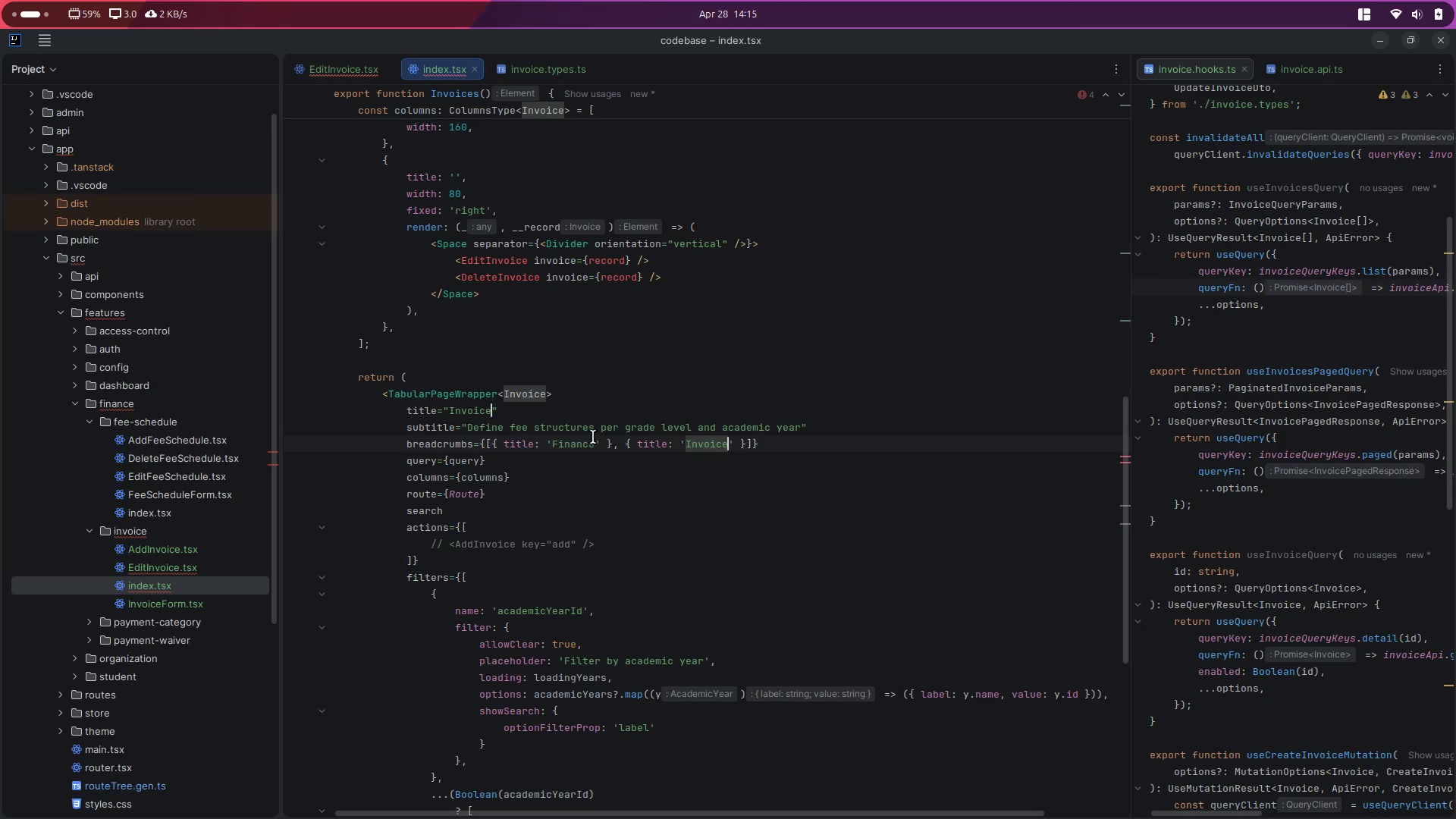 
mouse_move([491, 441])
 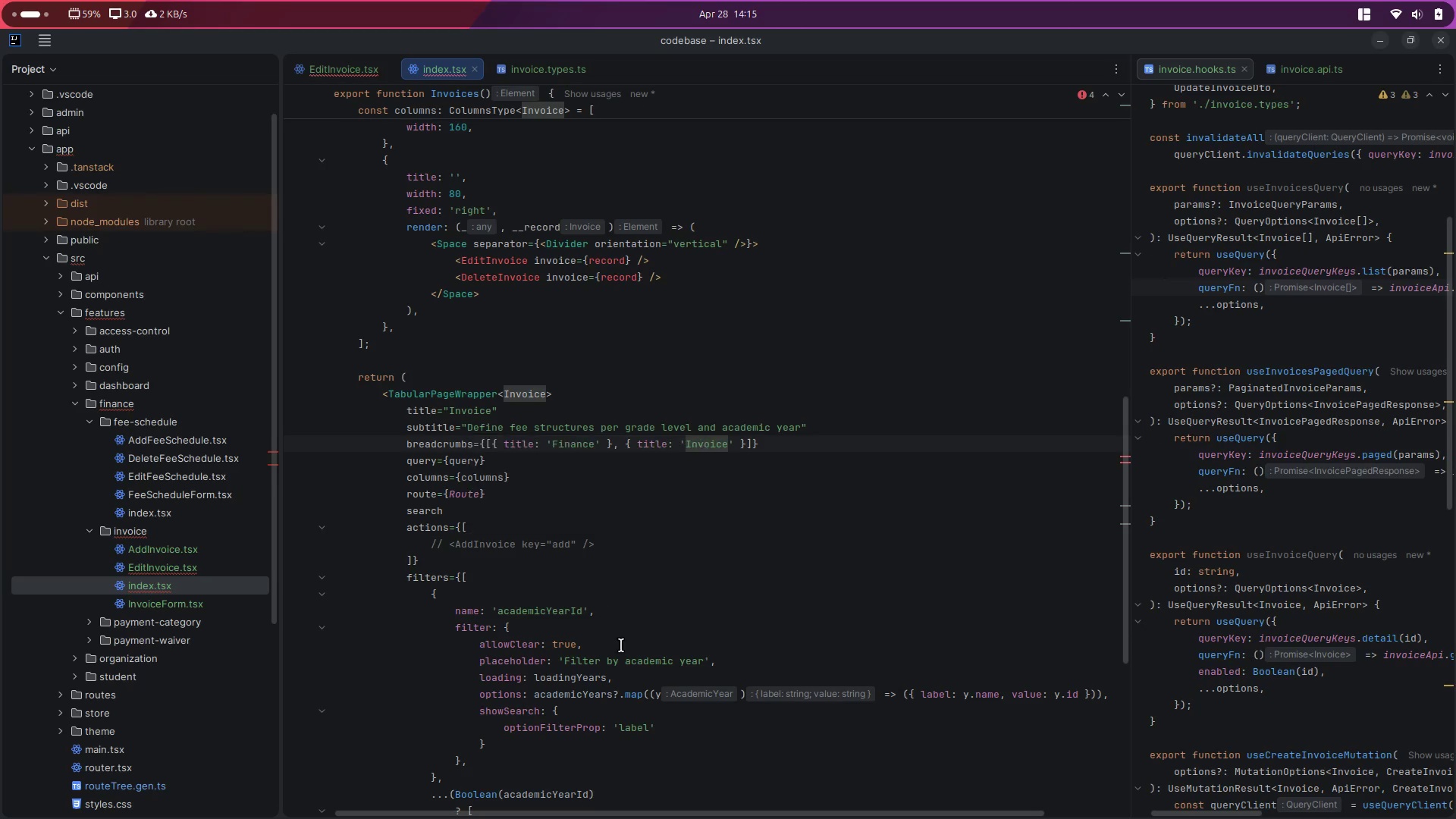 
scroll: coordinate [623, 650], scroll_direction: down, amount: 7.0
 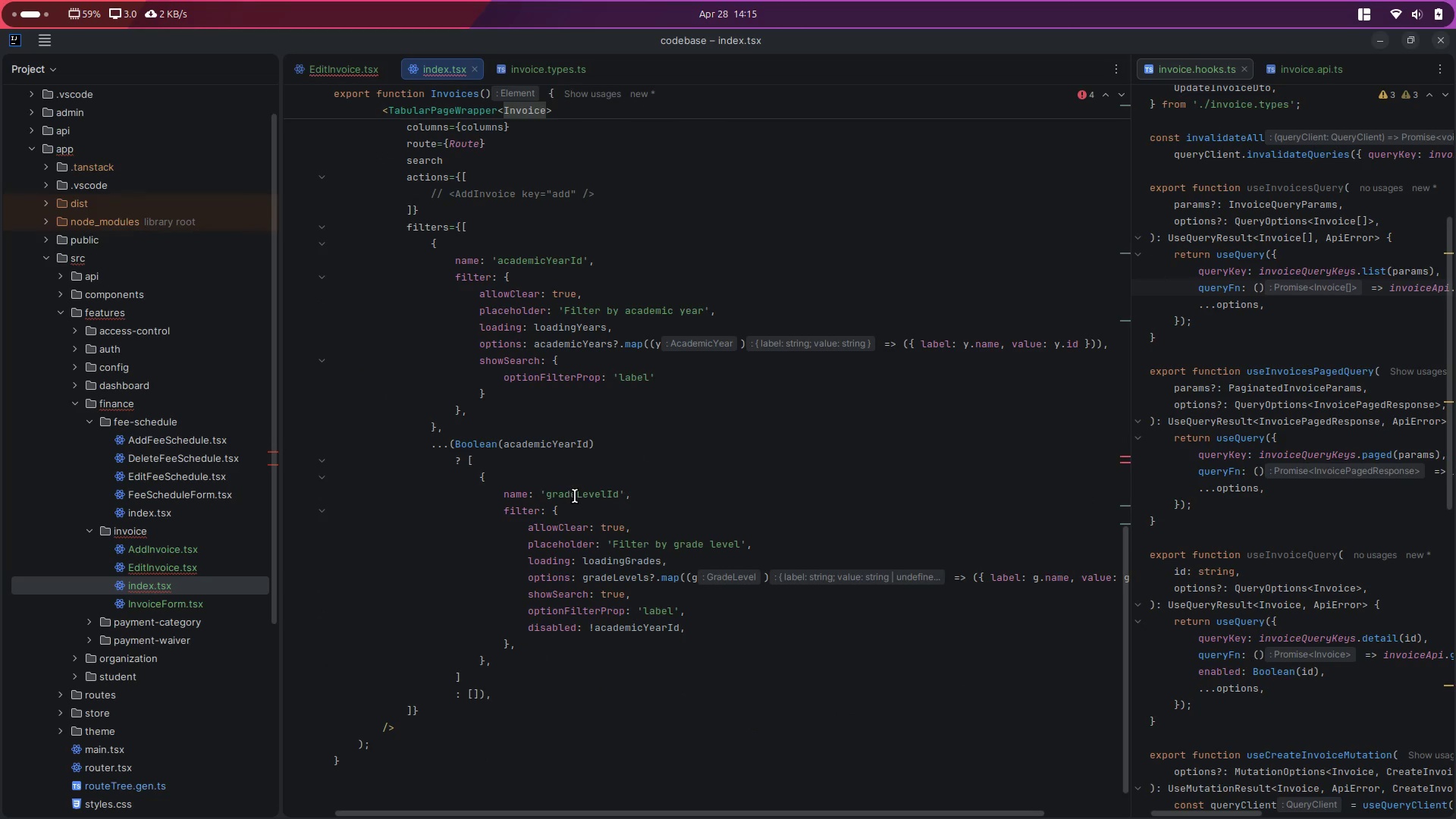 
double_click([576, 495])
 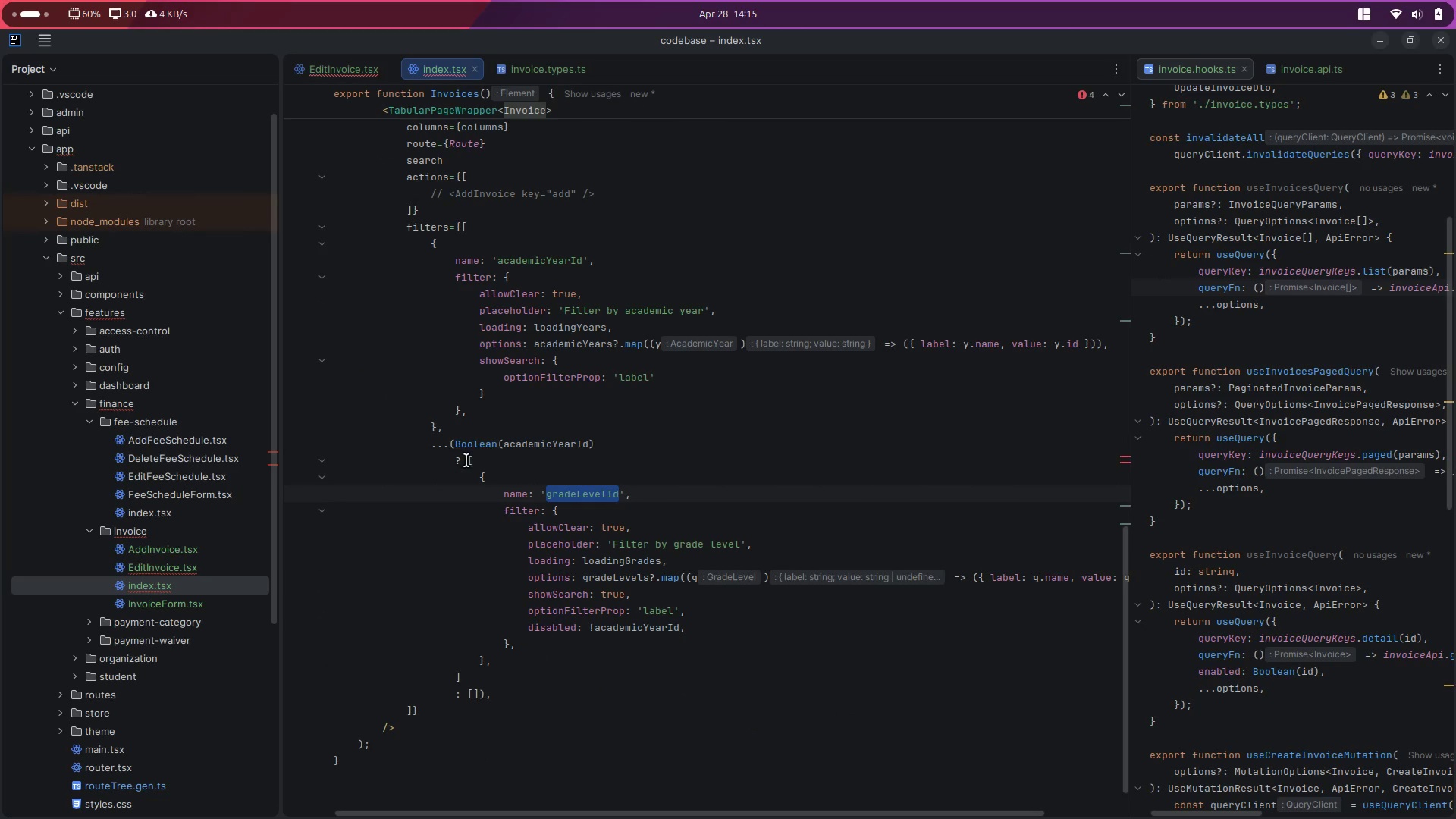 
double_click([542, 444])
 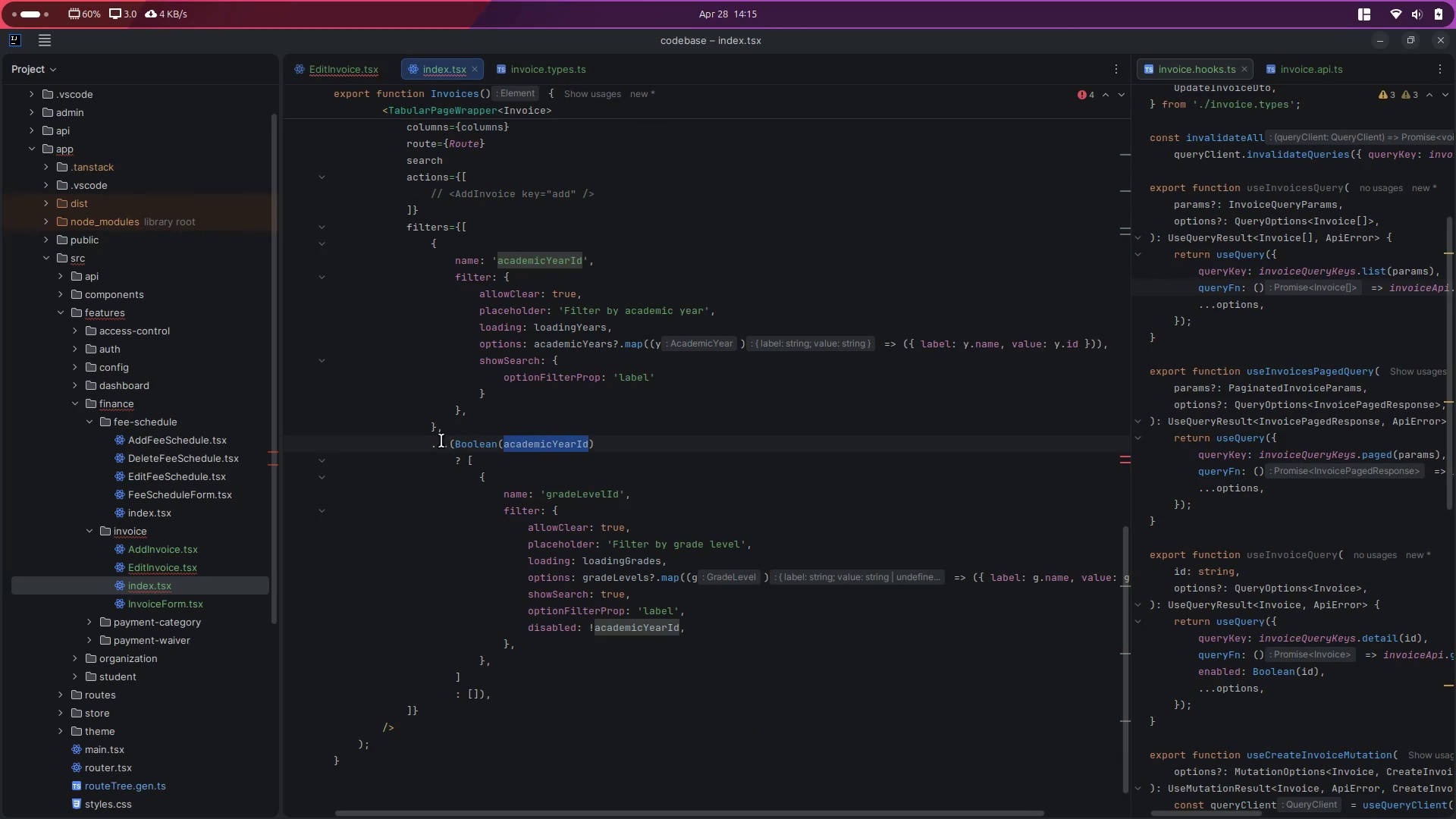 
left_click_drag(start_coordinate=[425, 441], to_coordinate=[561, 690])
 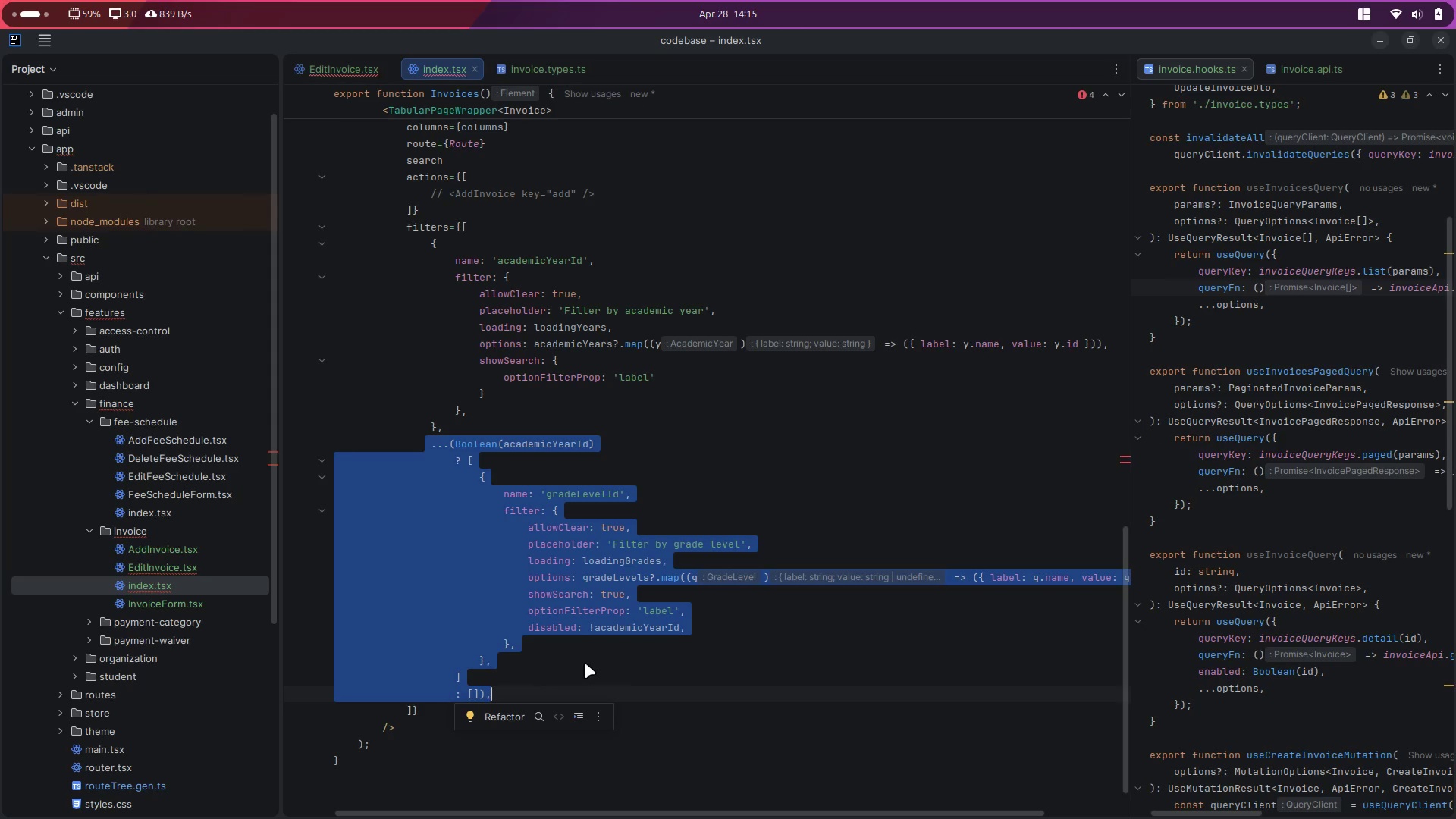 
key(Backspace)
 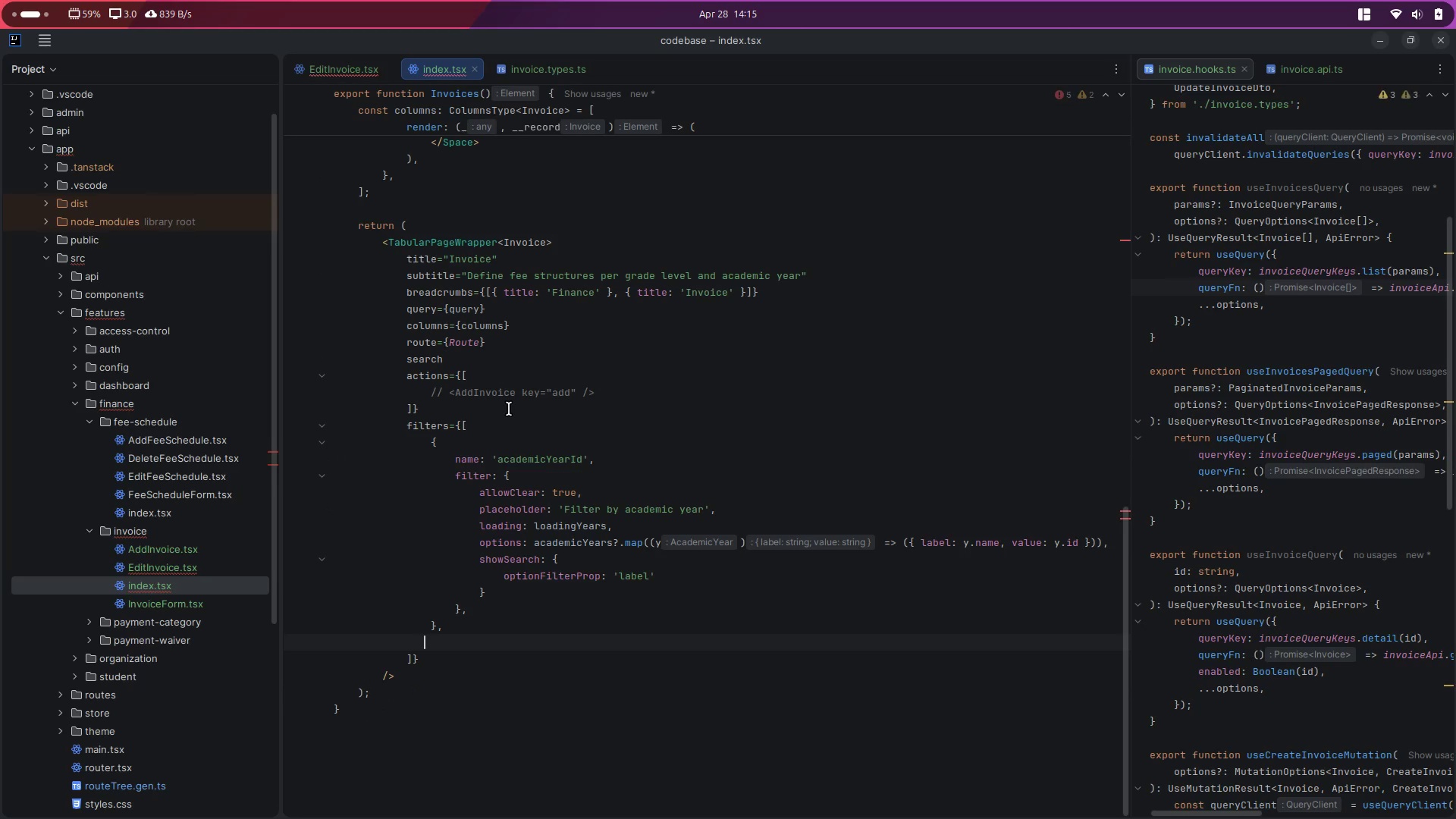 
left_click([504, 386])
 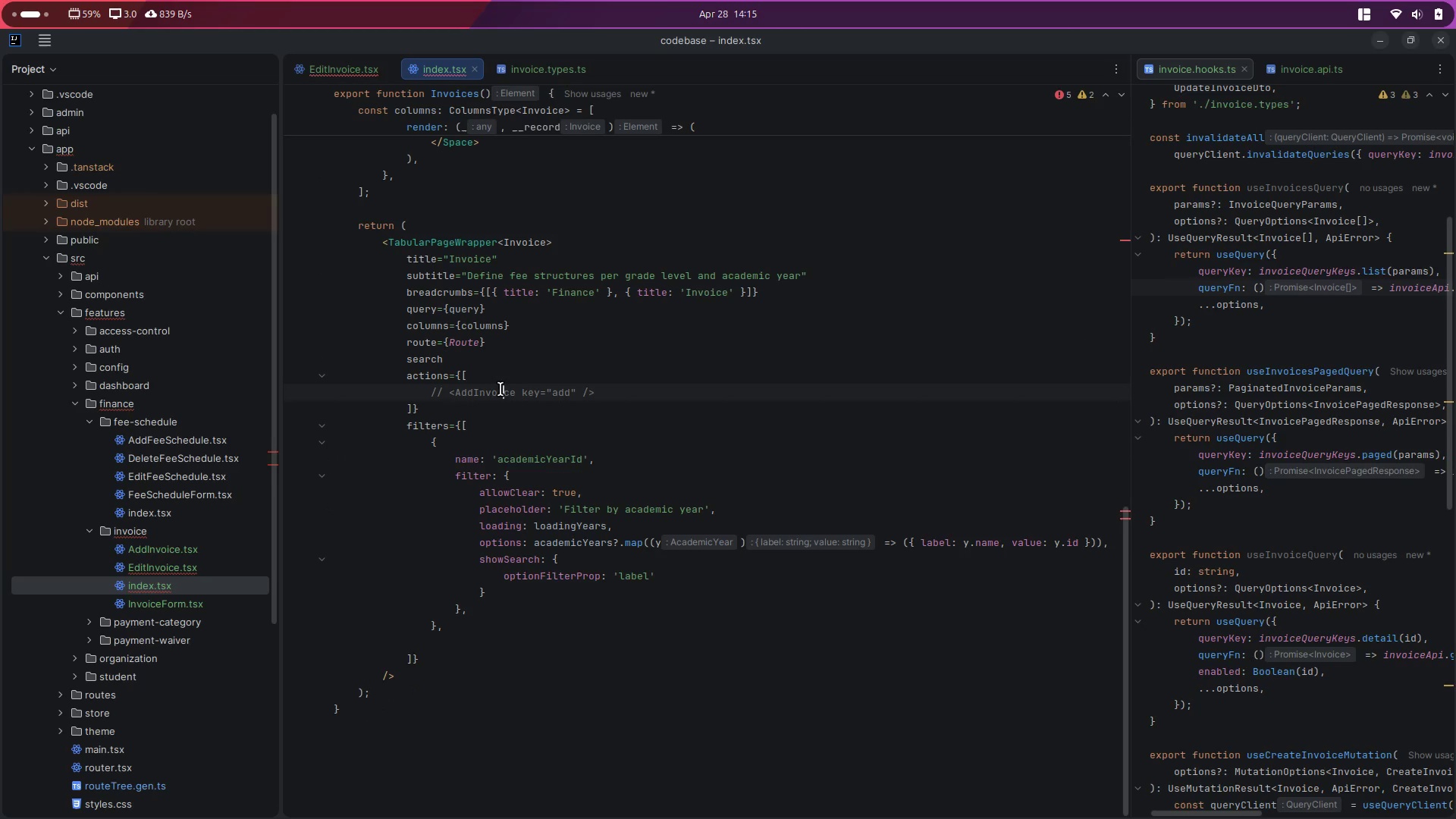 
key(Control+Slash)
 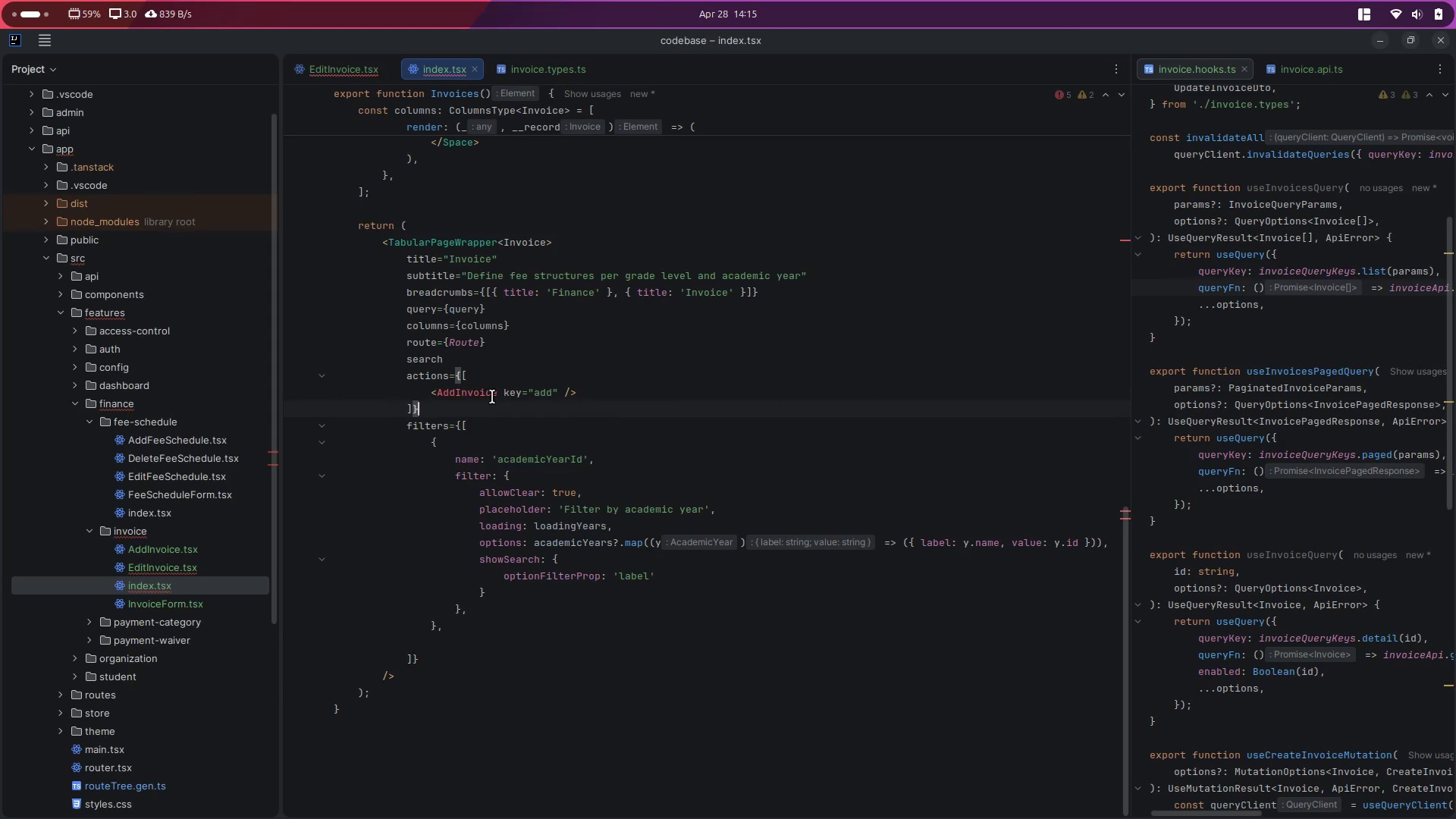 
double_click([466, 393])
 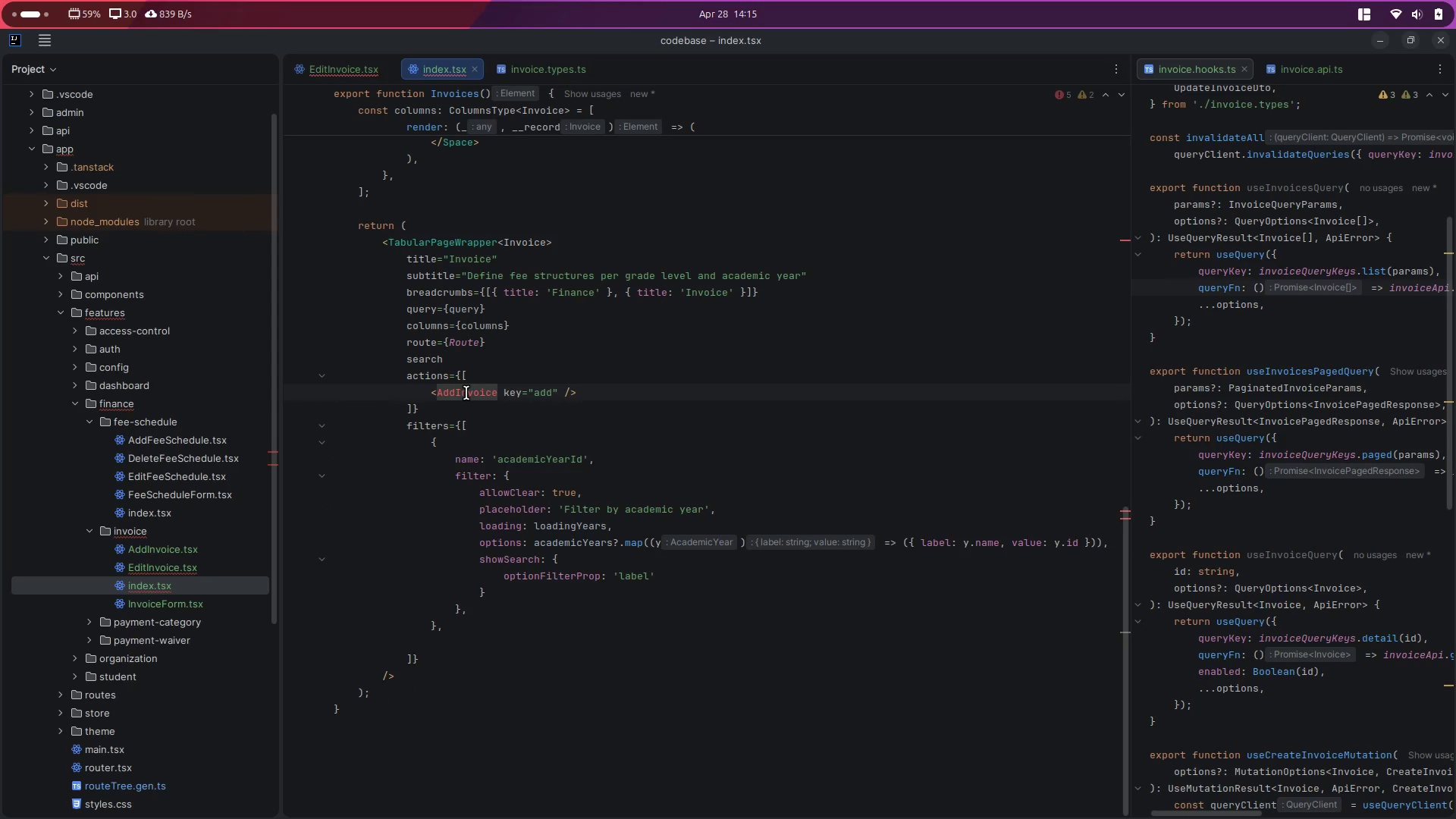 
key(Control+D)
 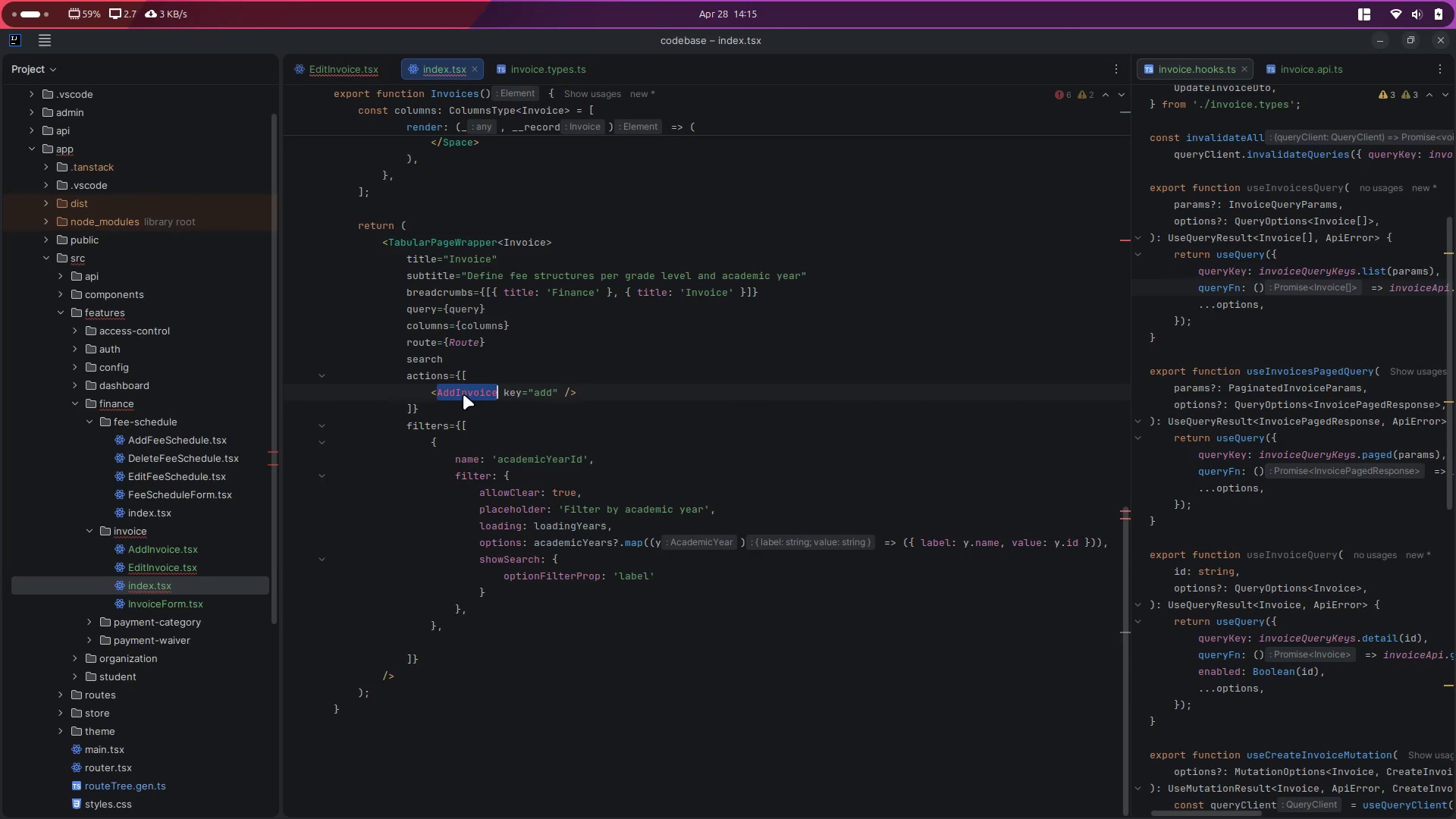 
key(Control+D)
 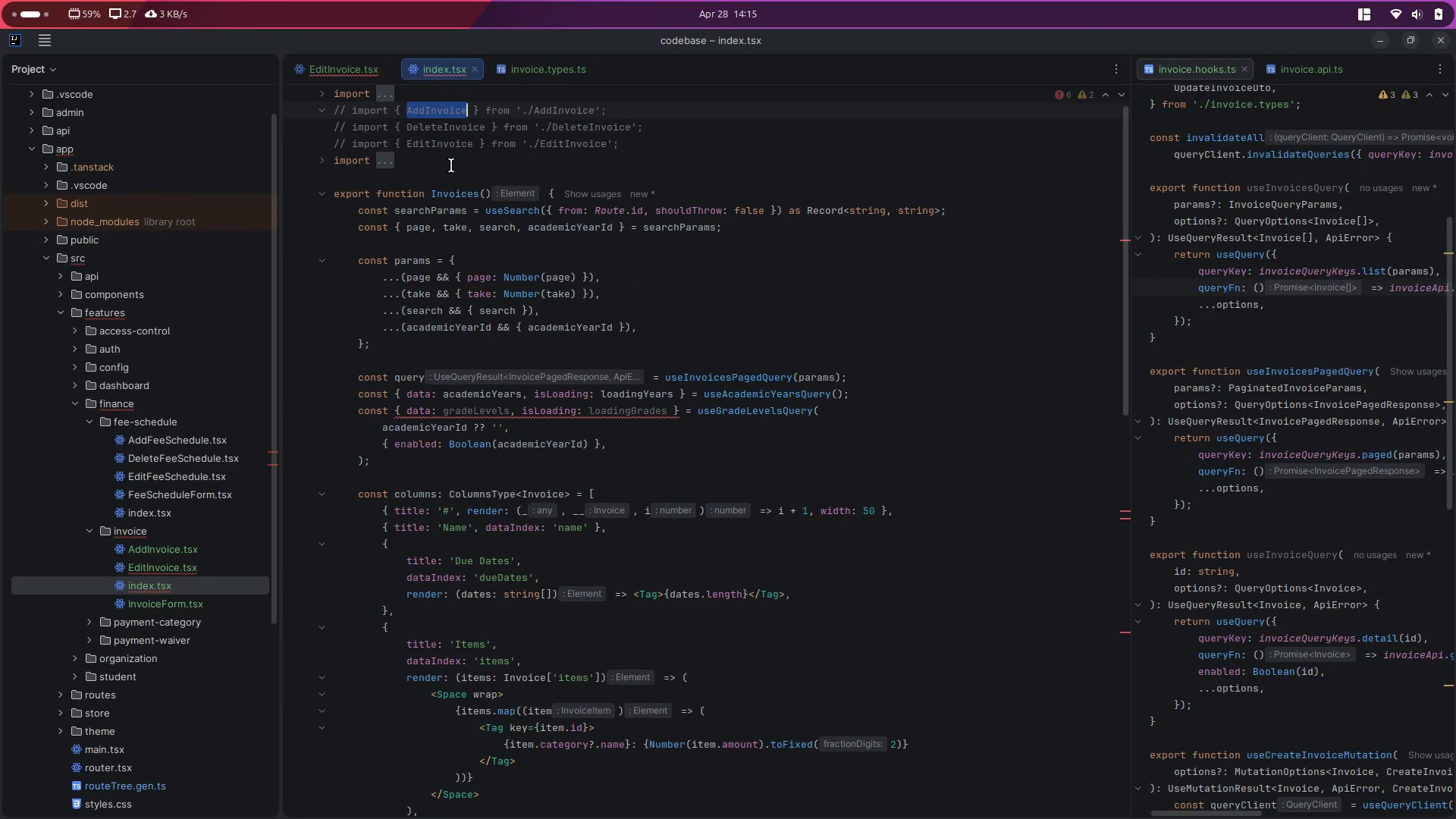 
left_click([443, 144])
 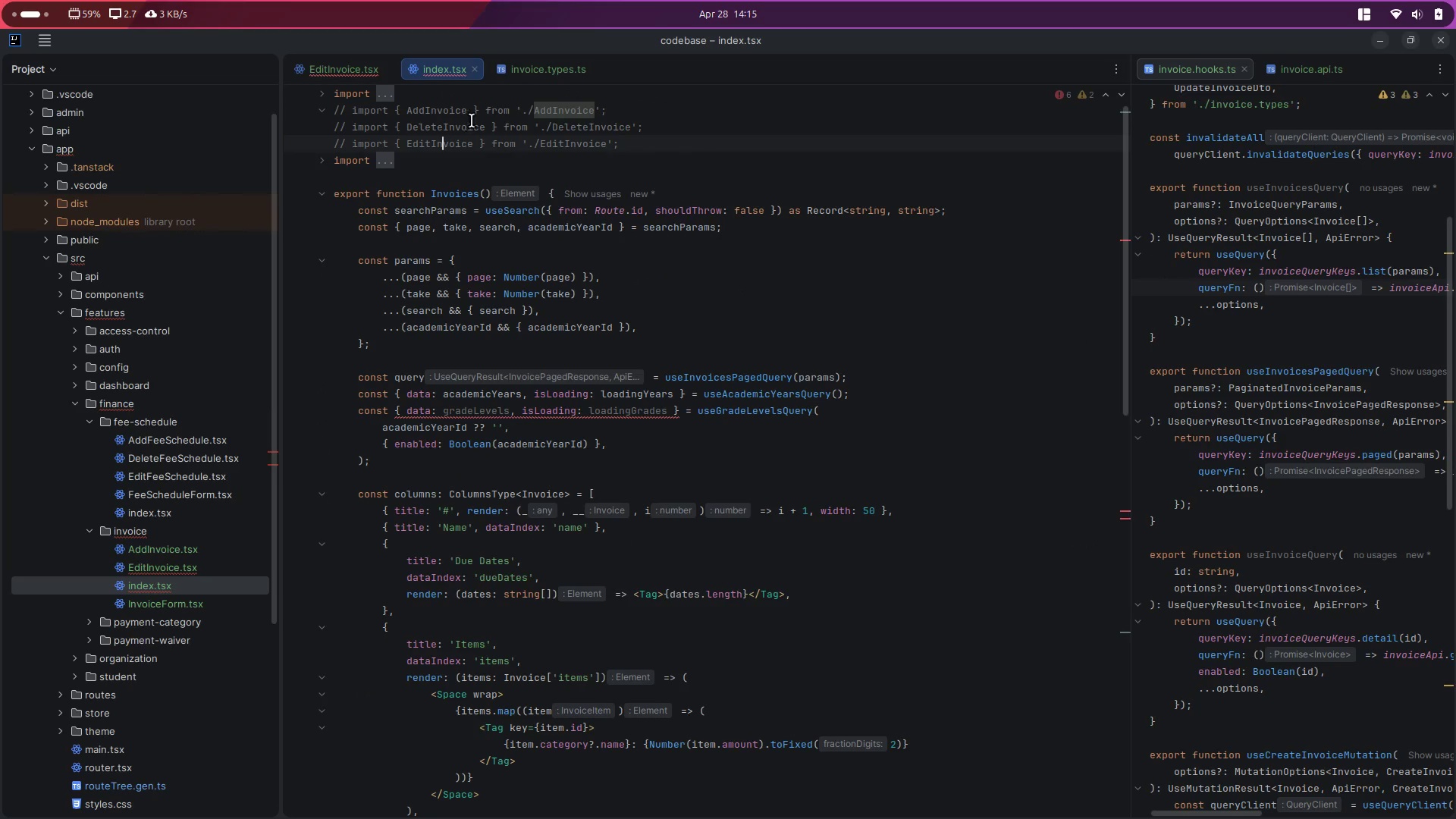 
left_click([475, 118])
 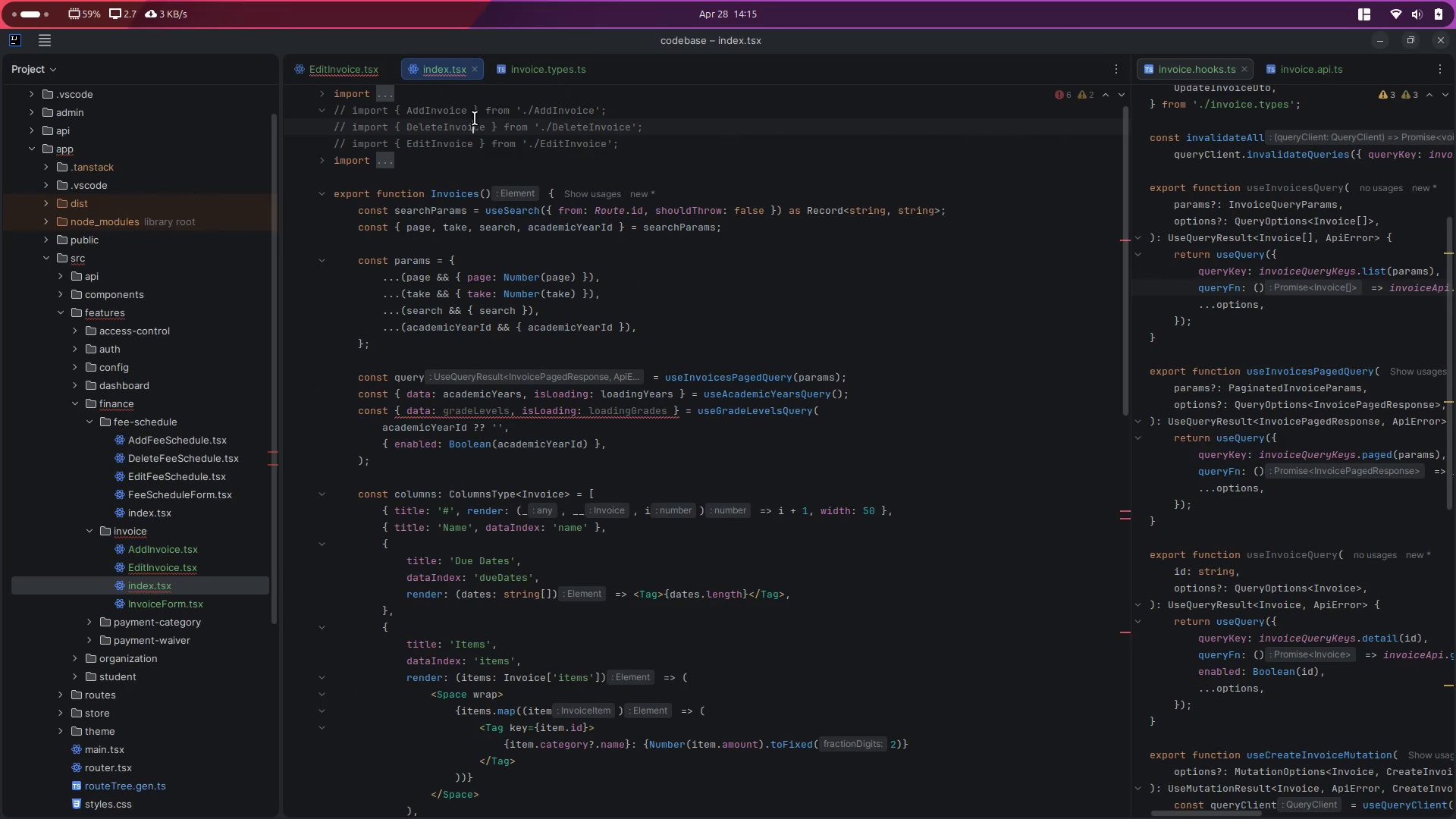 
key(ArrowUp)
 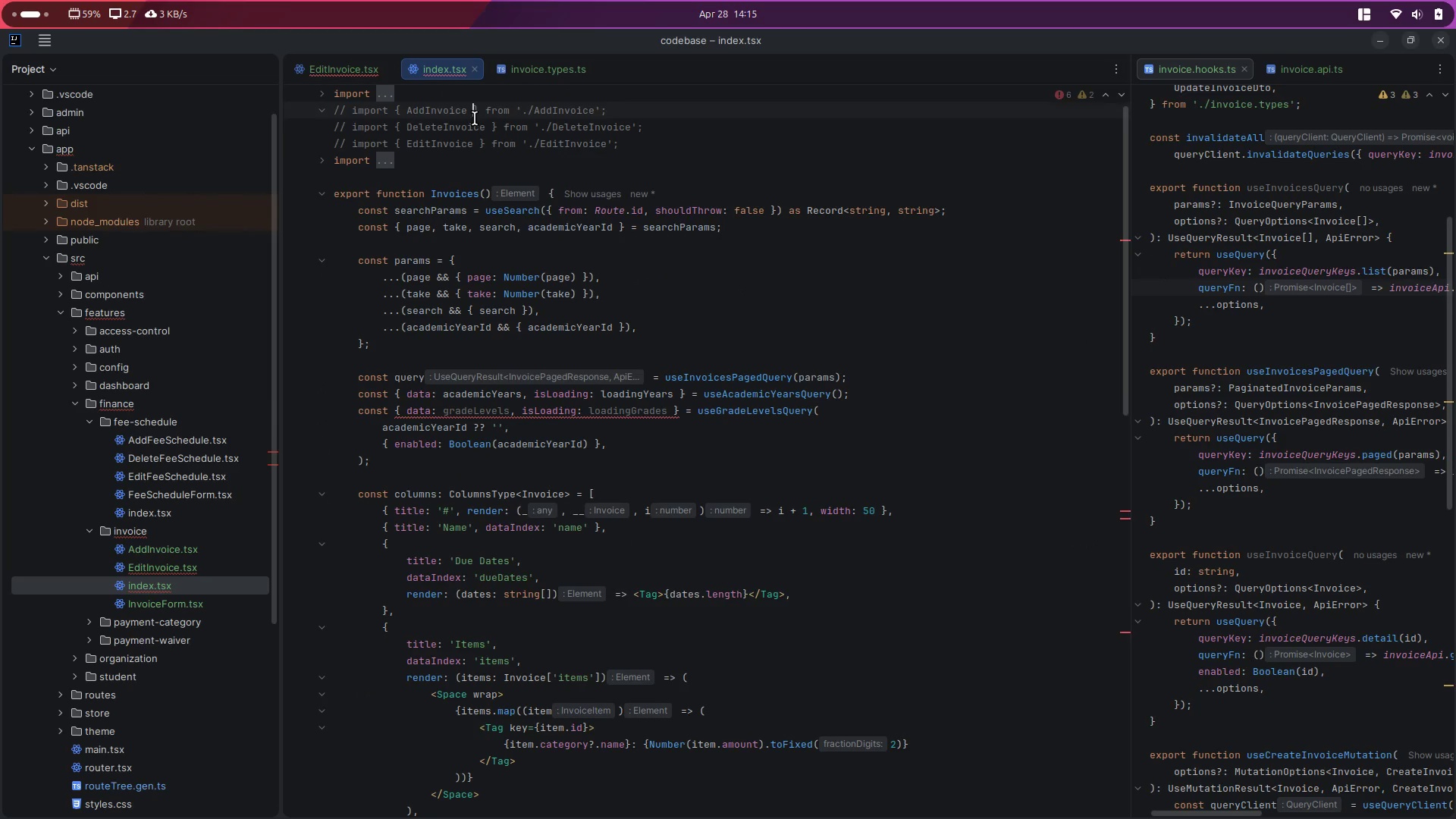 
key(Shift+ArrowDown)
 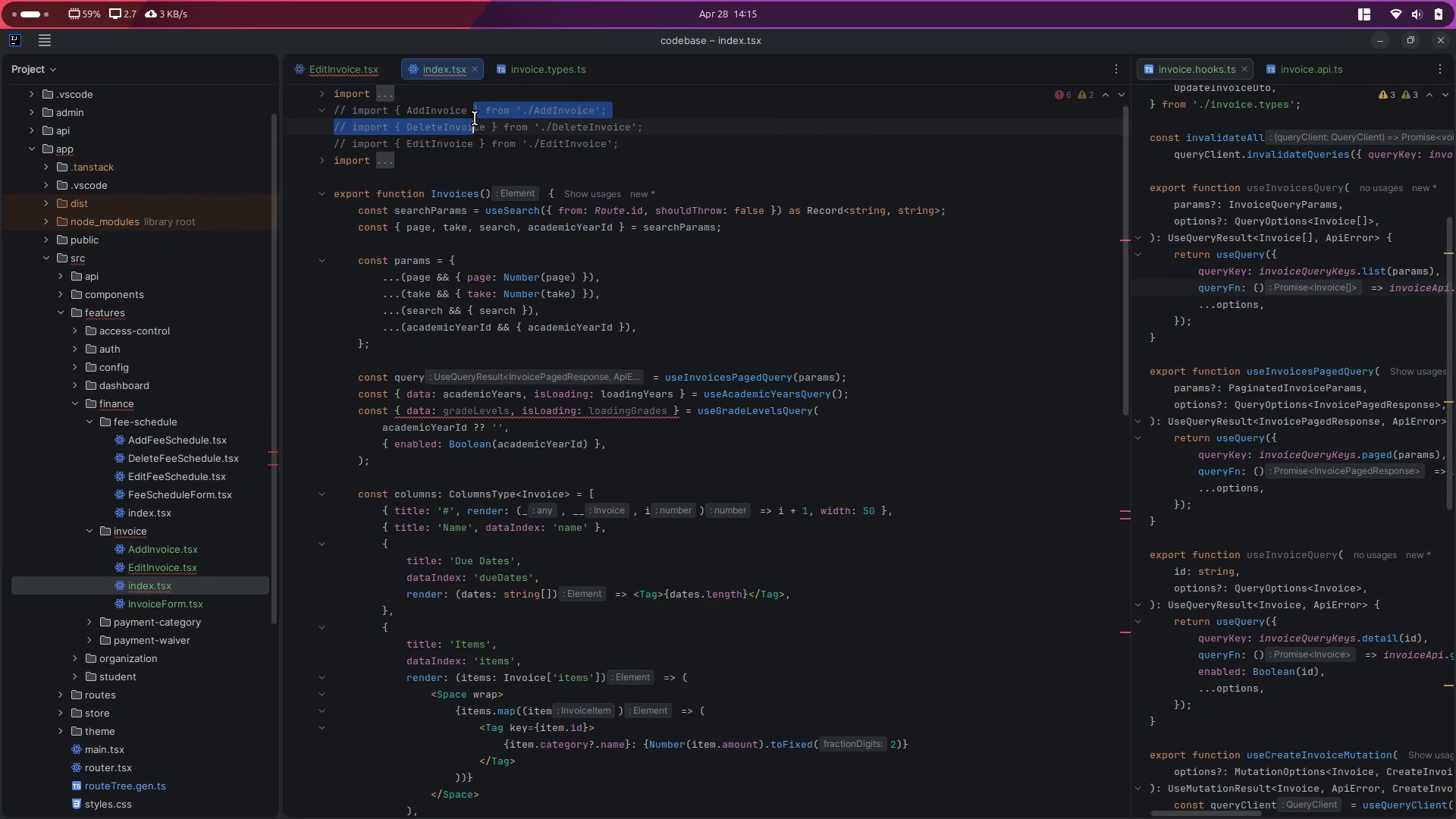 
key(Shift+ArrowDown)
 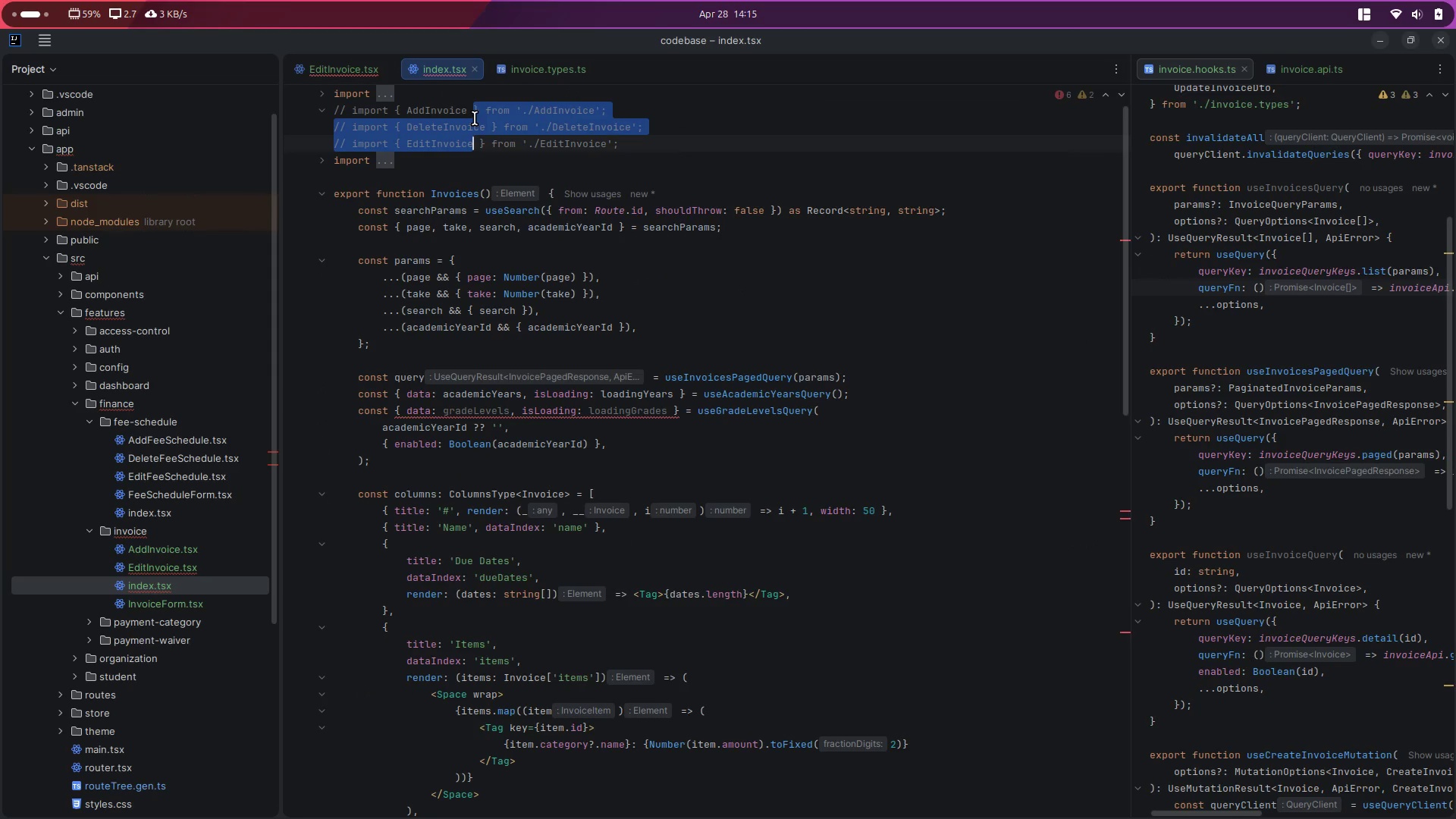 
key(Control+Slash)
 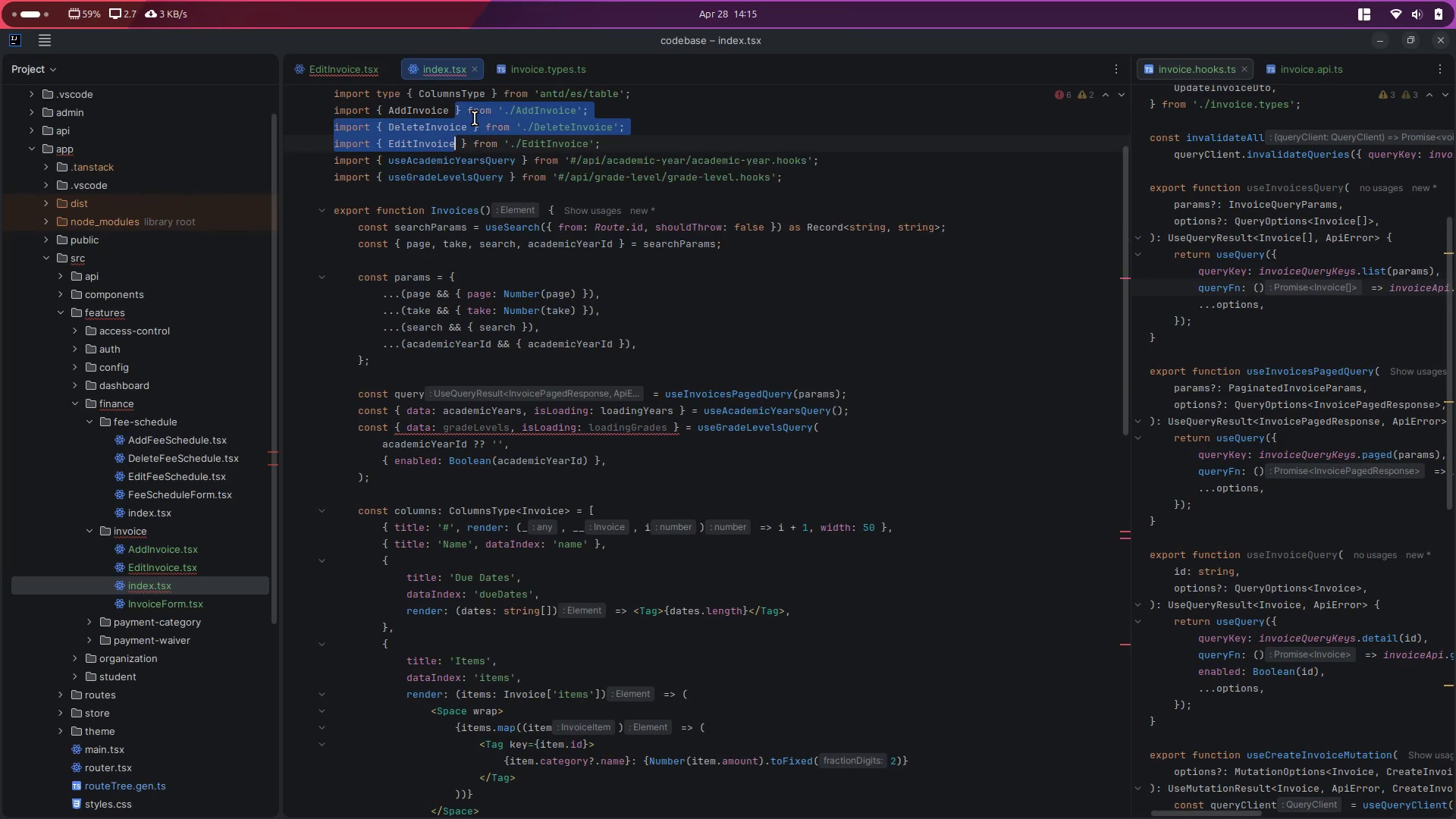 
key(Control+S)
 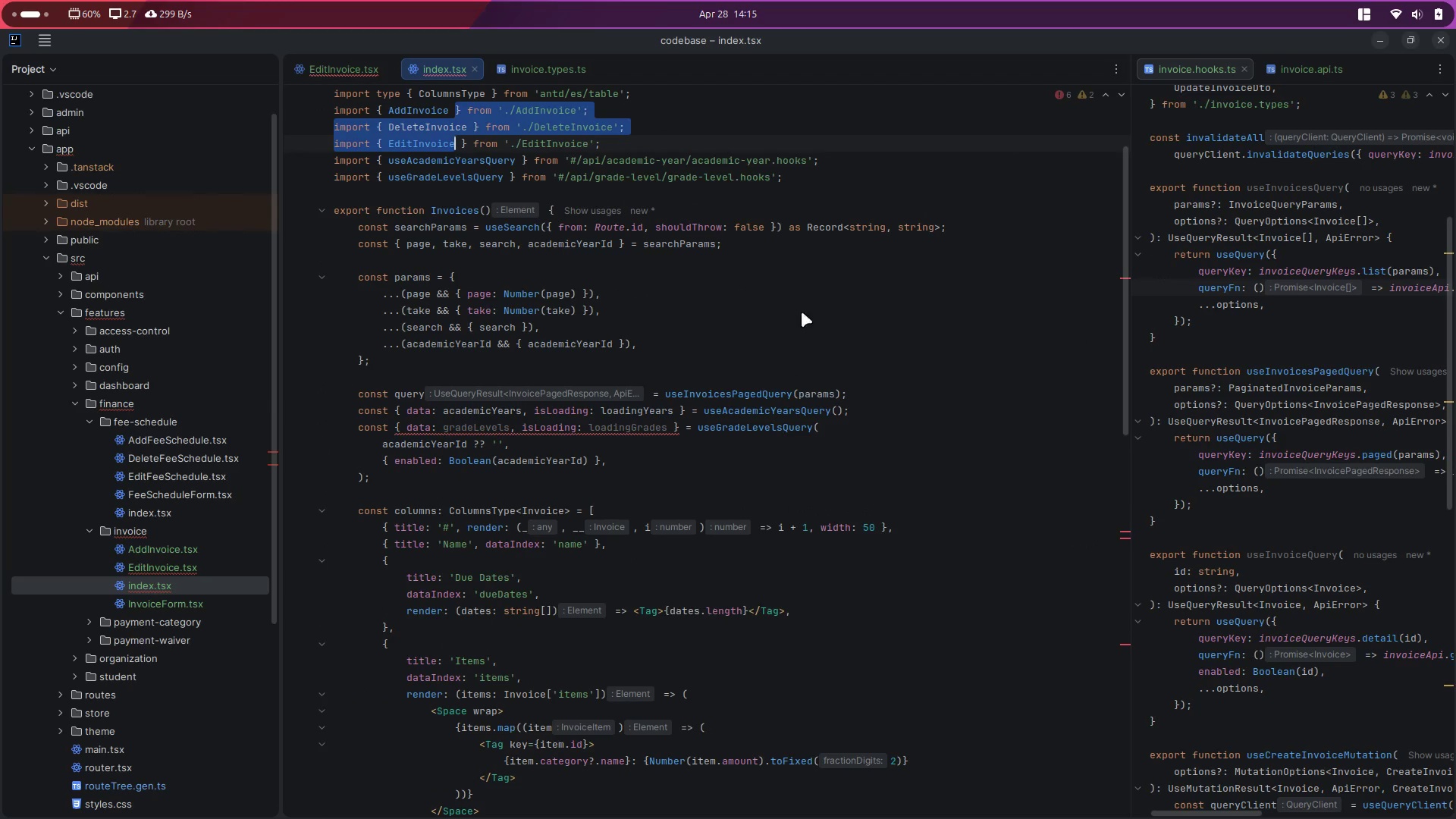 
left_click([799, 316])
 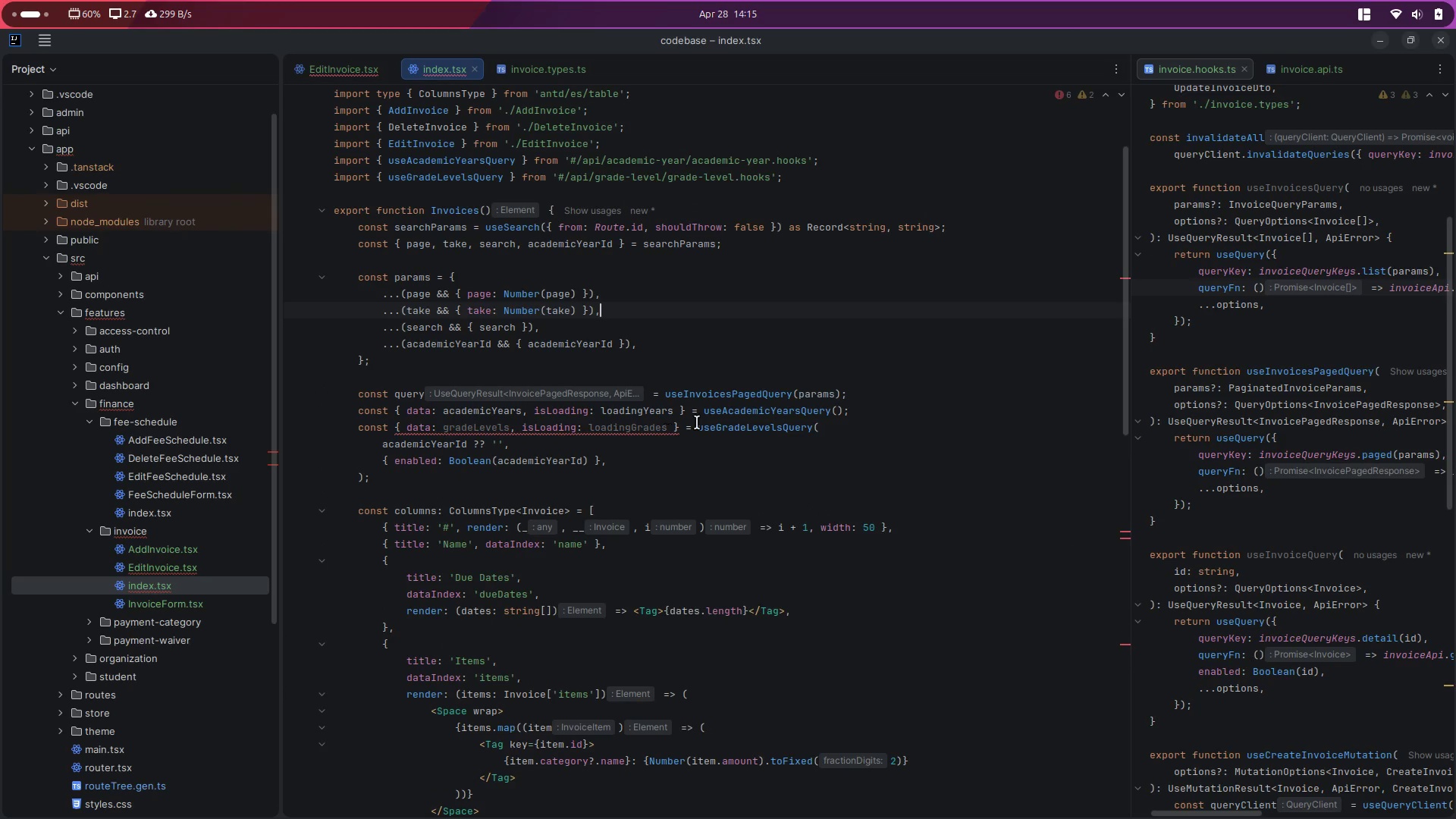 
left_click([697, 422])
 